 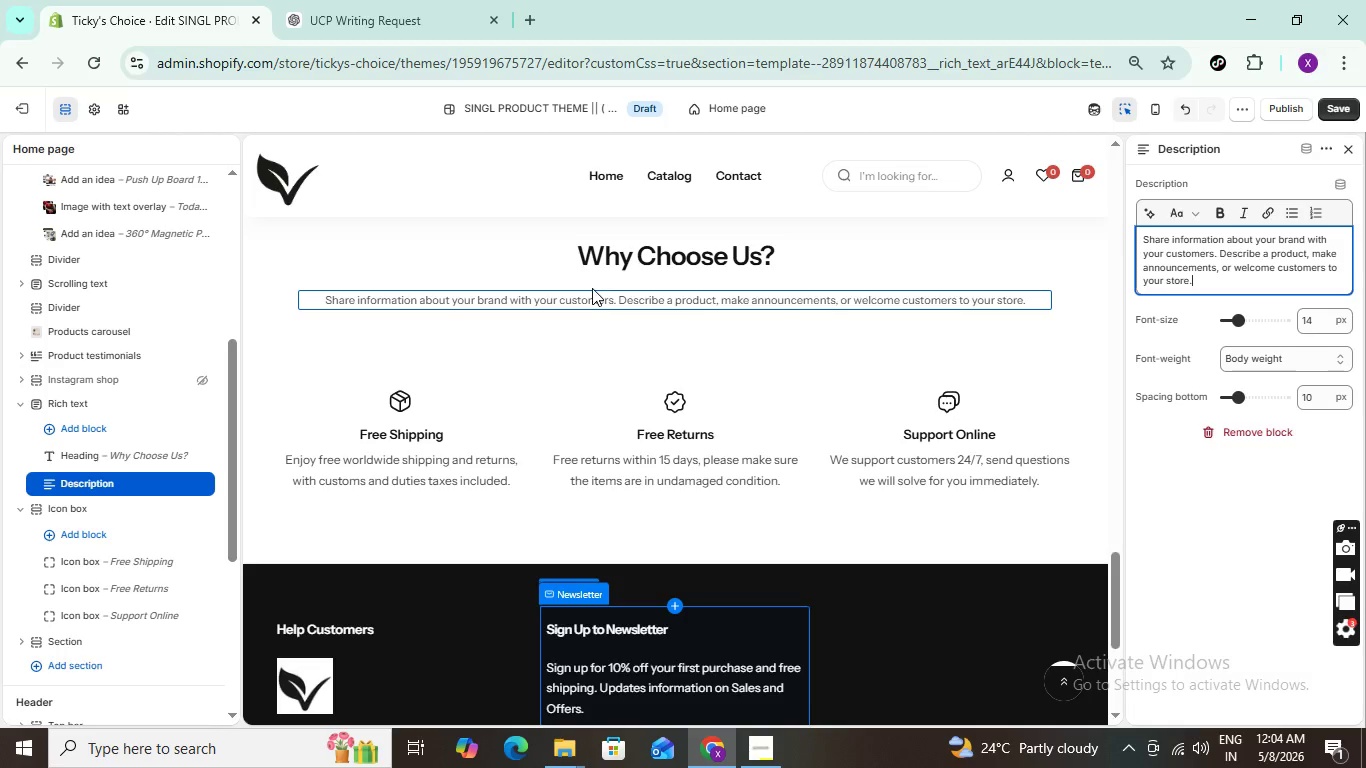 
double_click([566, 293])
 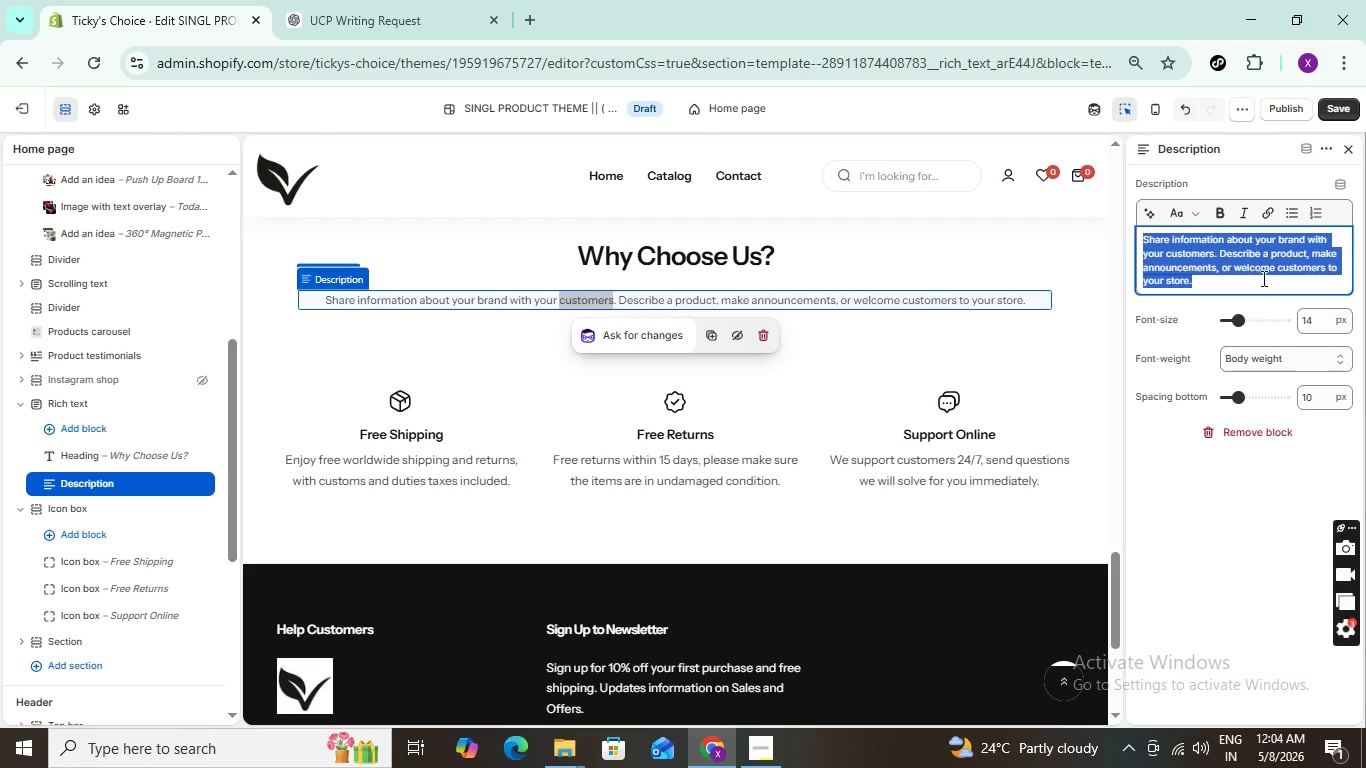 
key(Control+V)
 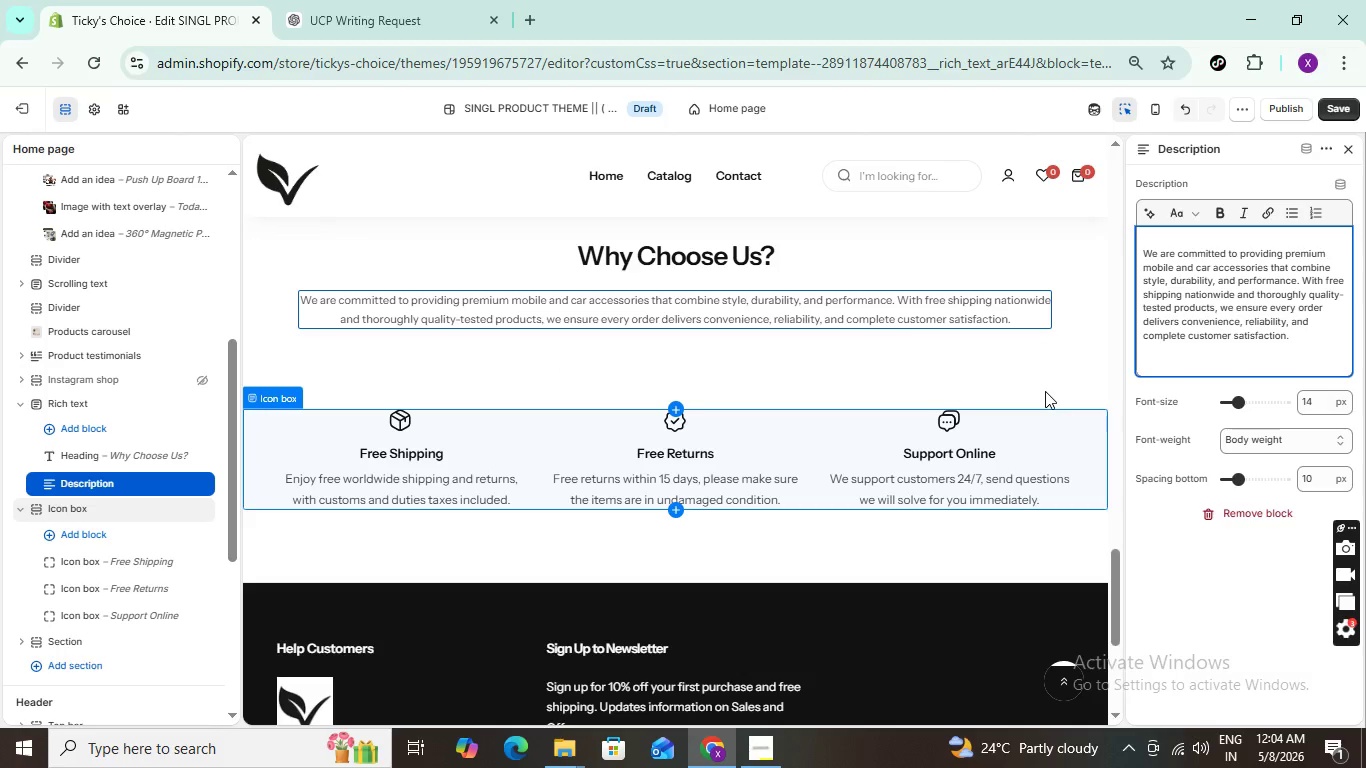 
wait(11.2)
 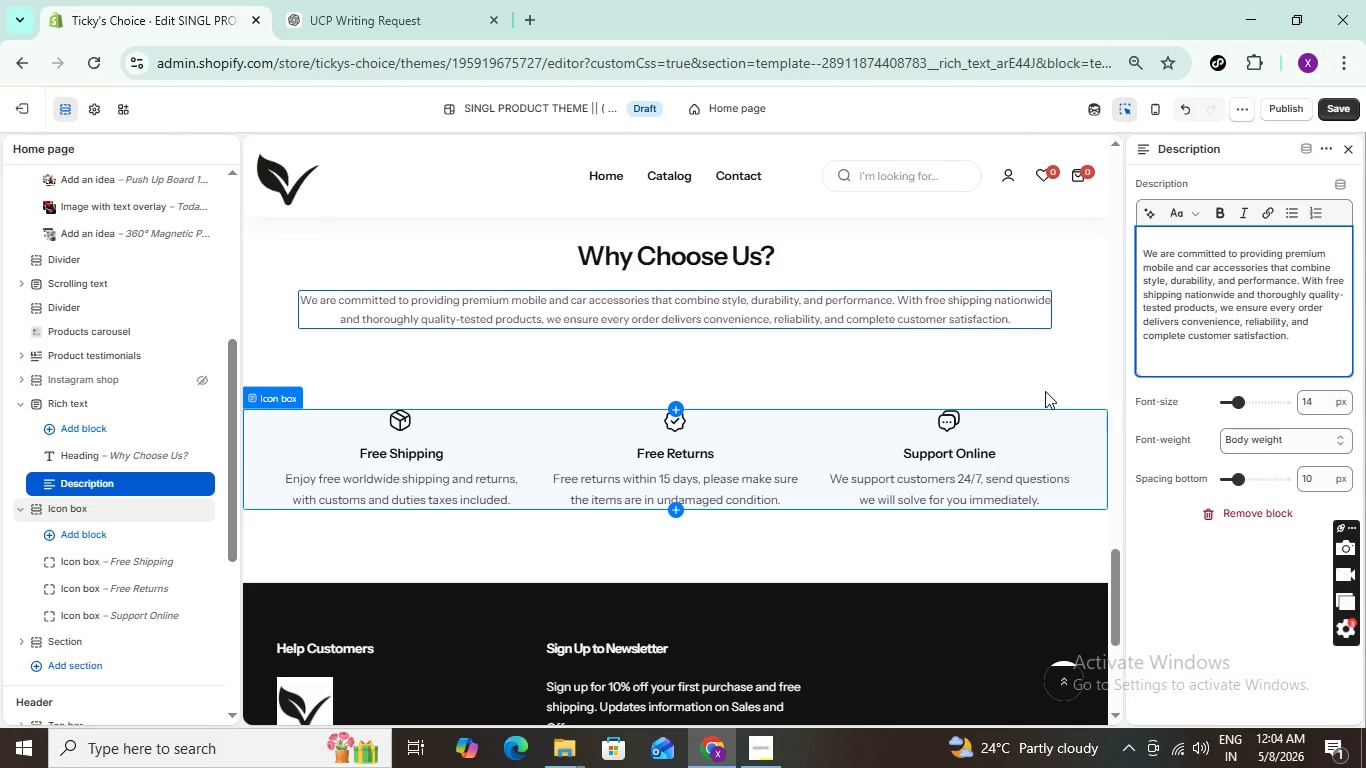 
key(Backspace)
 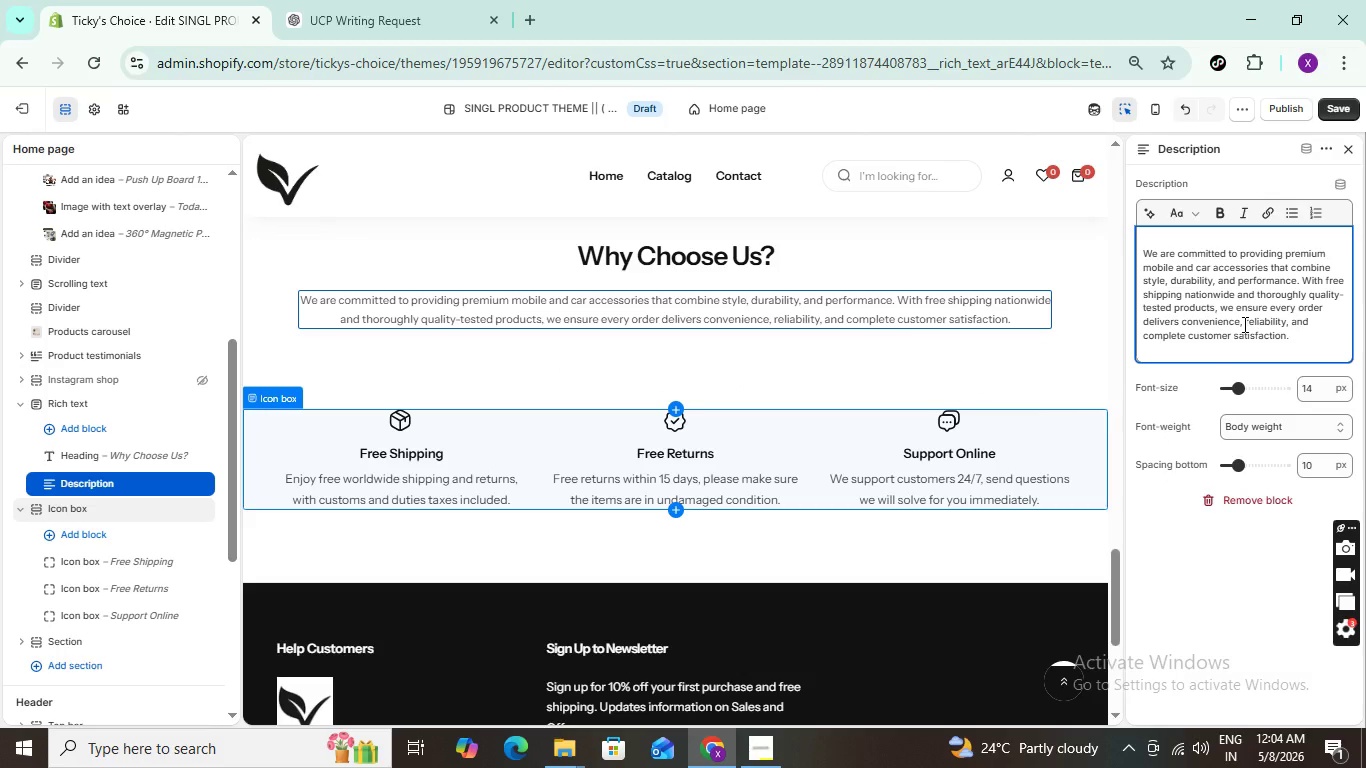 
key(Backspace)
 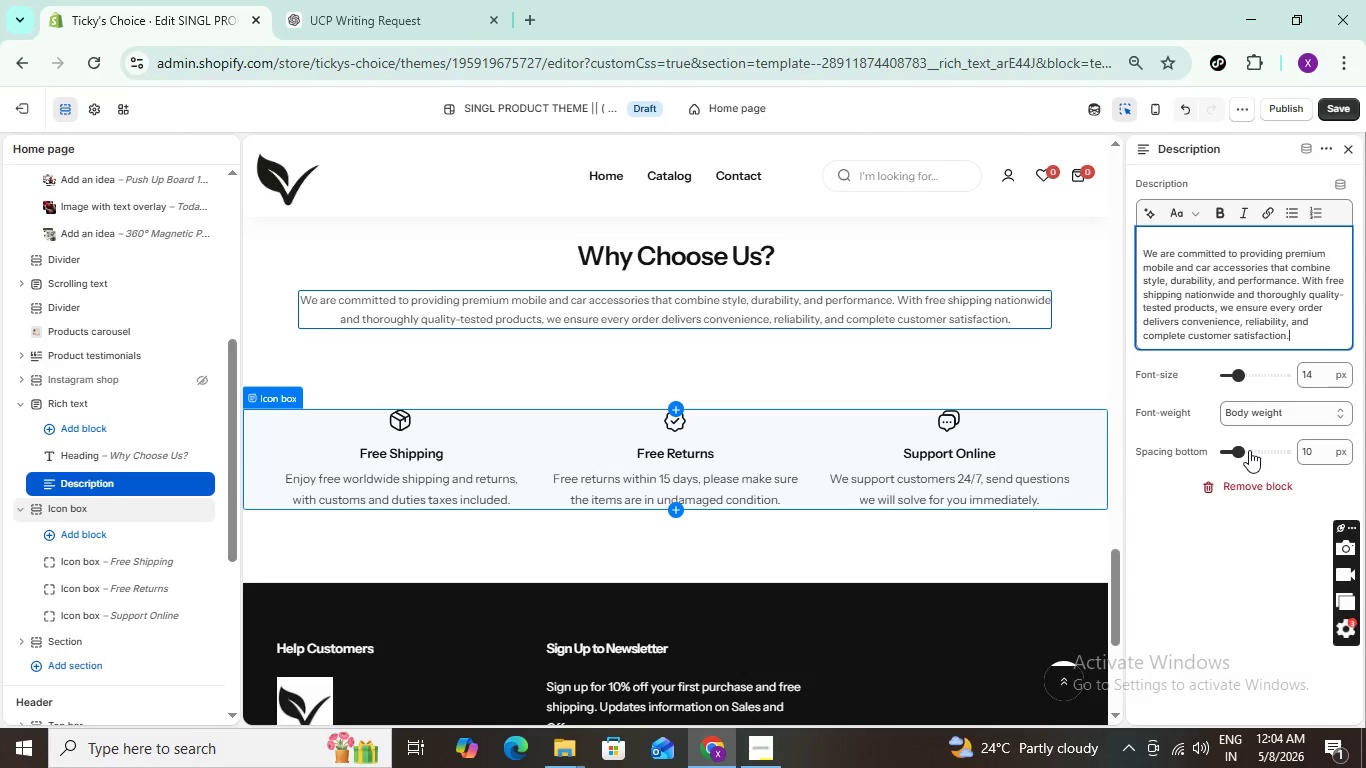 
left_click_drag(start_coordinate=[1241, 450], to_coordinate=[1256, 448])
 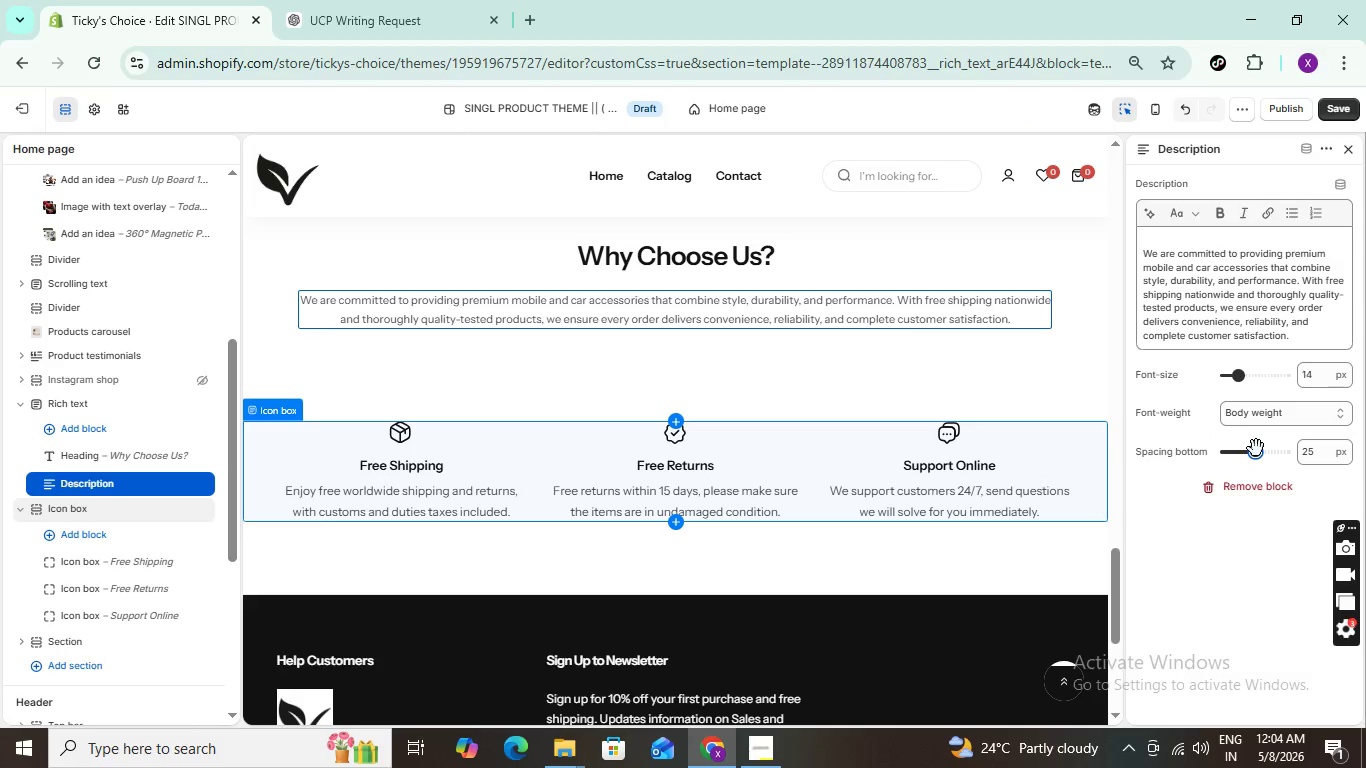 
left_click_drag(start_coordinate=[1256, 448], to_coordinate=[1200, 450])
 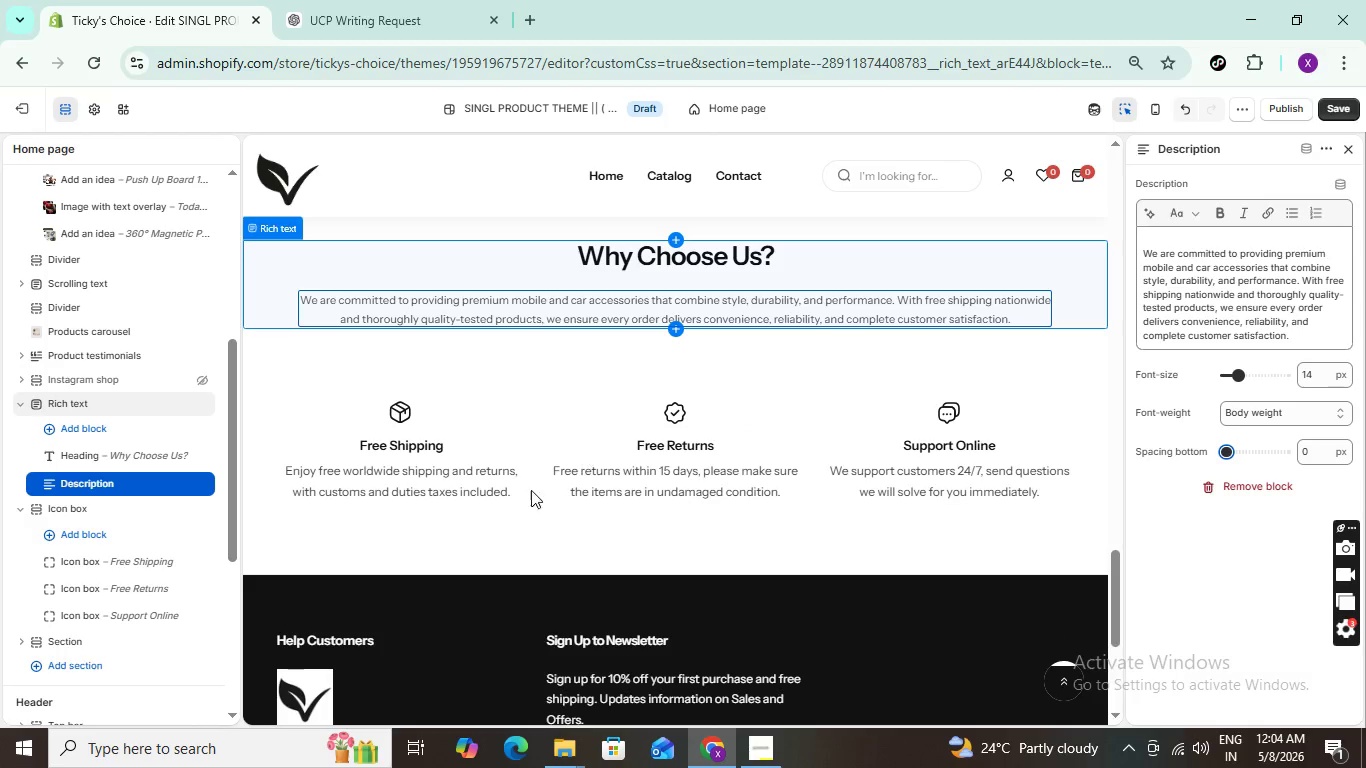 
wait(5.48)
 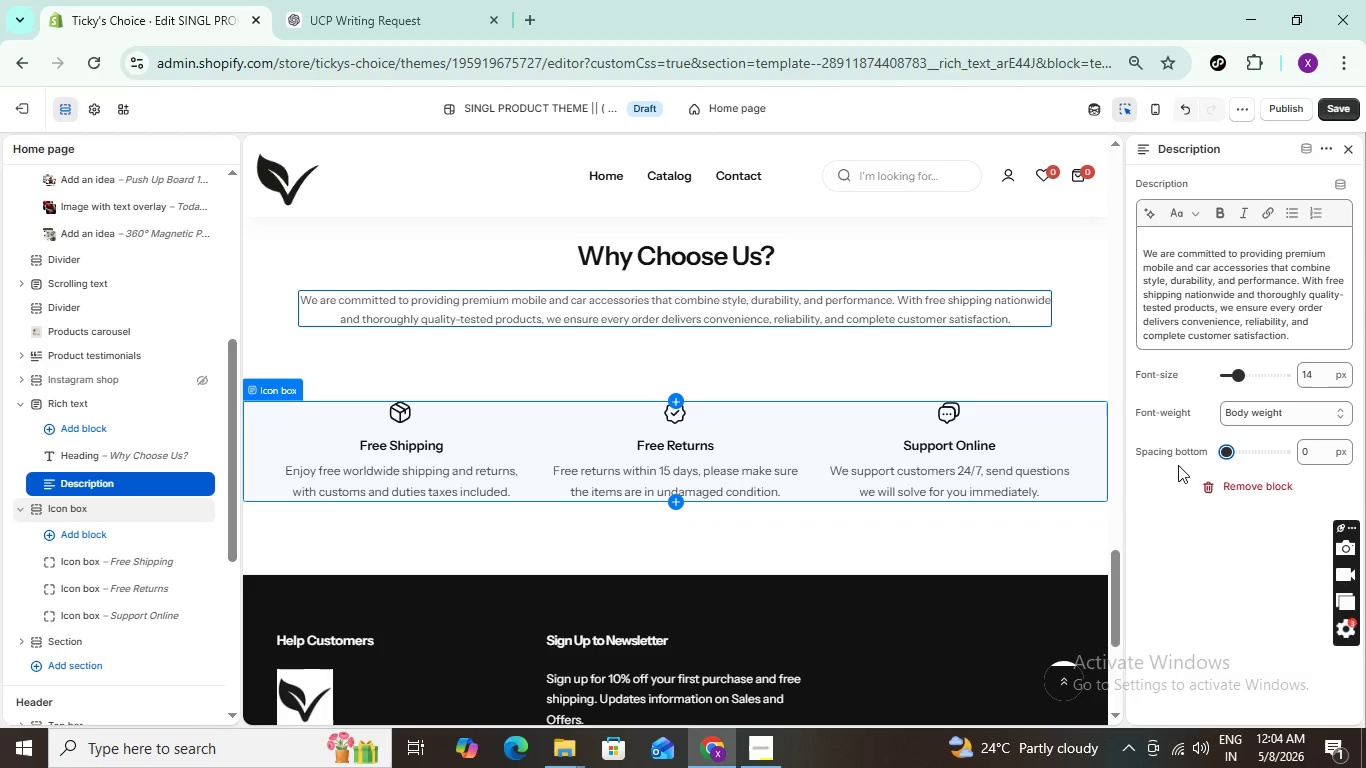 
left_click([1331, 107])
 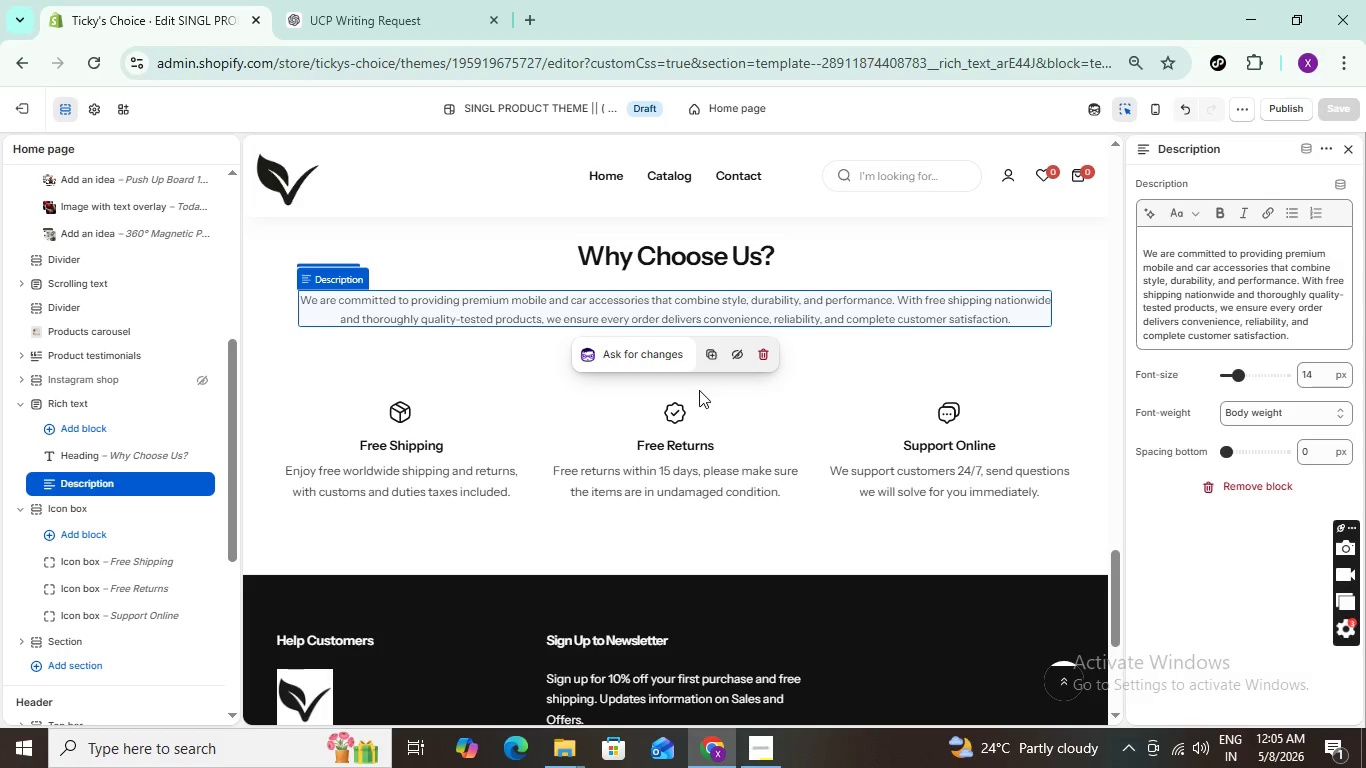 
wait(49.62)
 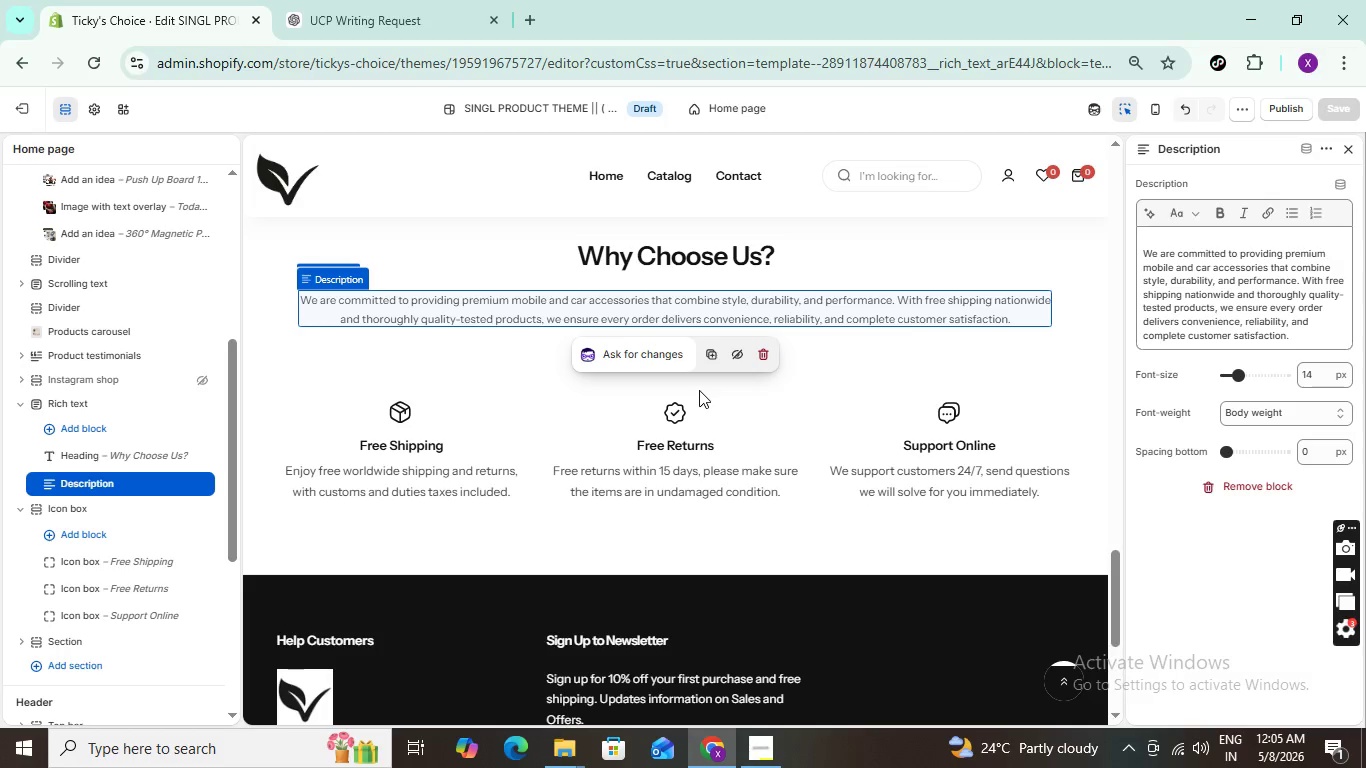 
scroll: coordinate [916, 433], scroll_direction: up, amount: 2.0
 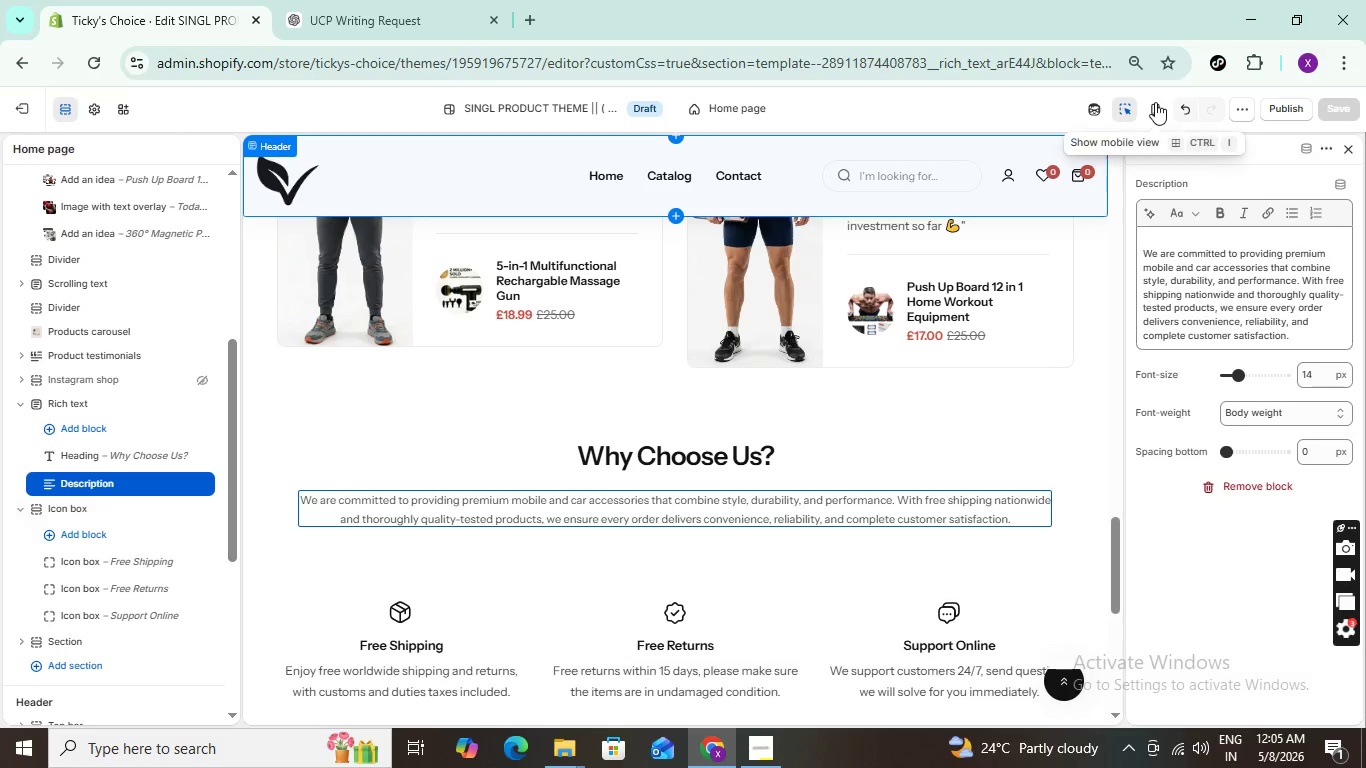 
left_click([1155, 102])
 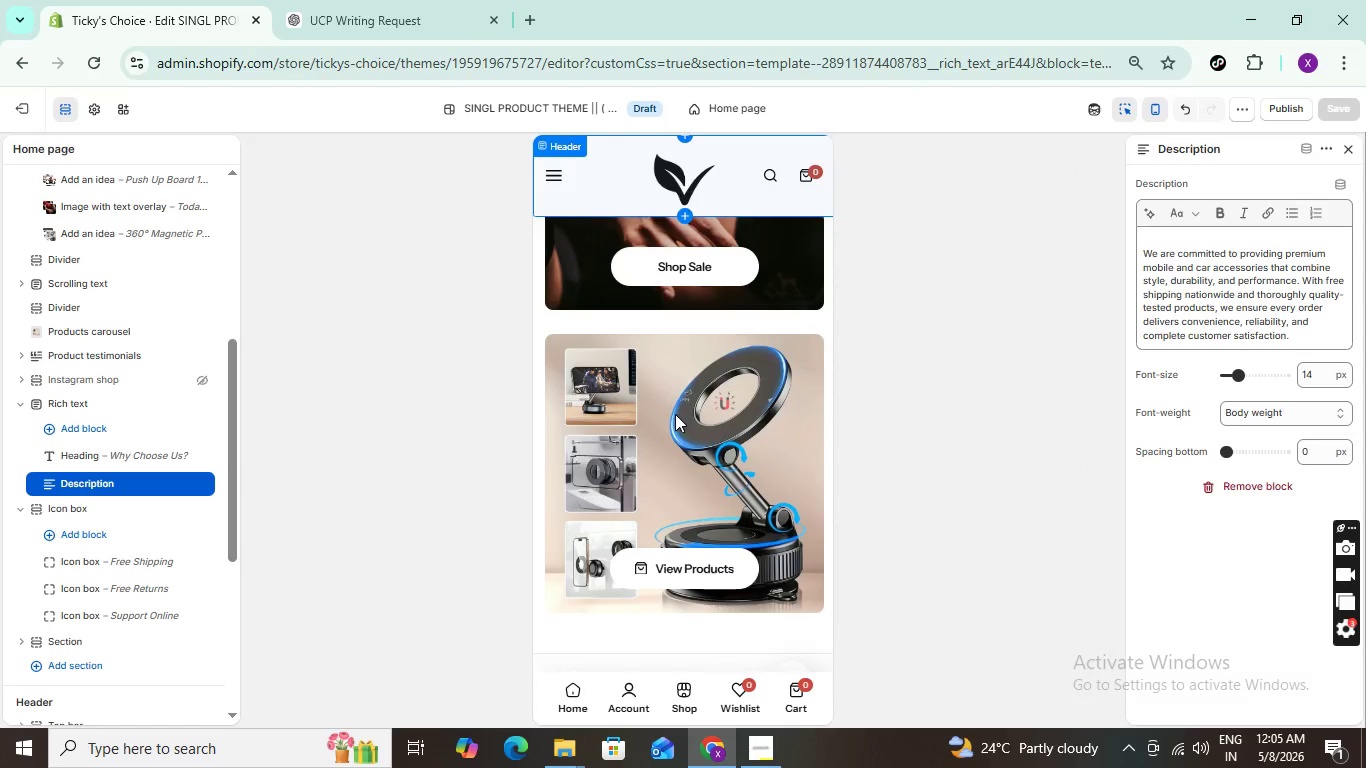 
scroll: coordinate [705, 456], scroll_direction: down, amount: 20.0
 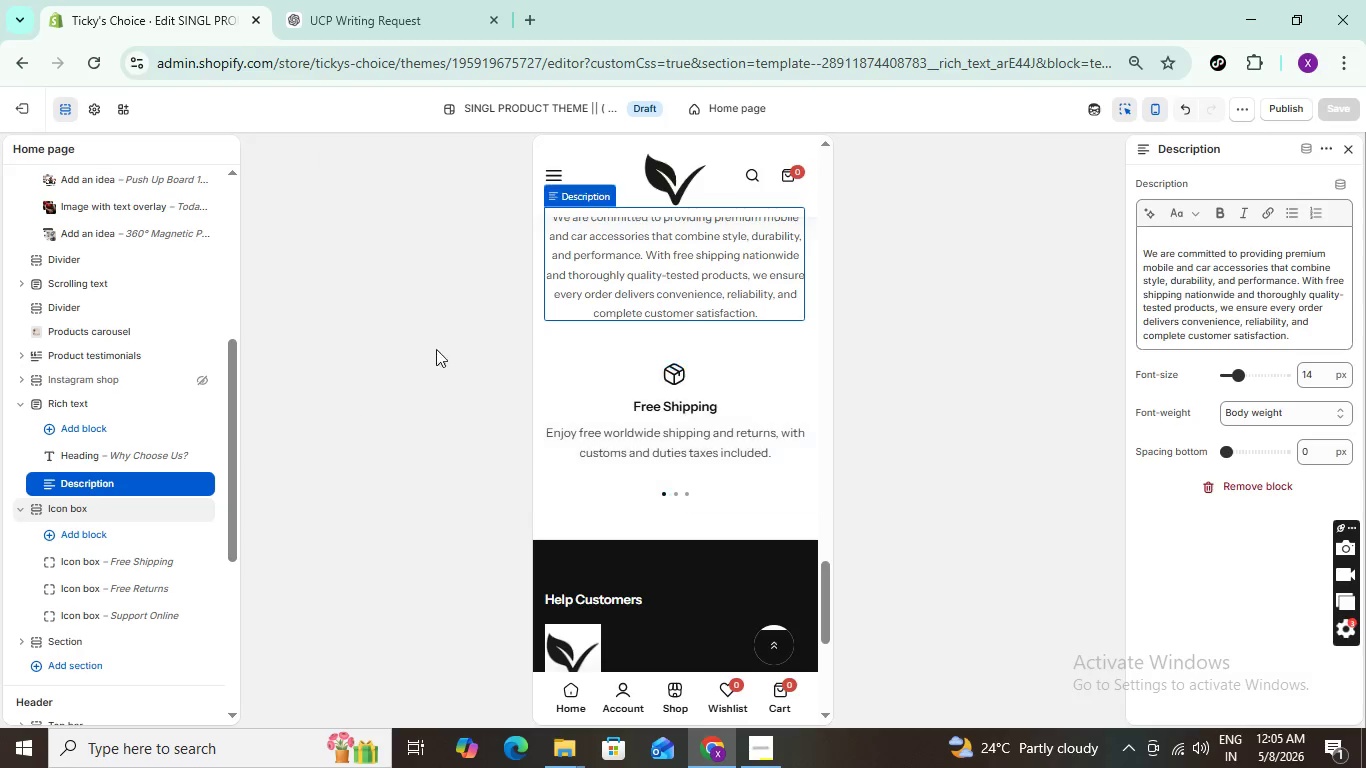 
scroll: coordinate [642, 279], scroll_direction: up, amount: 1.0
 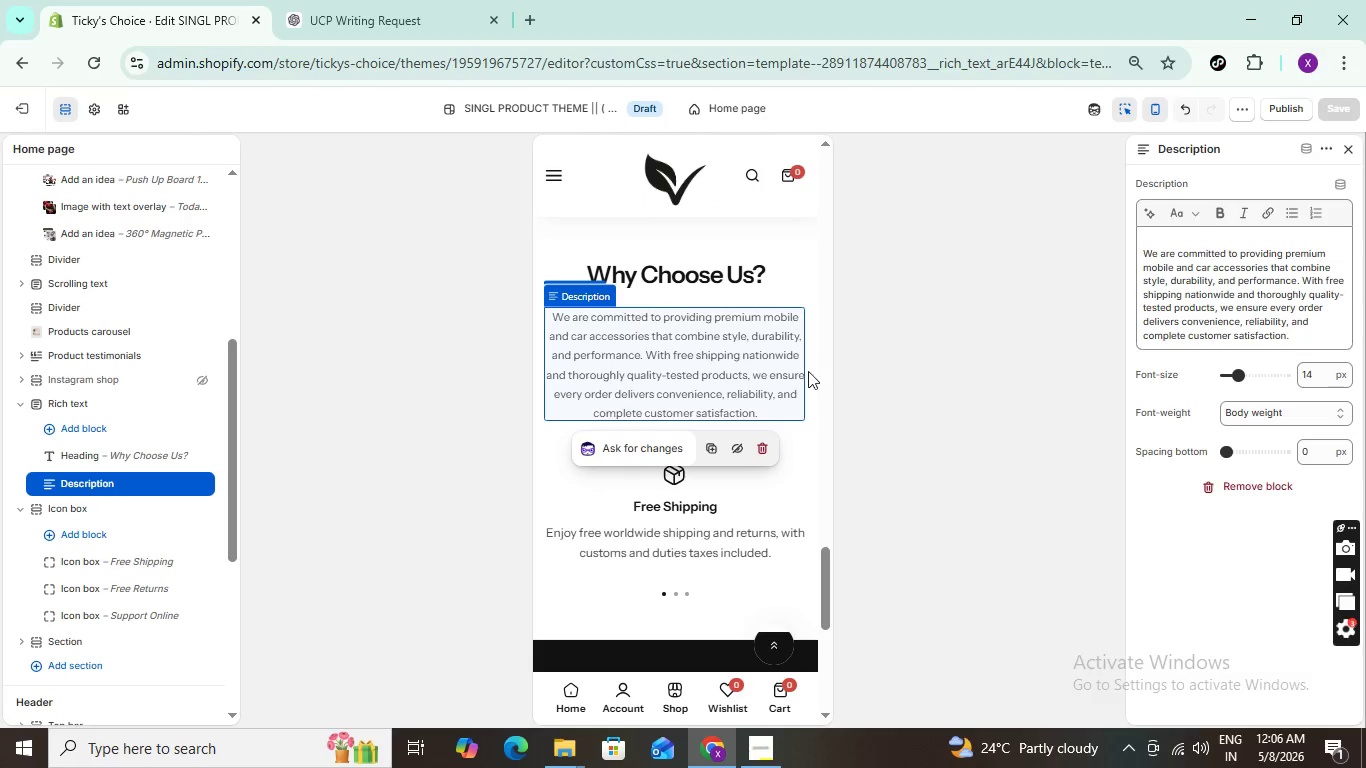 
wait(10.69)
 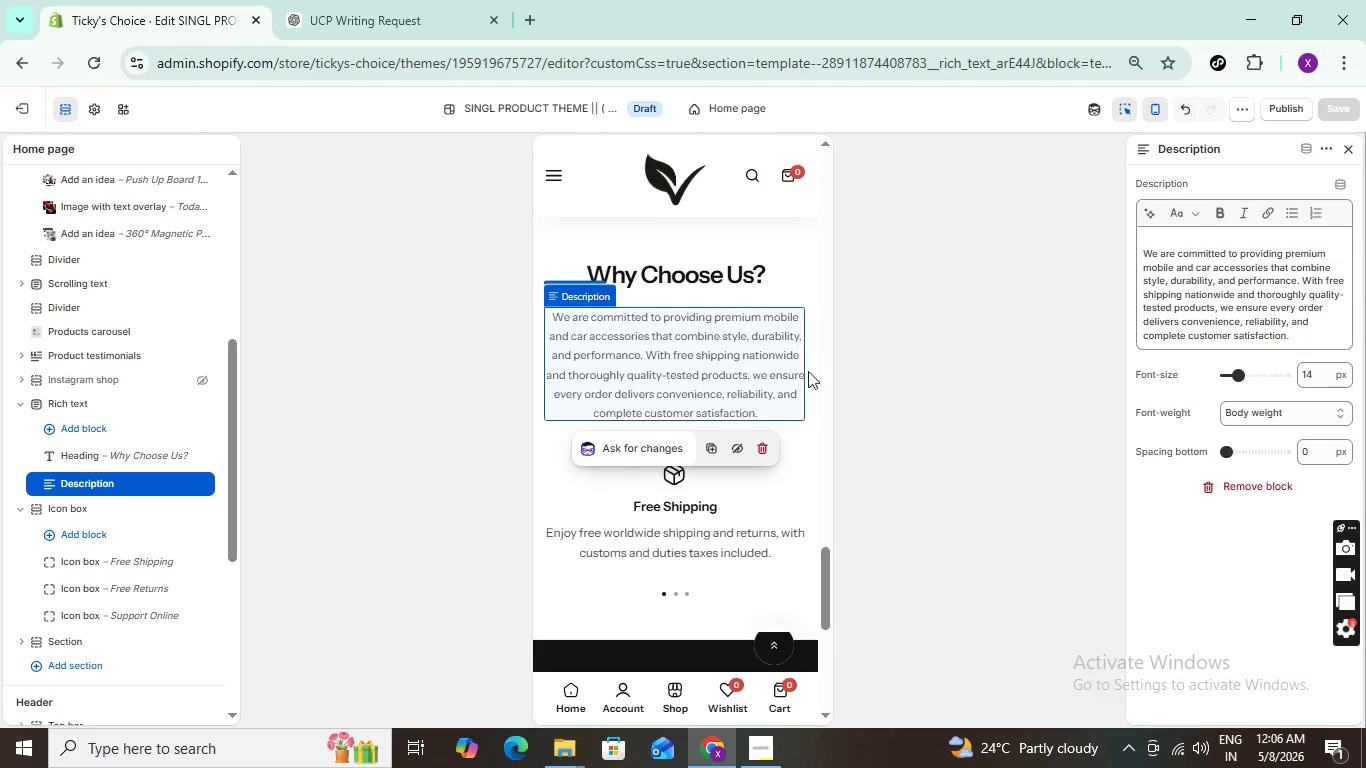 
scroll: coordinate [688, 335], scroll_direction: up, amount: 32.0
 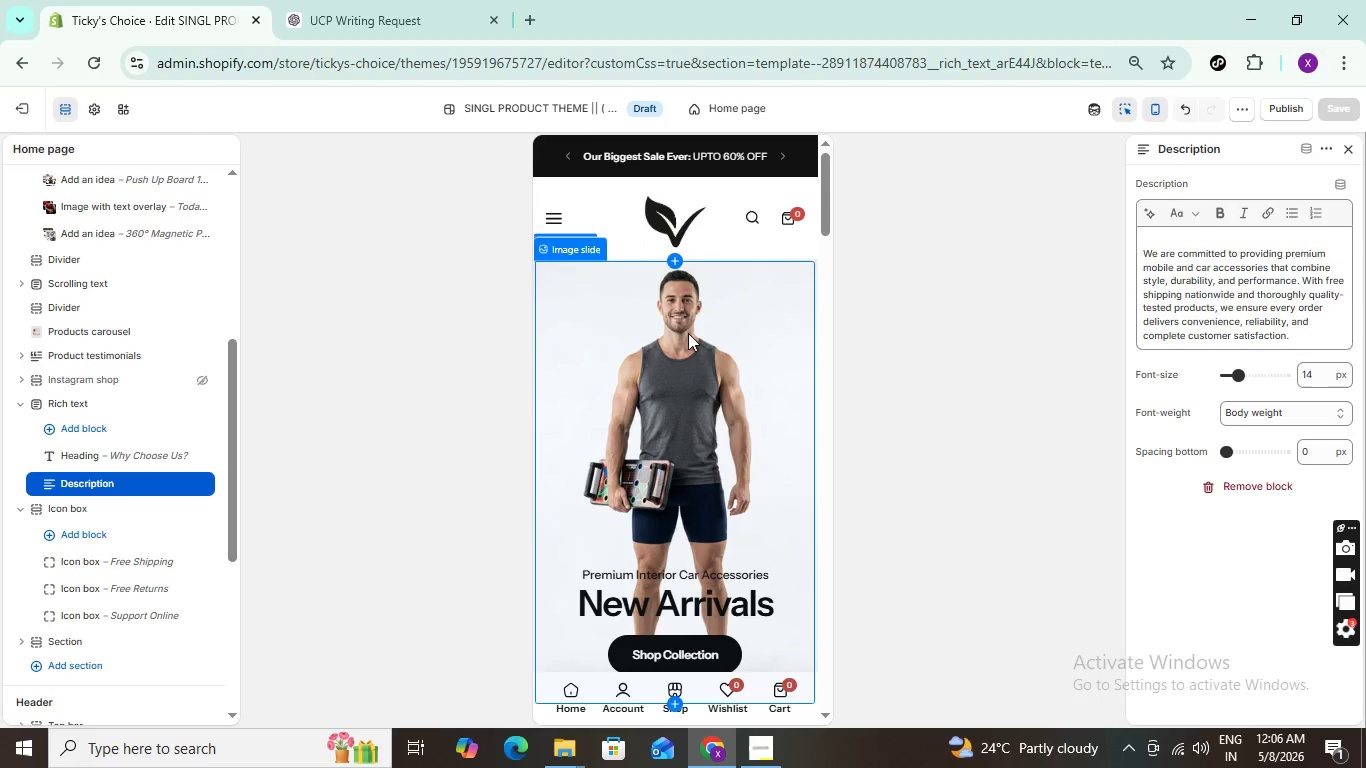 
scroll: coordinate [688, 333], scroll_direction: down, amount: 2.0
 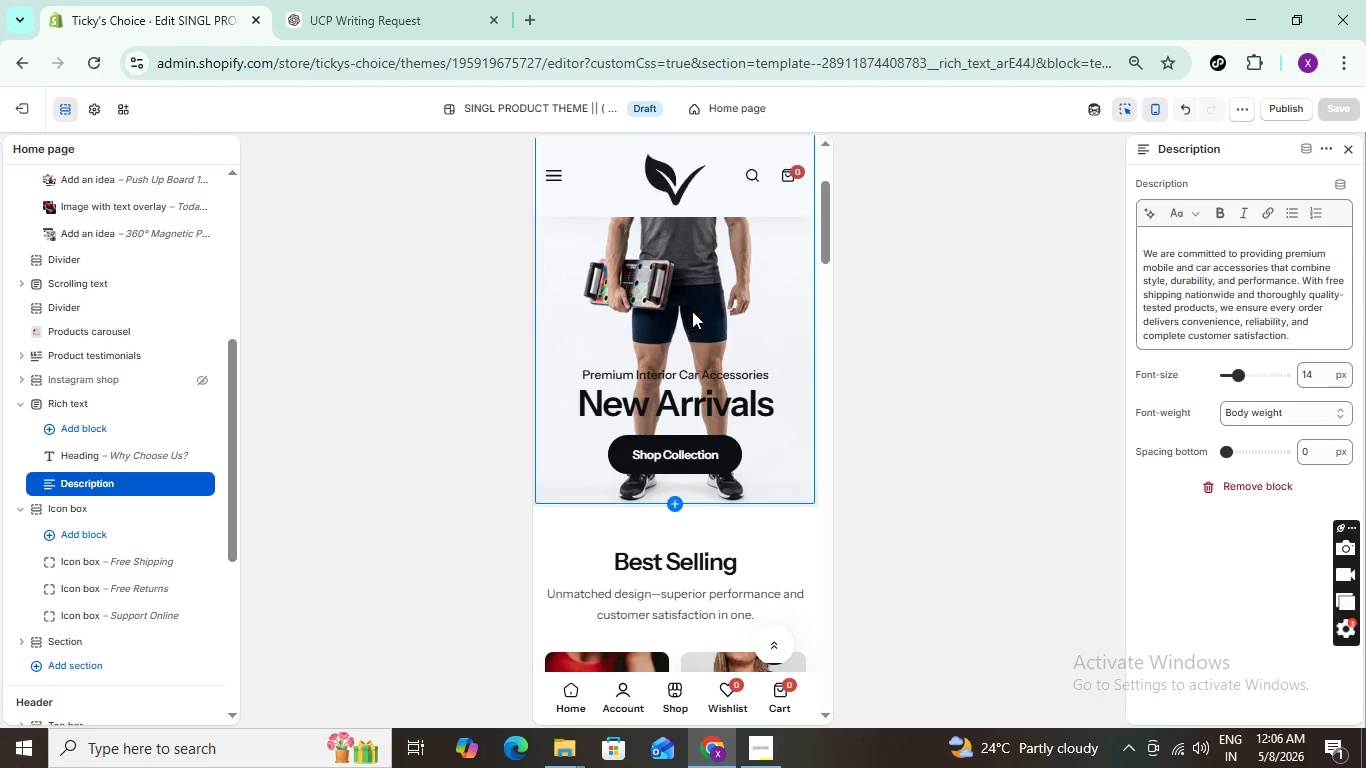 
scroll: coordinate [692, 311], scroll_direction: up, amount: 1.0
 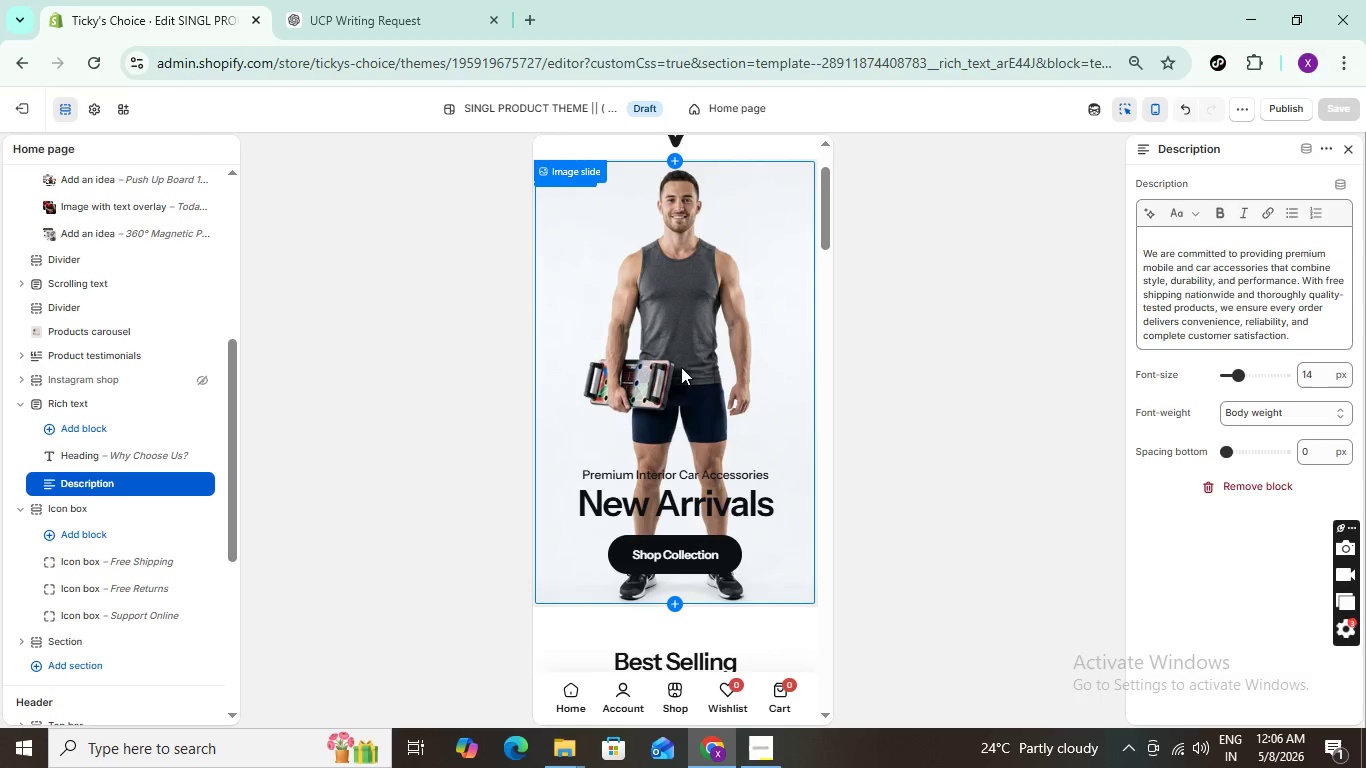 
scroll: coordinate [652, 461], scroll_direction: down, amount: 6.0
 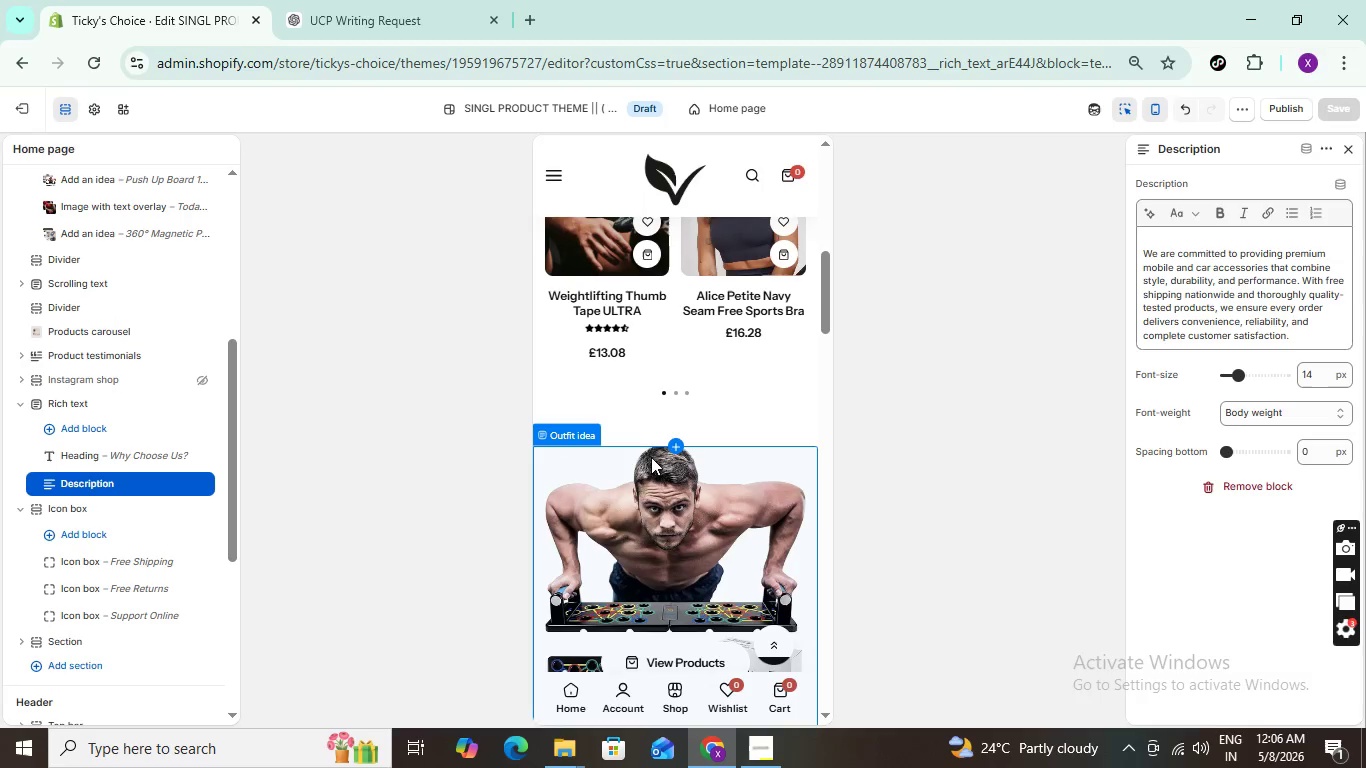 
scroll: coordinate [651, 456], scroll_direction: up, amount: 2.0
 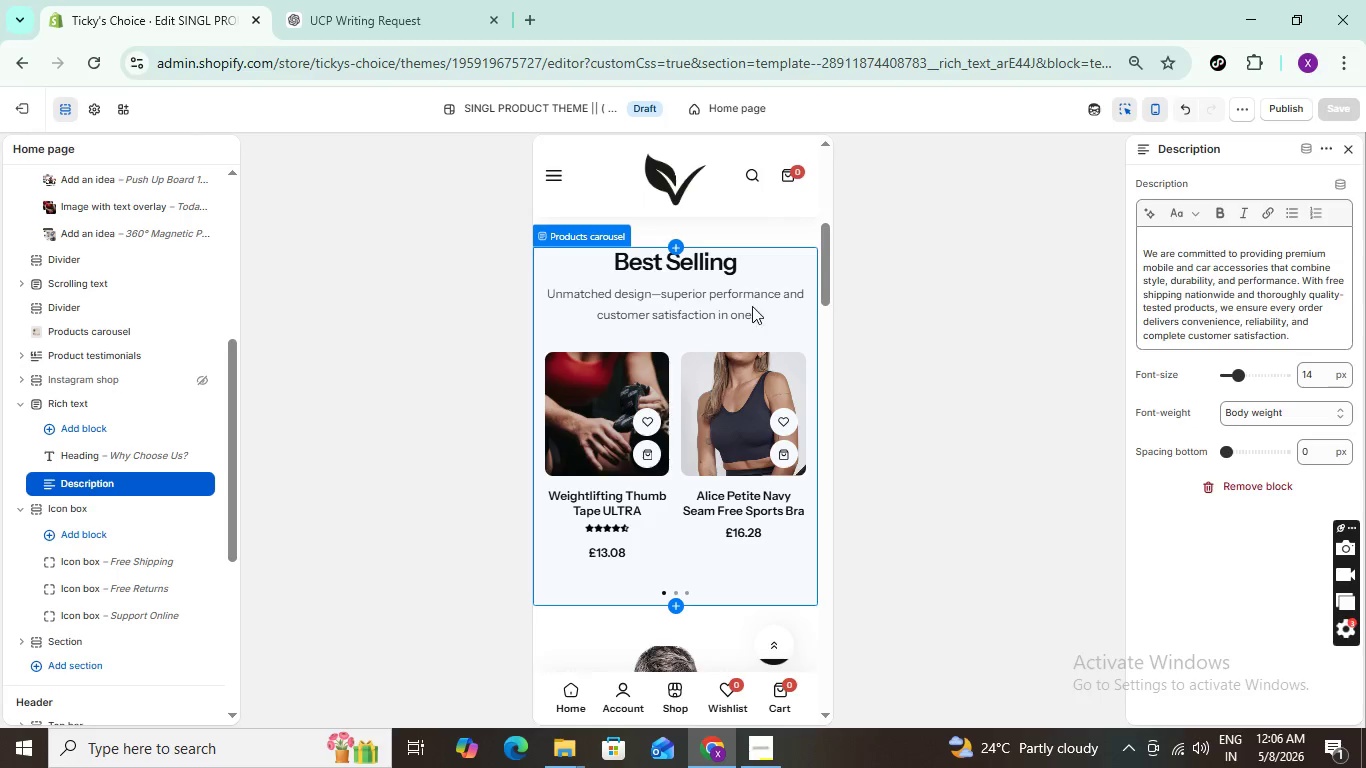 
scroll: coordinate [646, 390], scroll_direction: down, amount: 9.0
 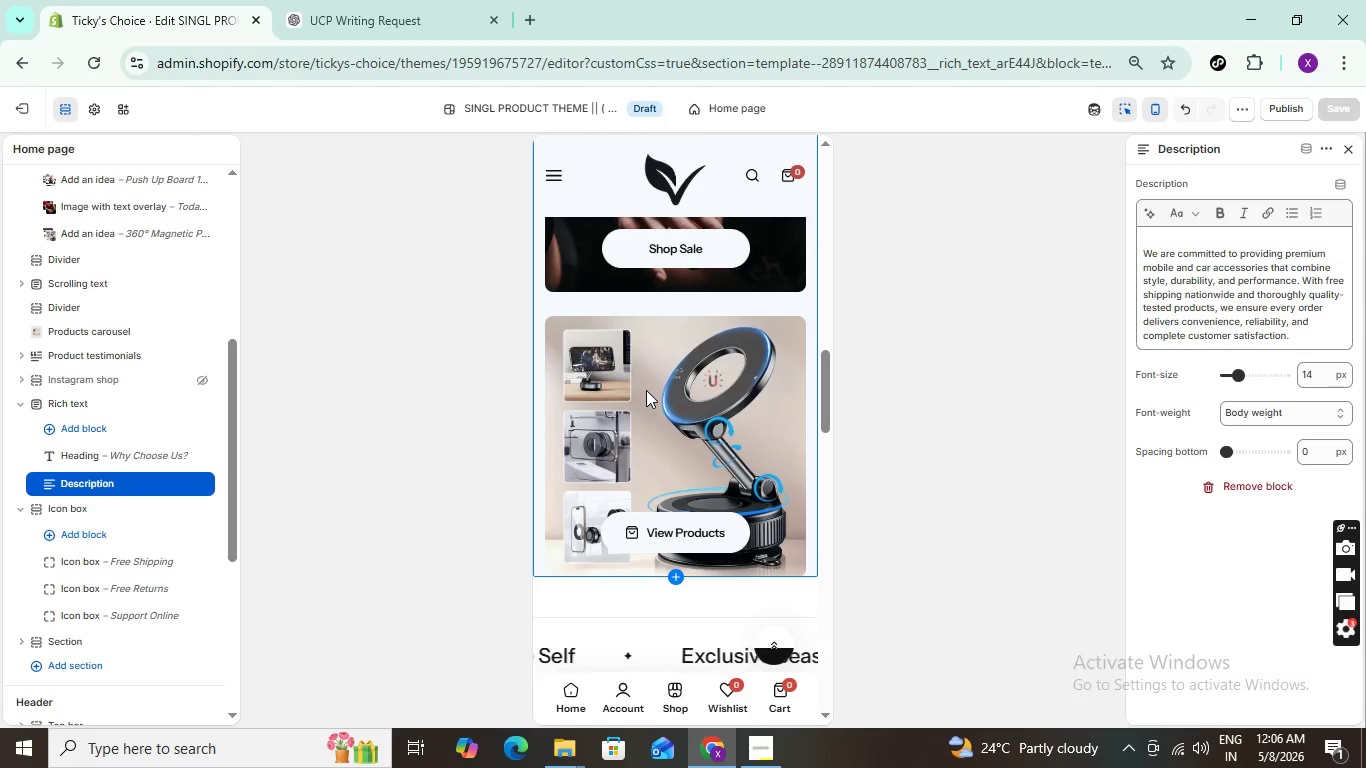 
scroll: coordinate [730, 381], scroll_direction: up, amount: 20.0
 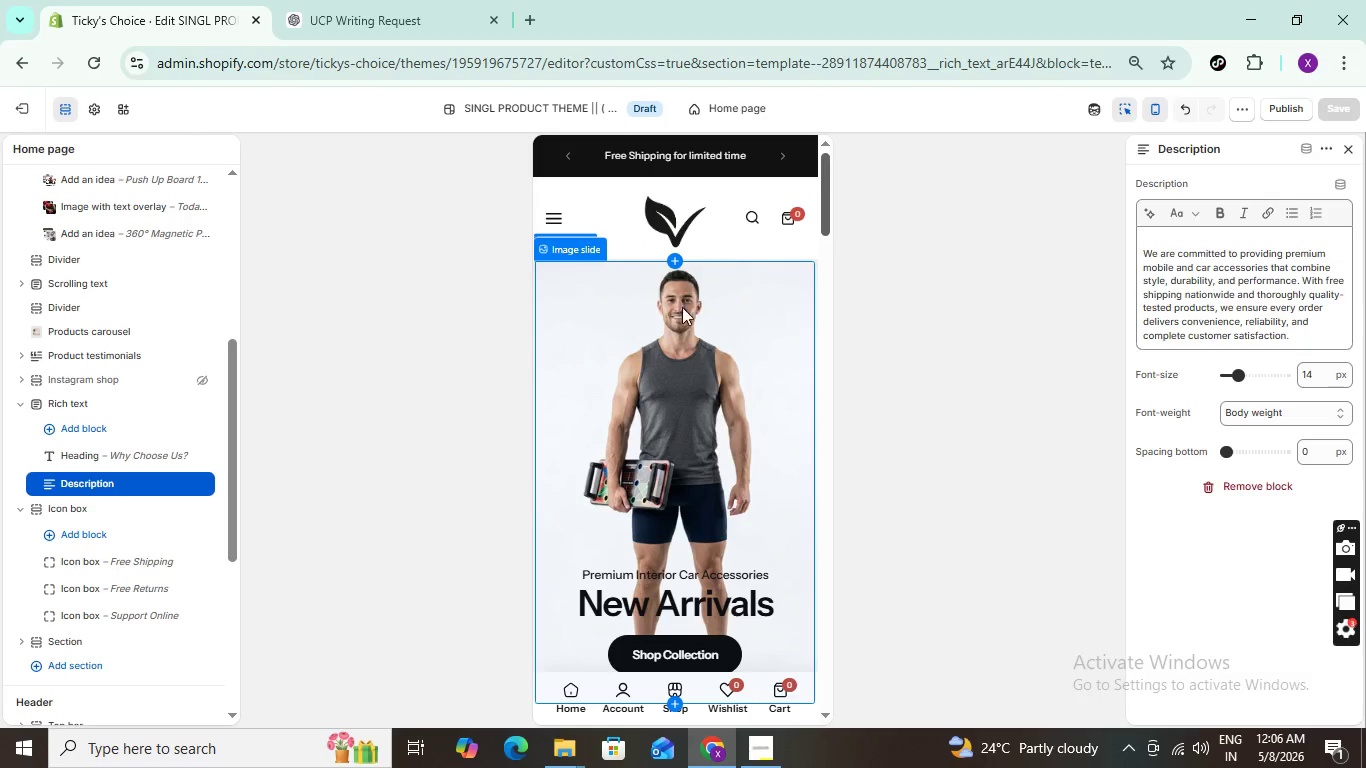 
scroll: coordinate [678, 329], scroll_direction: down, amount: 9.0
 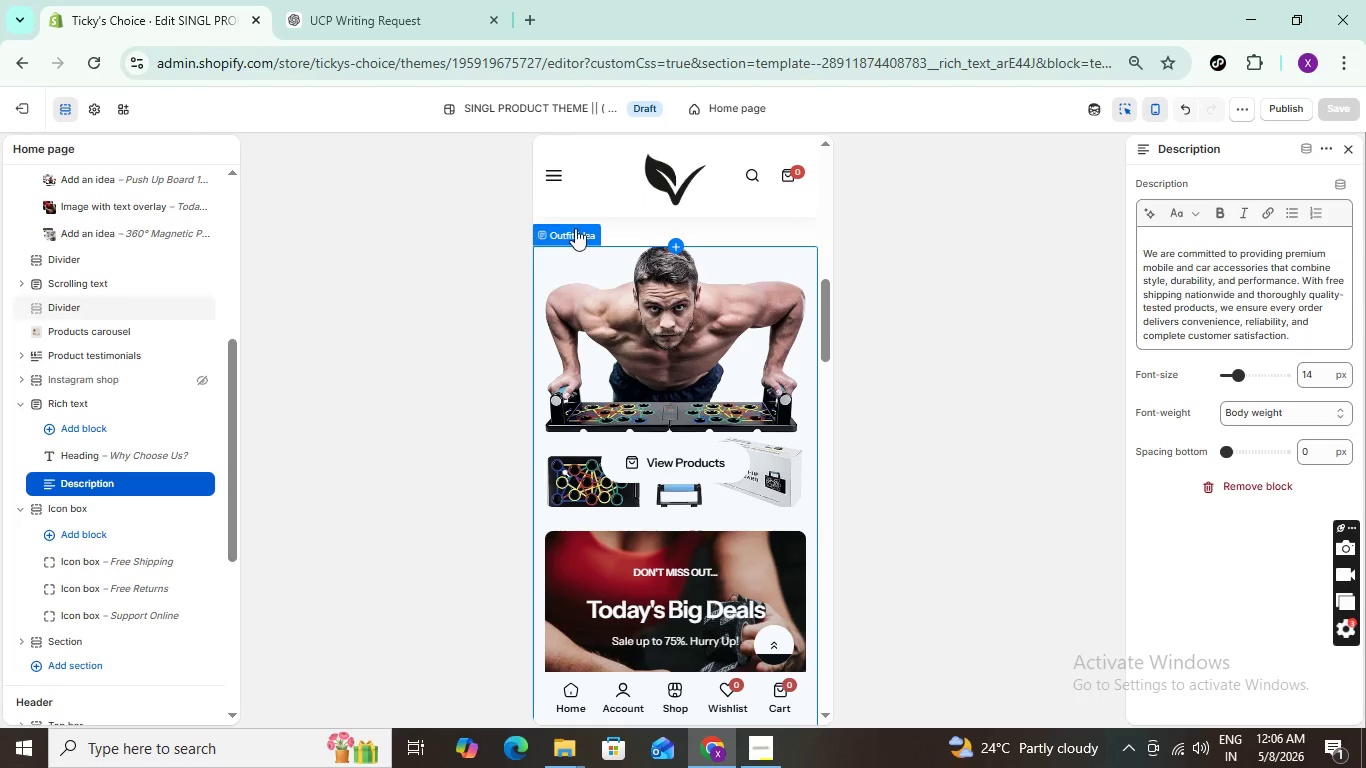 
left_click([661, 179])
 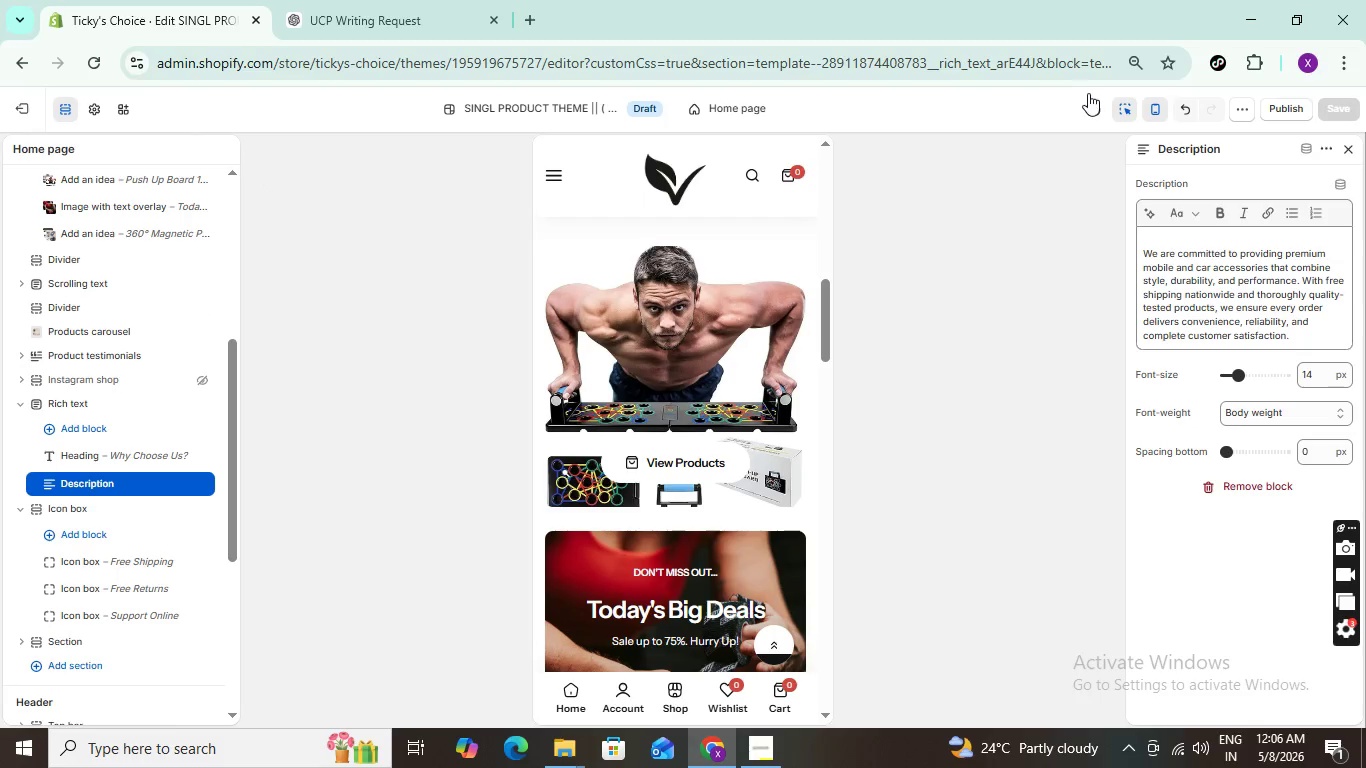 
left_click([1119, 102])
 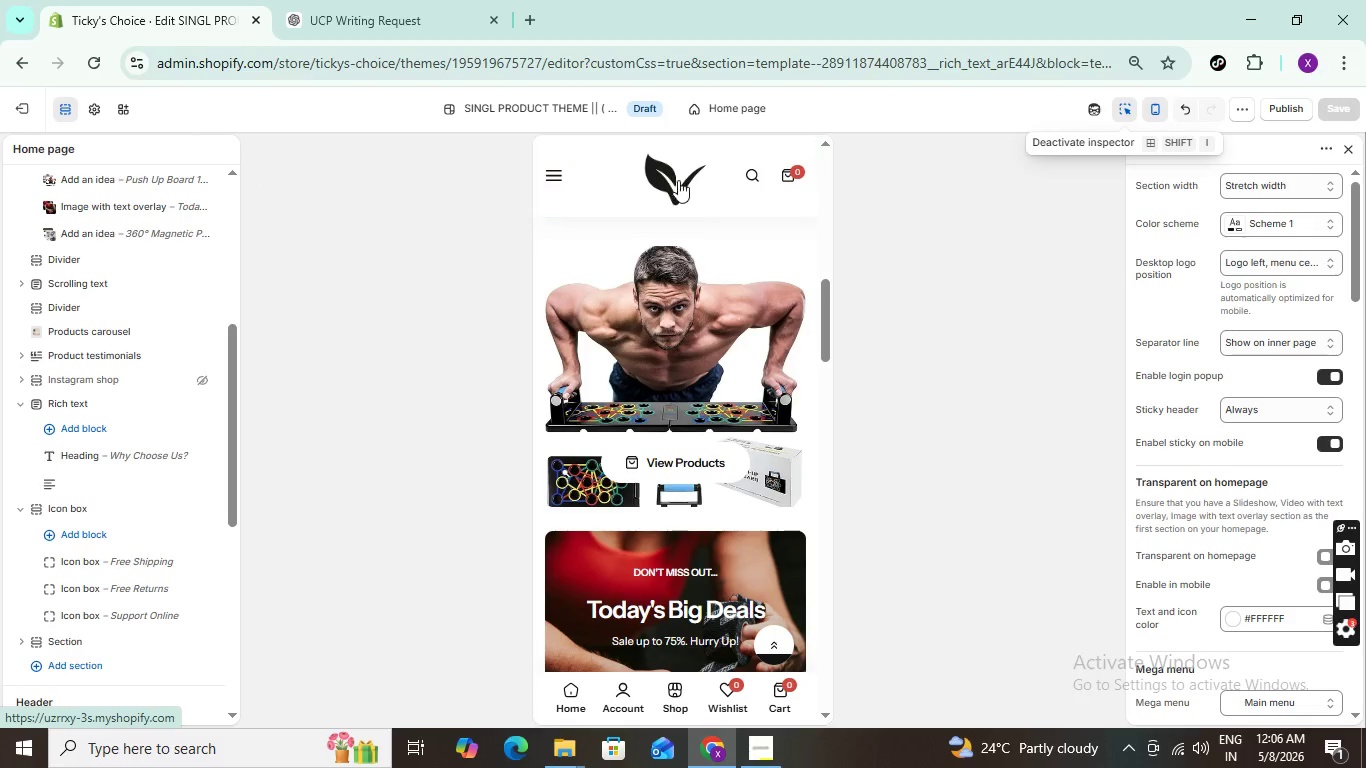 
left_click([668, 180])
 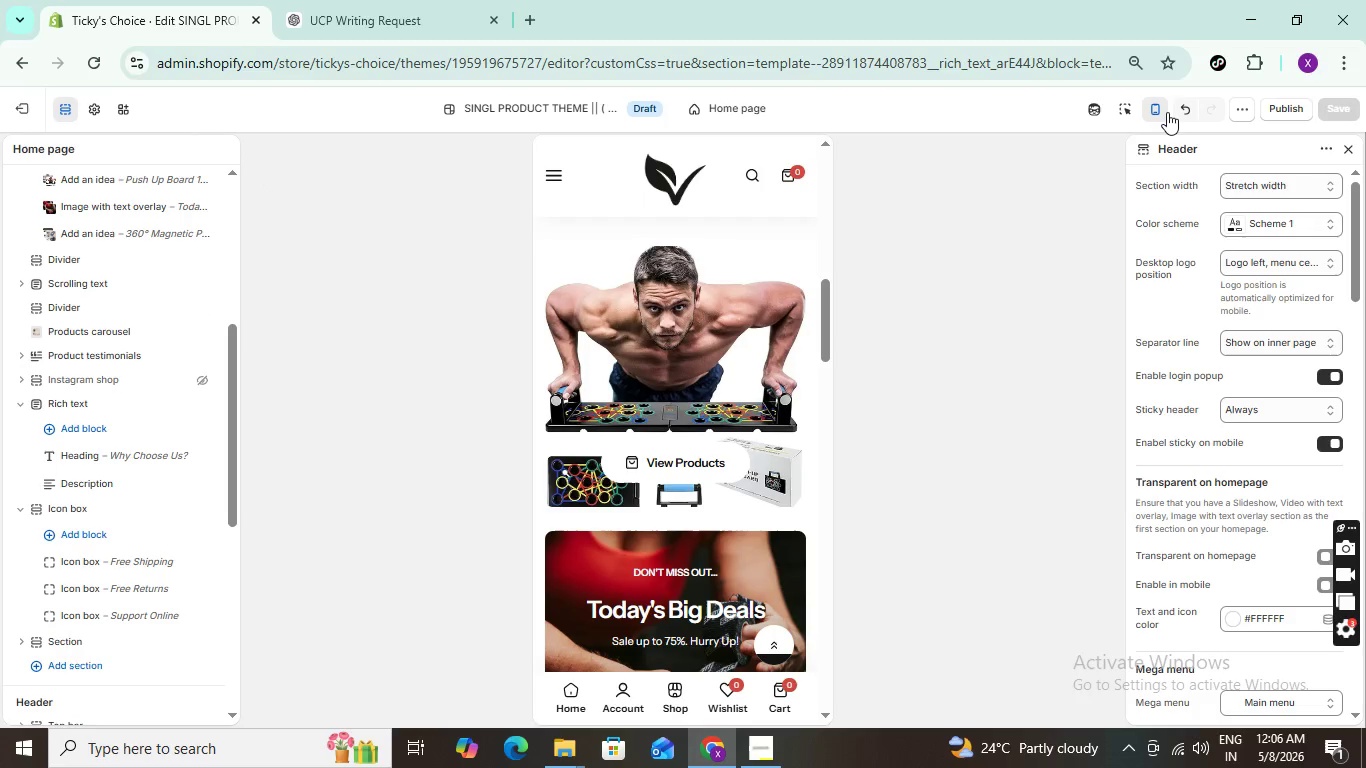 
left_click([1159, 112])
 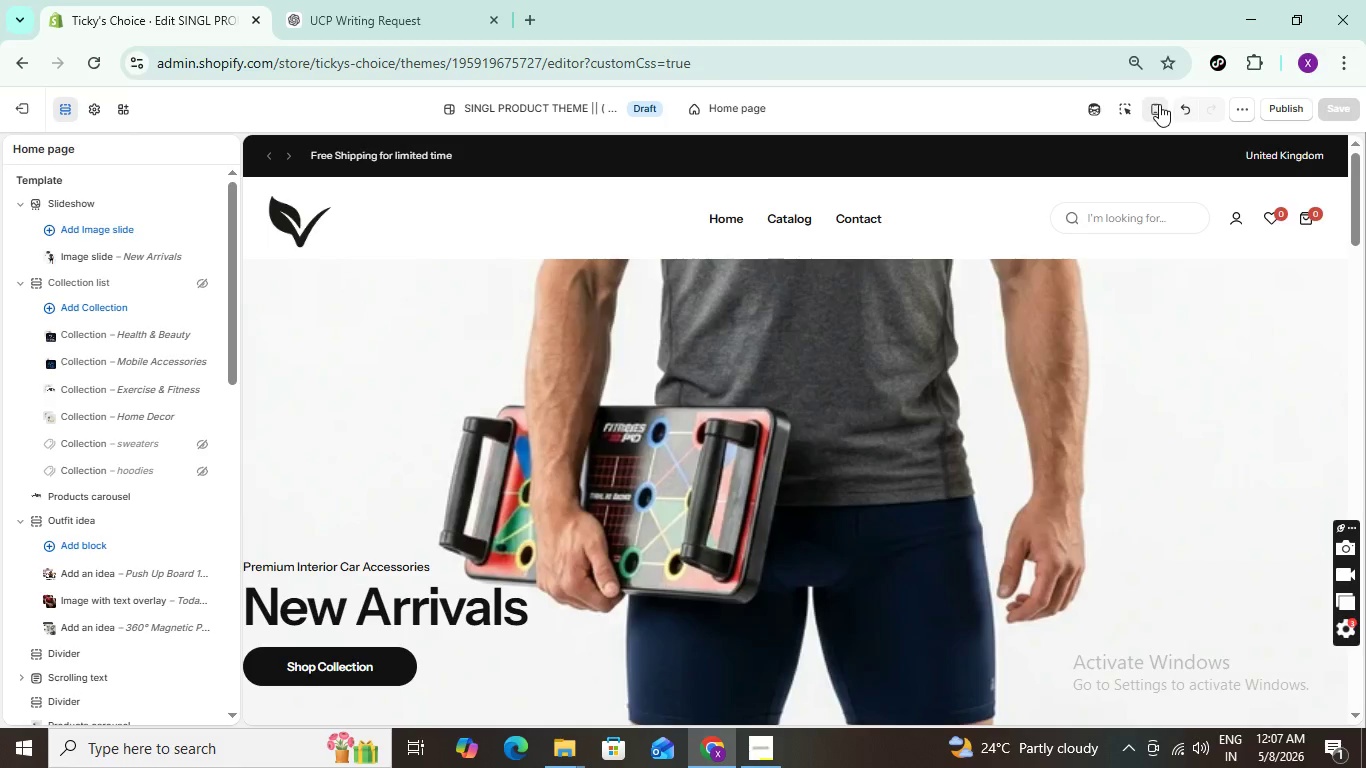 
wait(32.73)
 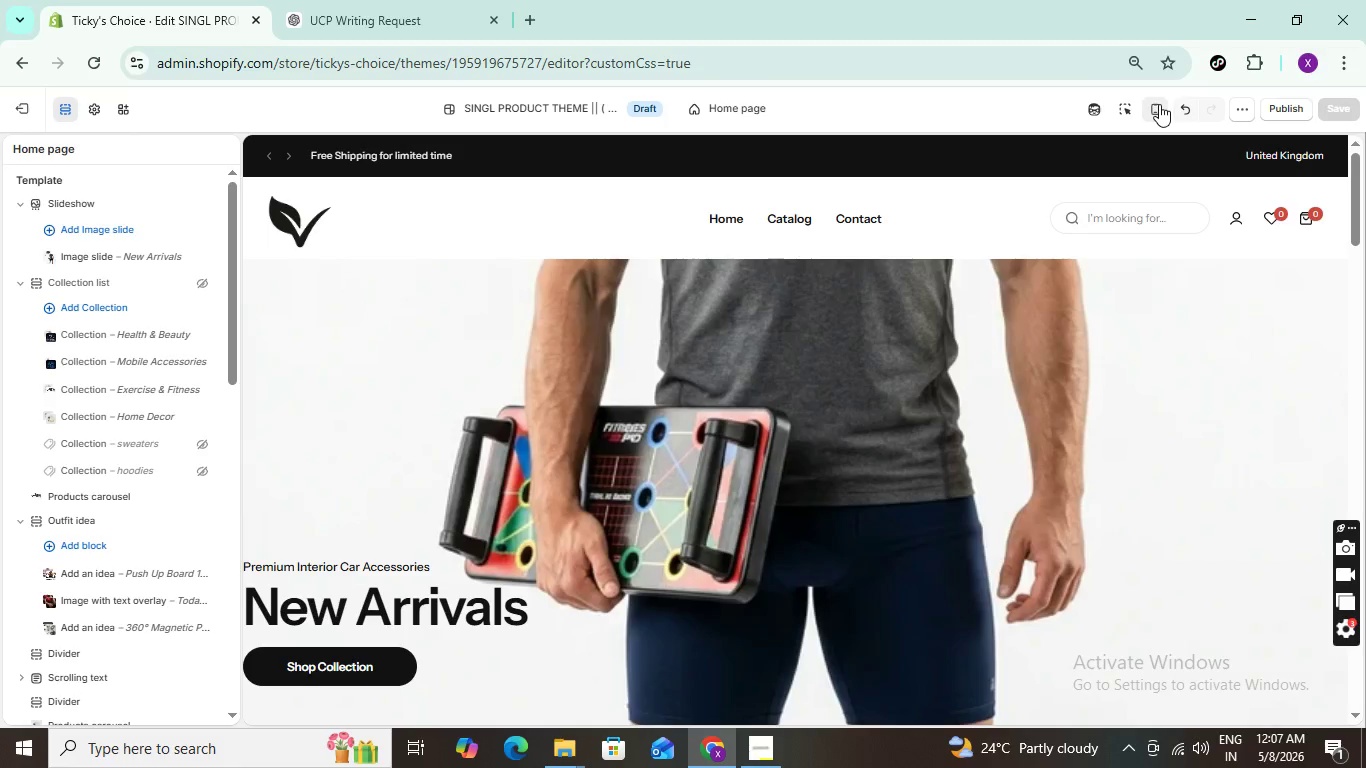 
scroll: coordinate [576, 456], scroll_direction: down, amount: 4.0
 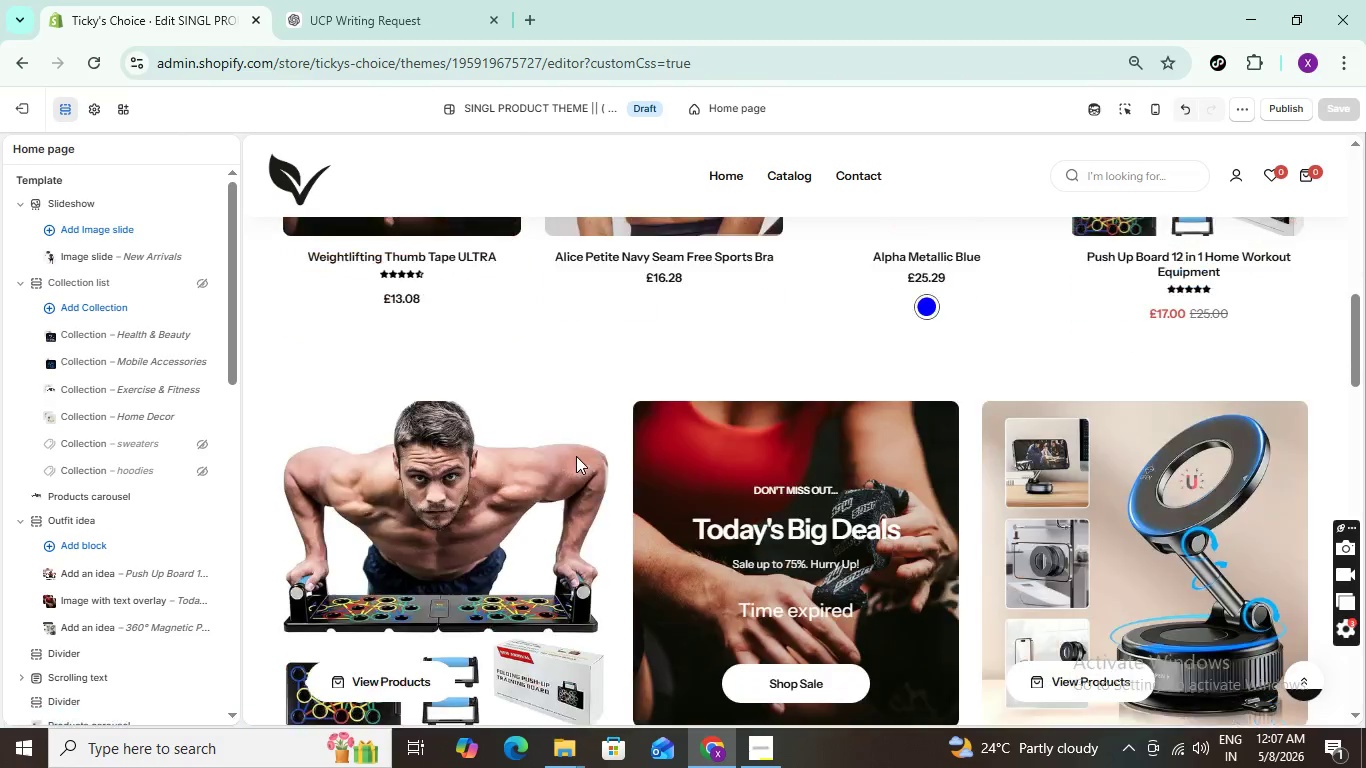 
scroll: coordinate [576, 454], scroll_direction: up, amount: 16.0
 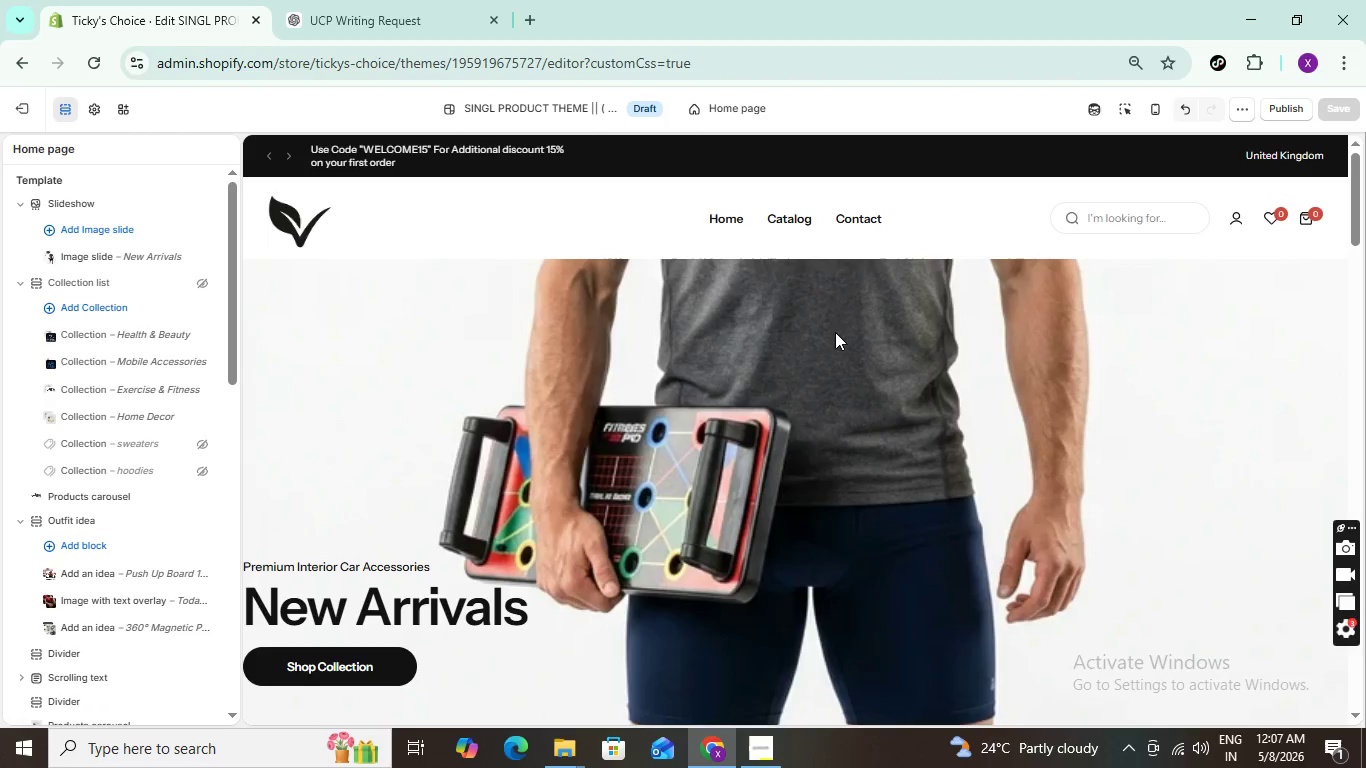 
scroll: coordinate [886, 365], scroll_direction: down, amount: 12.0
 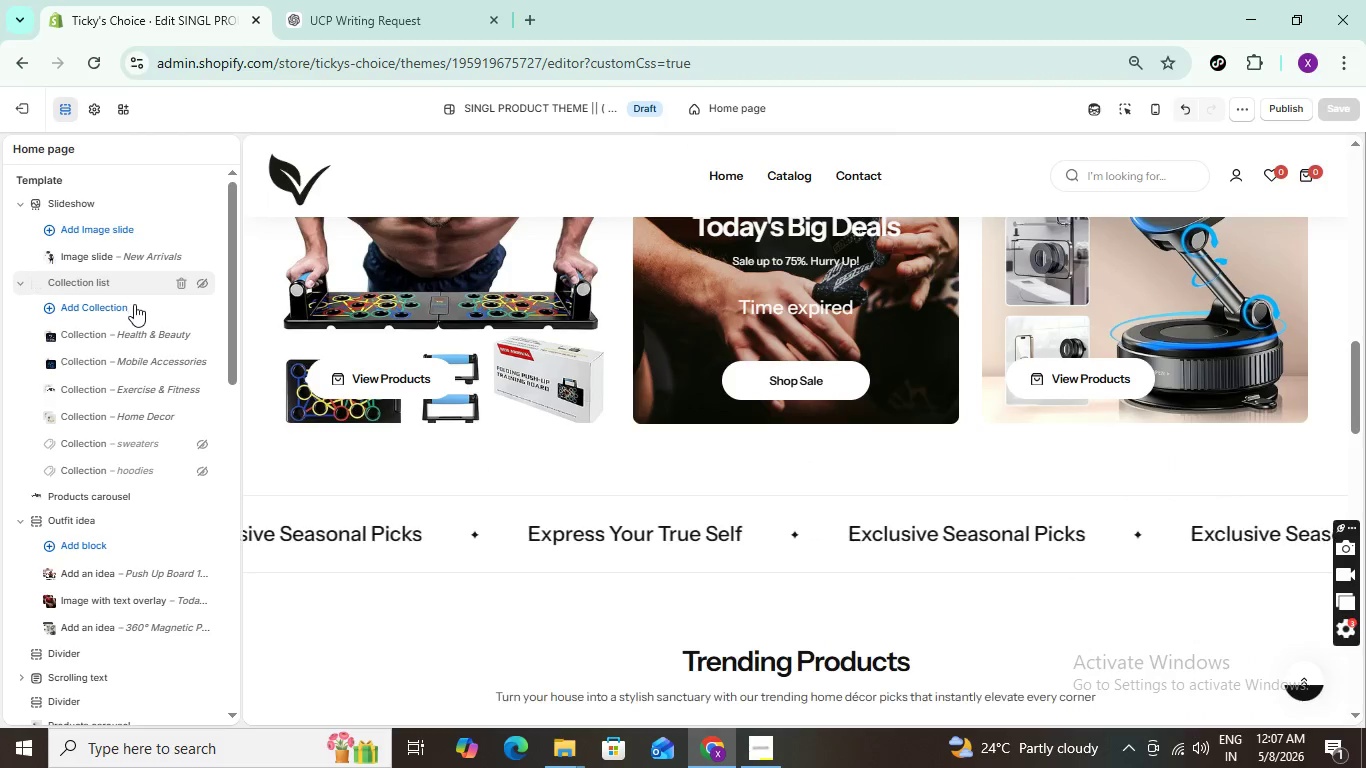 
mouse_move([143, 332])
 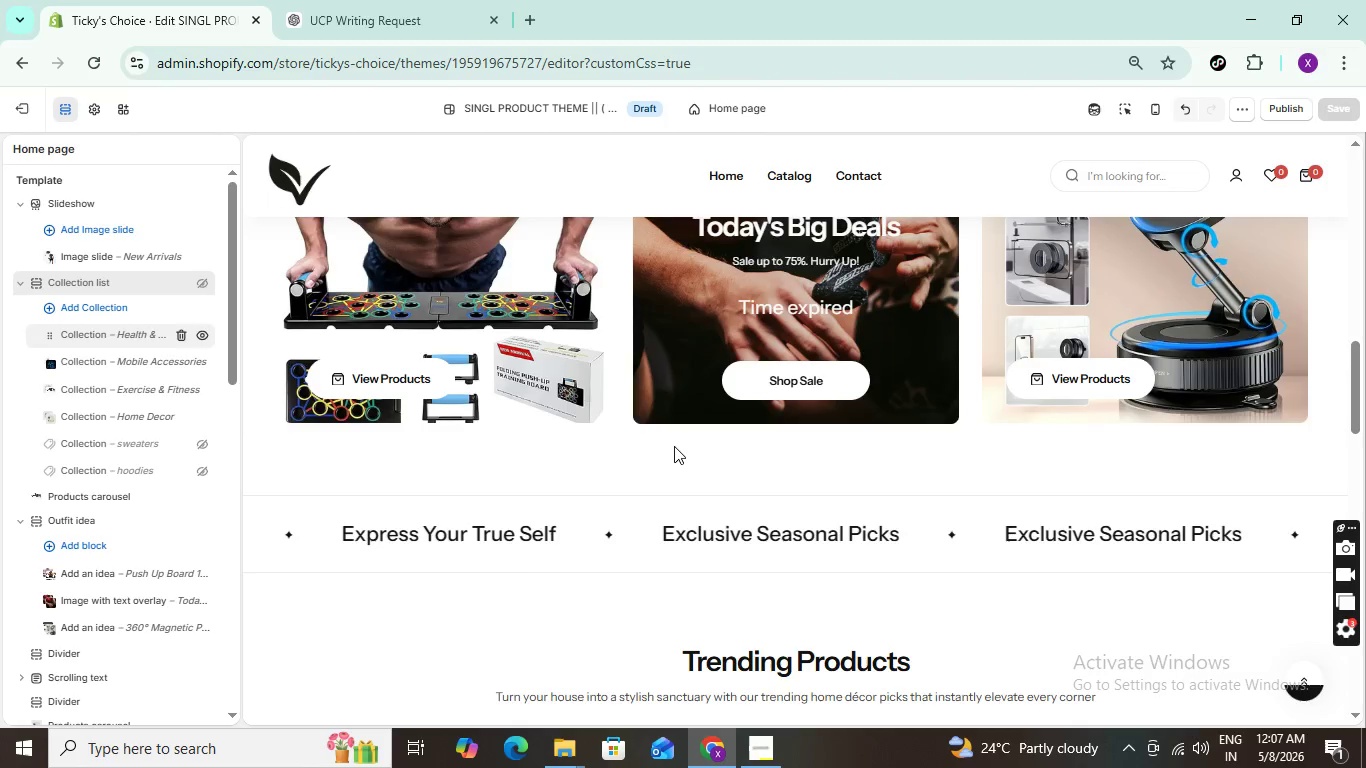 
scroll: coordinate [675, 445], scroll_direction: down, amount: 6.0
 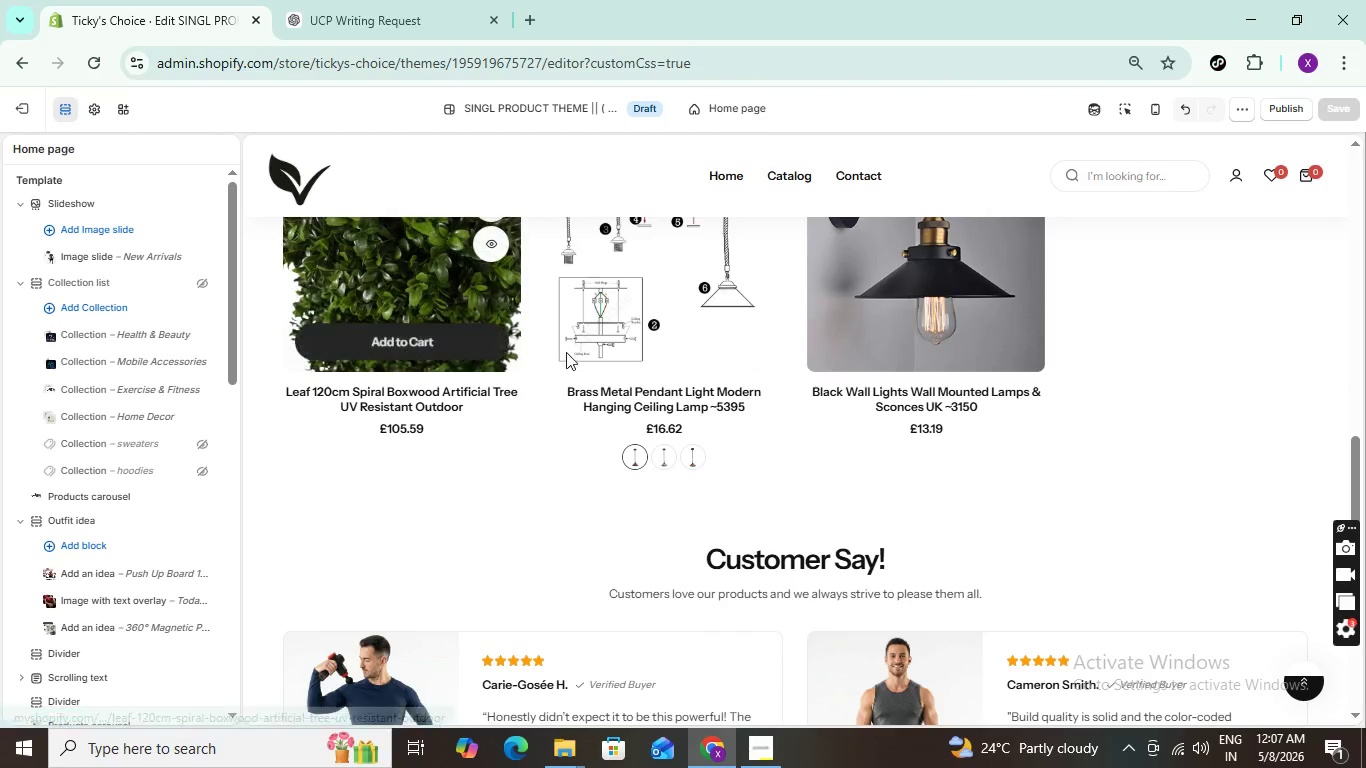 
scroll: coordinate [635, 333], scroll_direction: up, amount: 14.0
 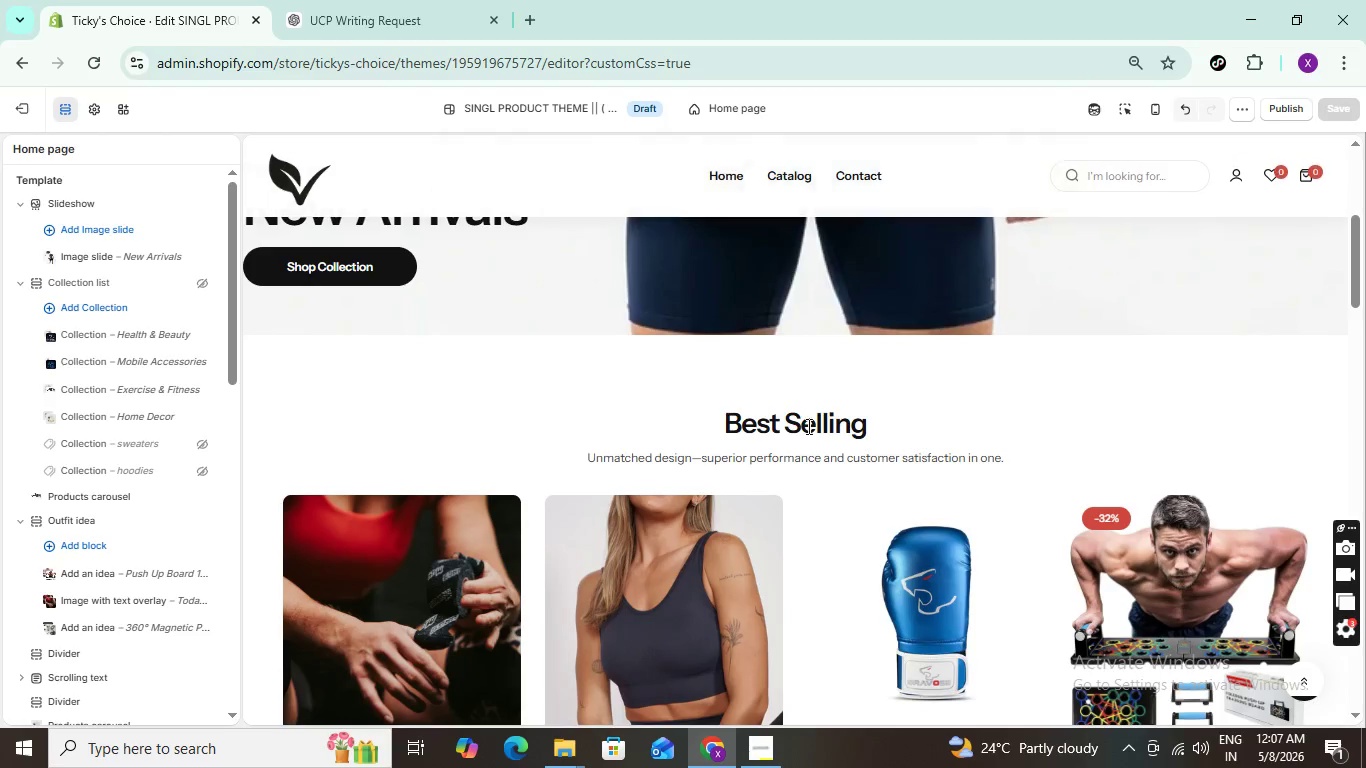 
scroll: coordinate [806, 426], scroll_direction: down, amount: 1.0
 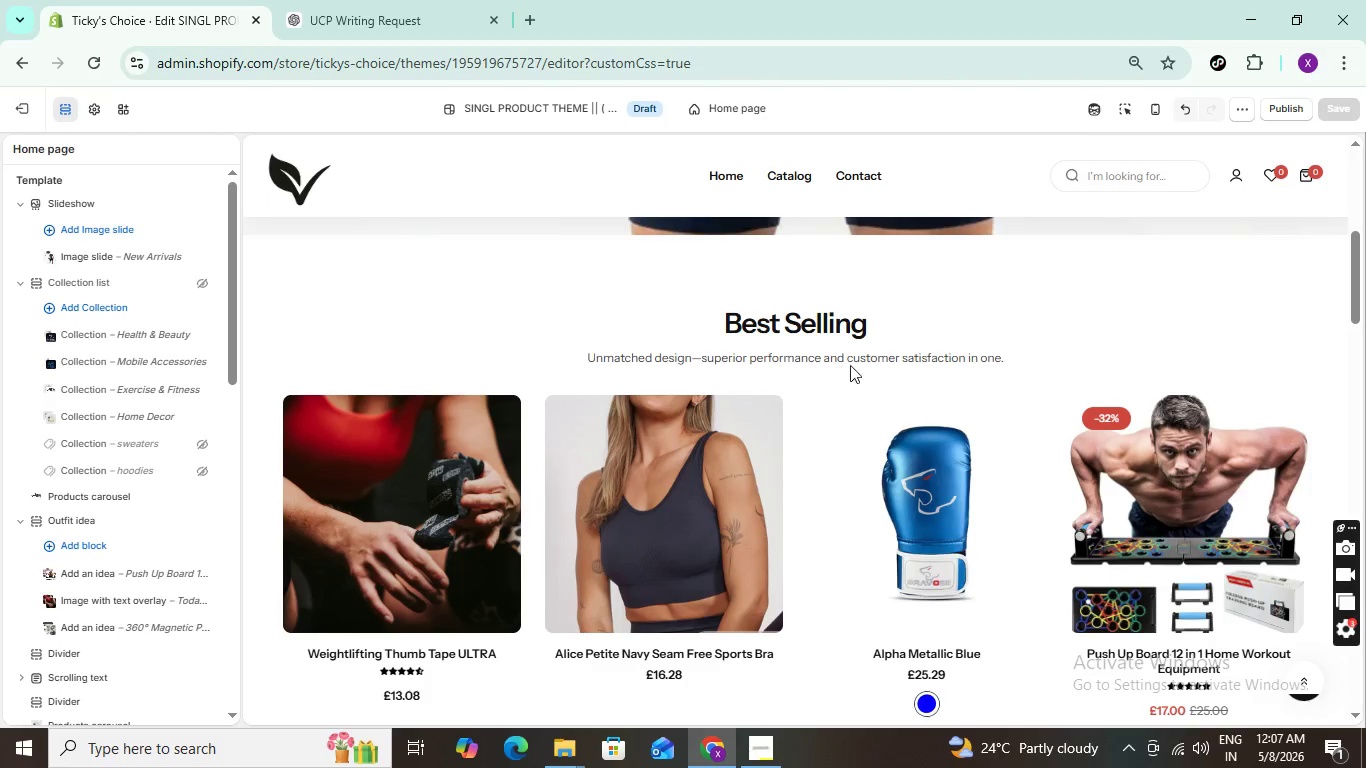 
scroll: coordinate [395, 396], scroll_direction: up, amount: 7.0
 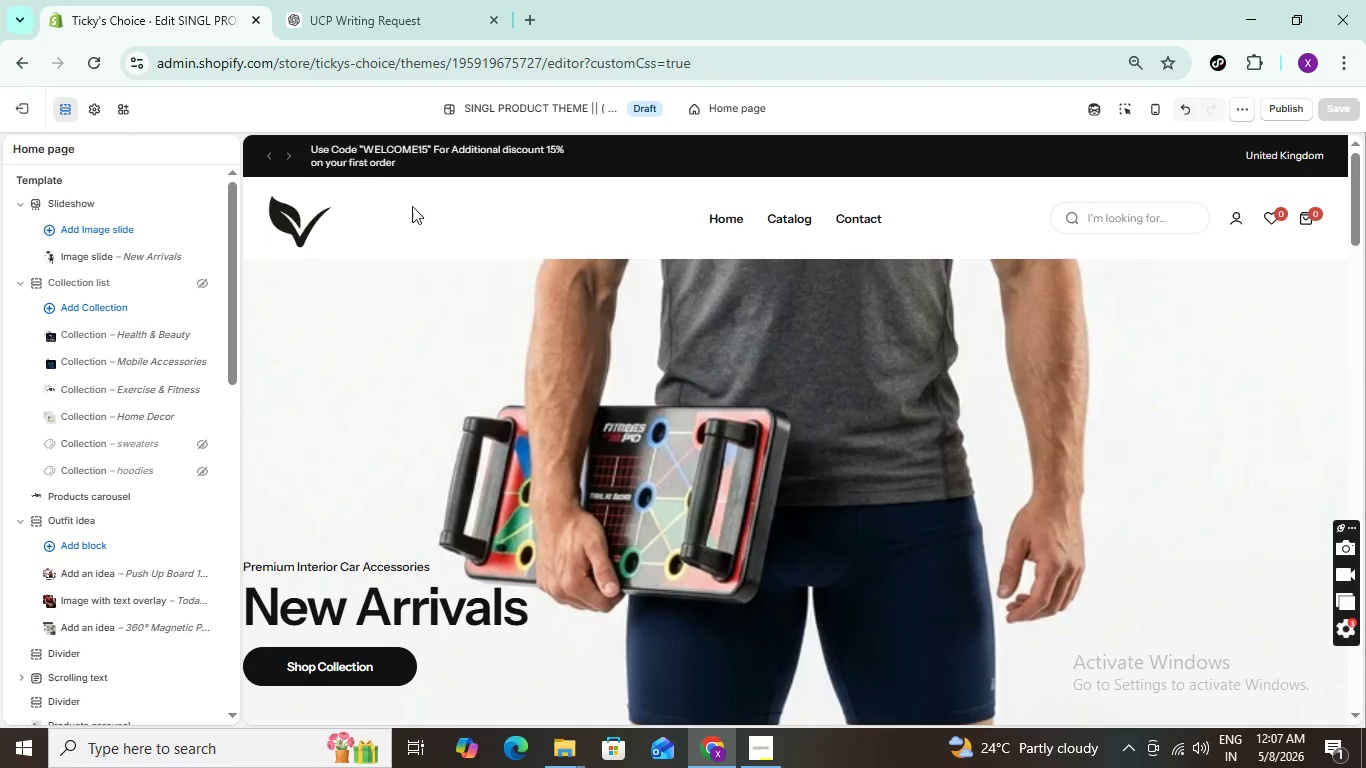 
scroll: coordinate [515, 444], scroll_direction: down, amount: 6.0
 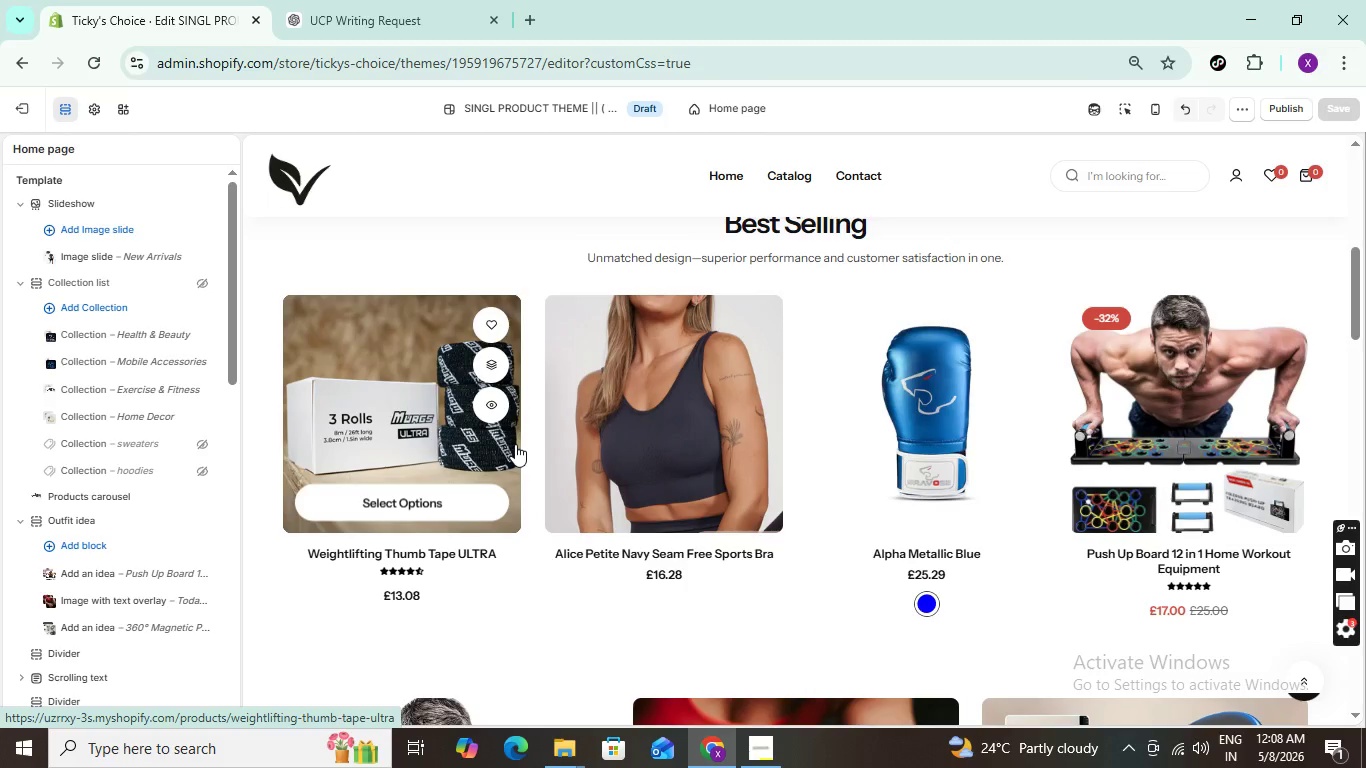 
wait(32.36)
 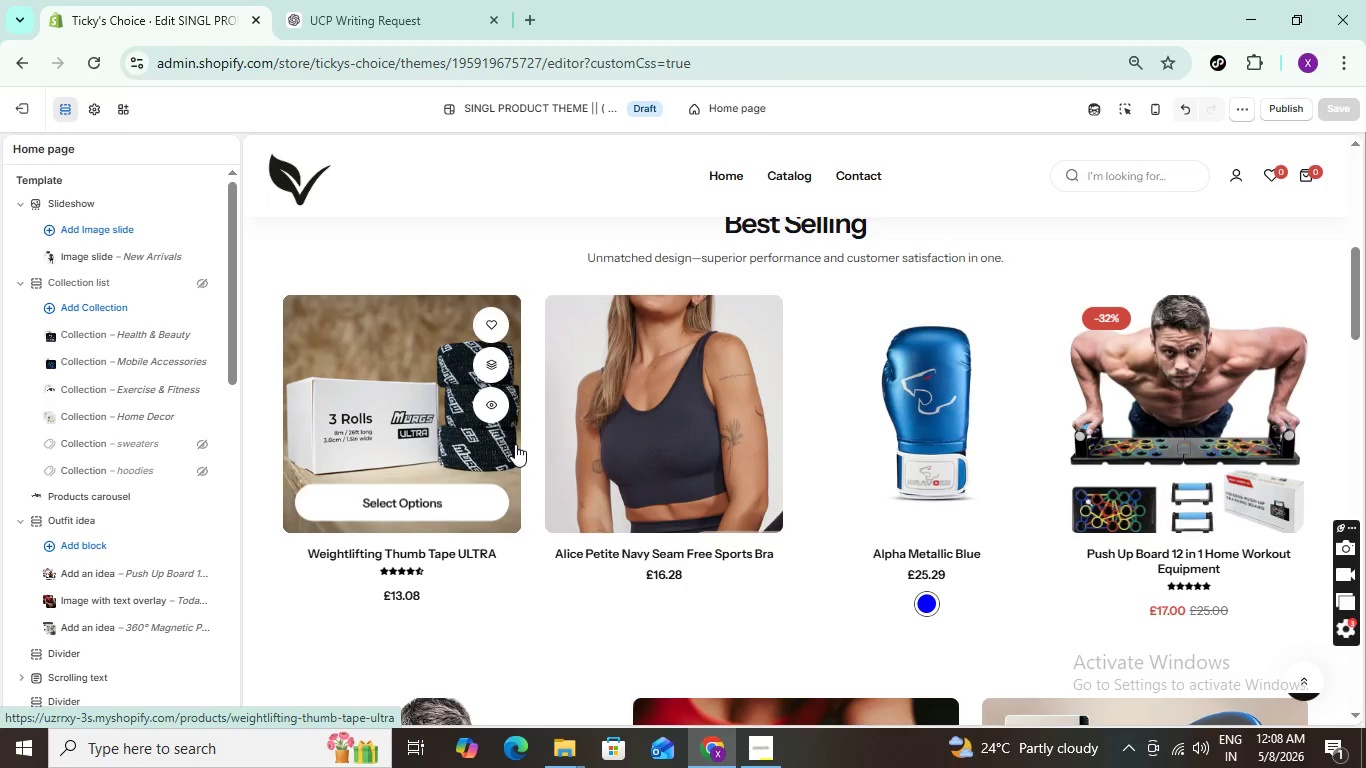 
scroll: coordinate [638, 402], scroll_direction: up, amount: 8.0
 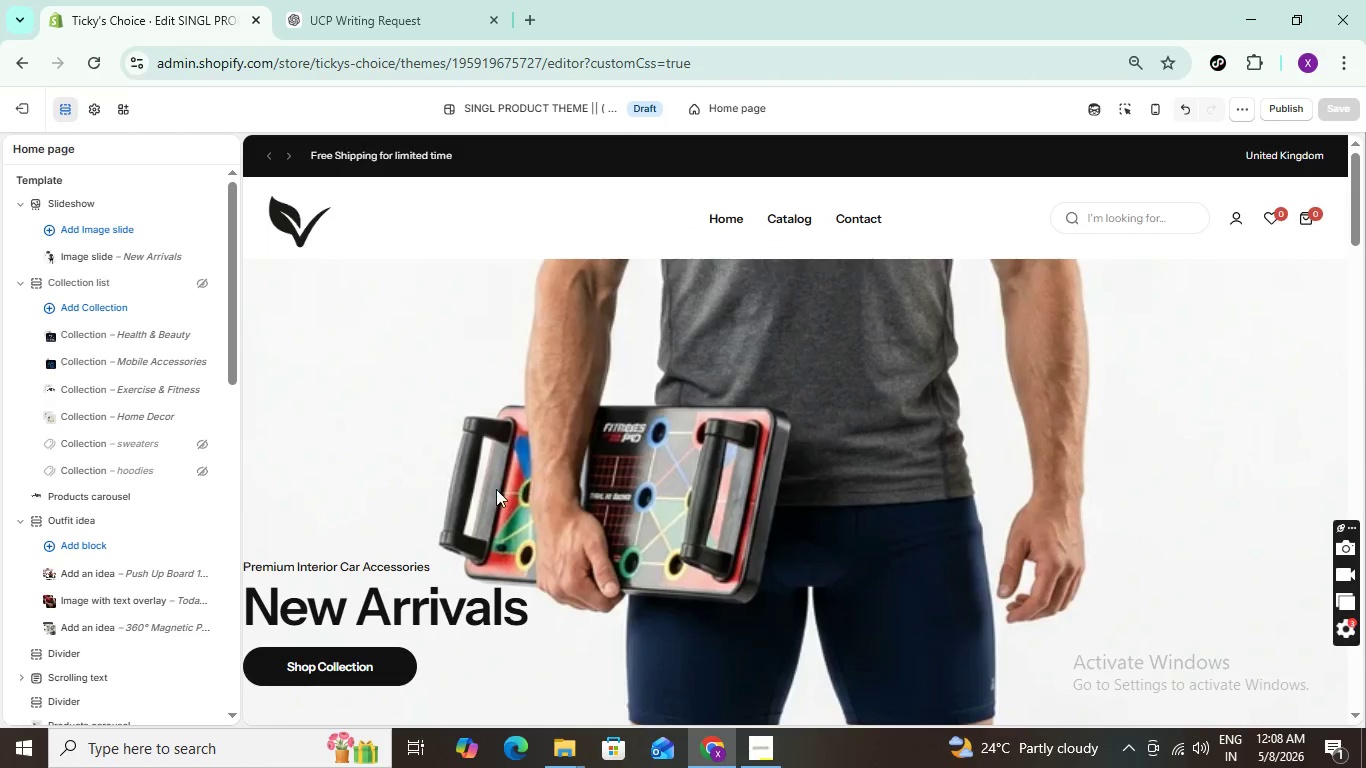 
scroll: coordinate [494, 491], scroll_direction: down, amount: 1.0
 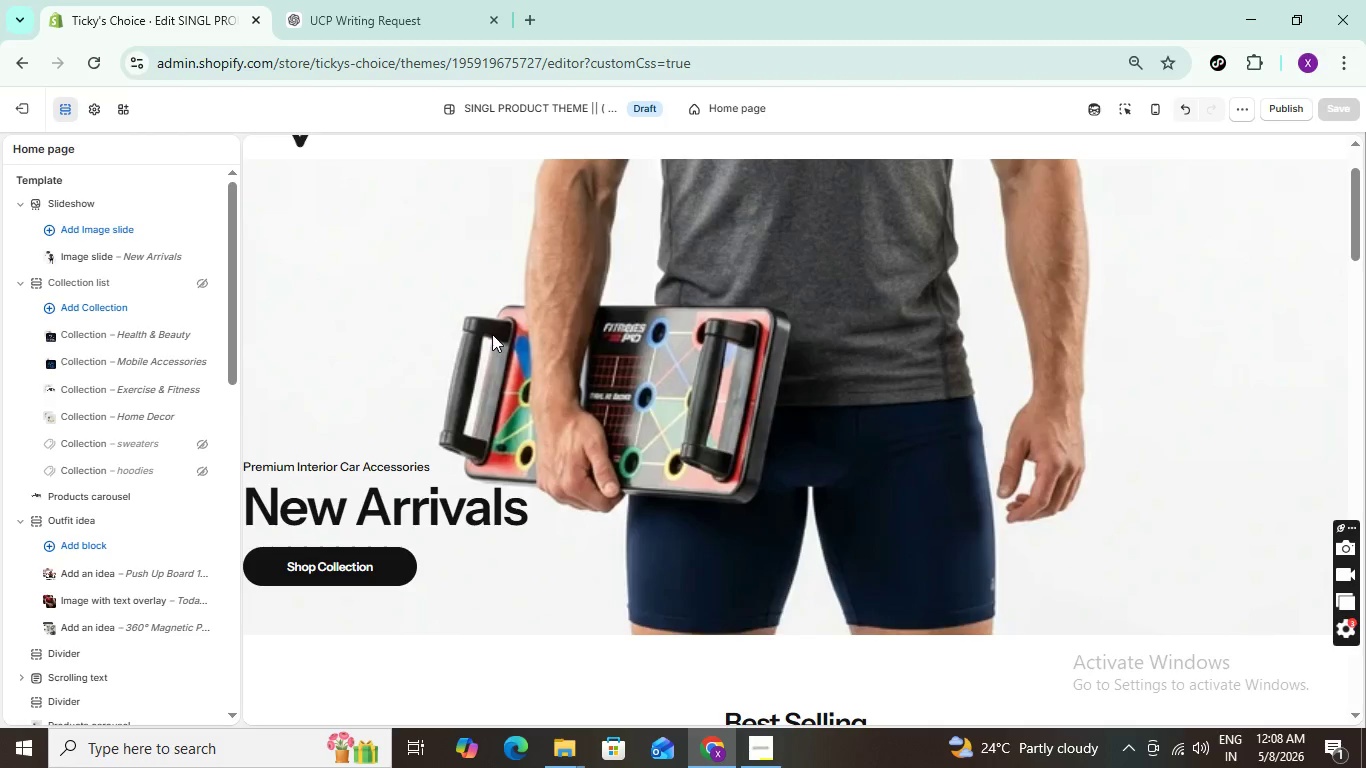 
left_click([492, 334])
 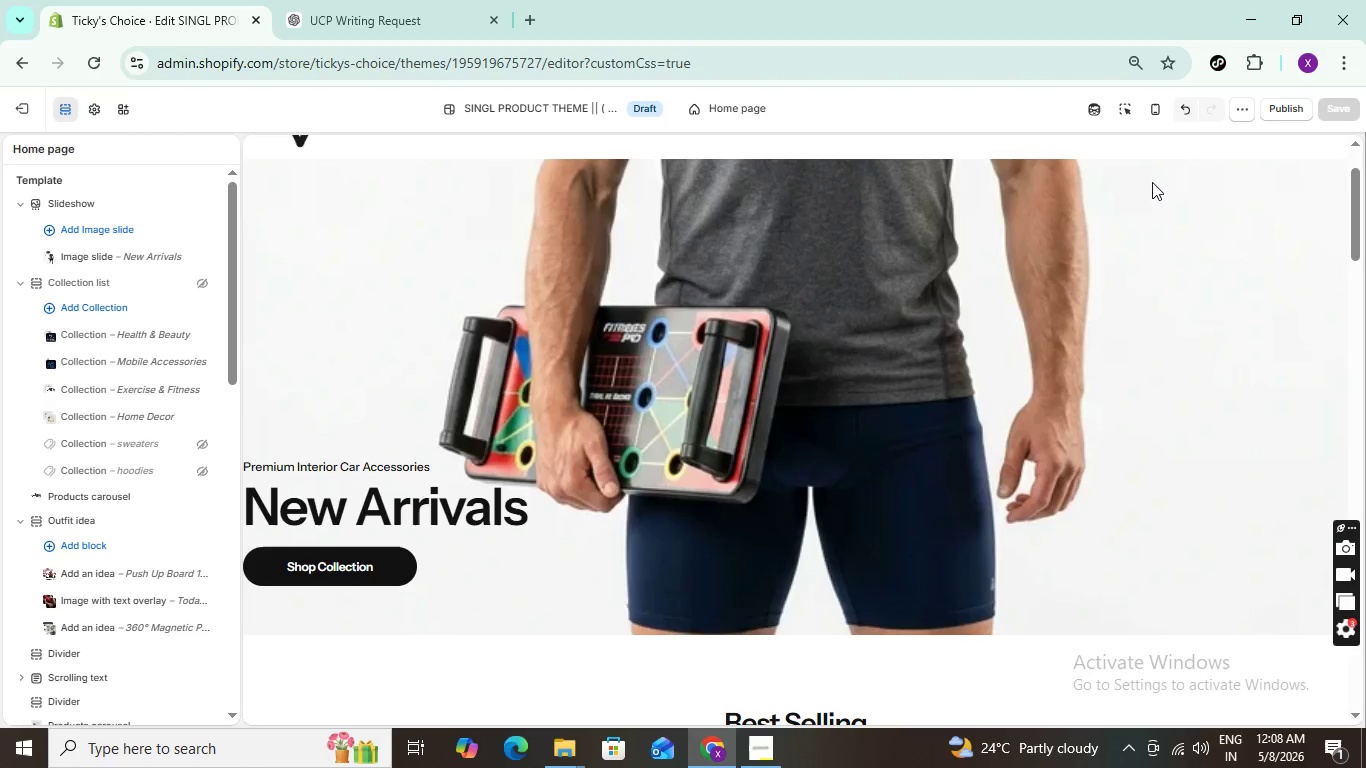 
scroll: coordinate [1046, 306], scroll_direction: up, amount: 4.0
 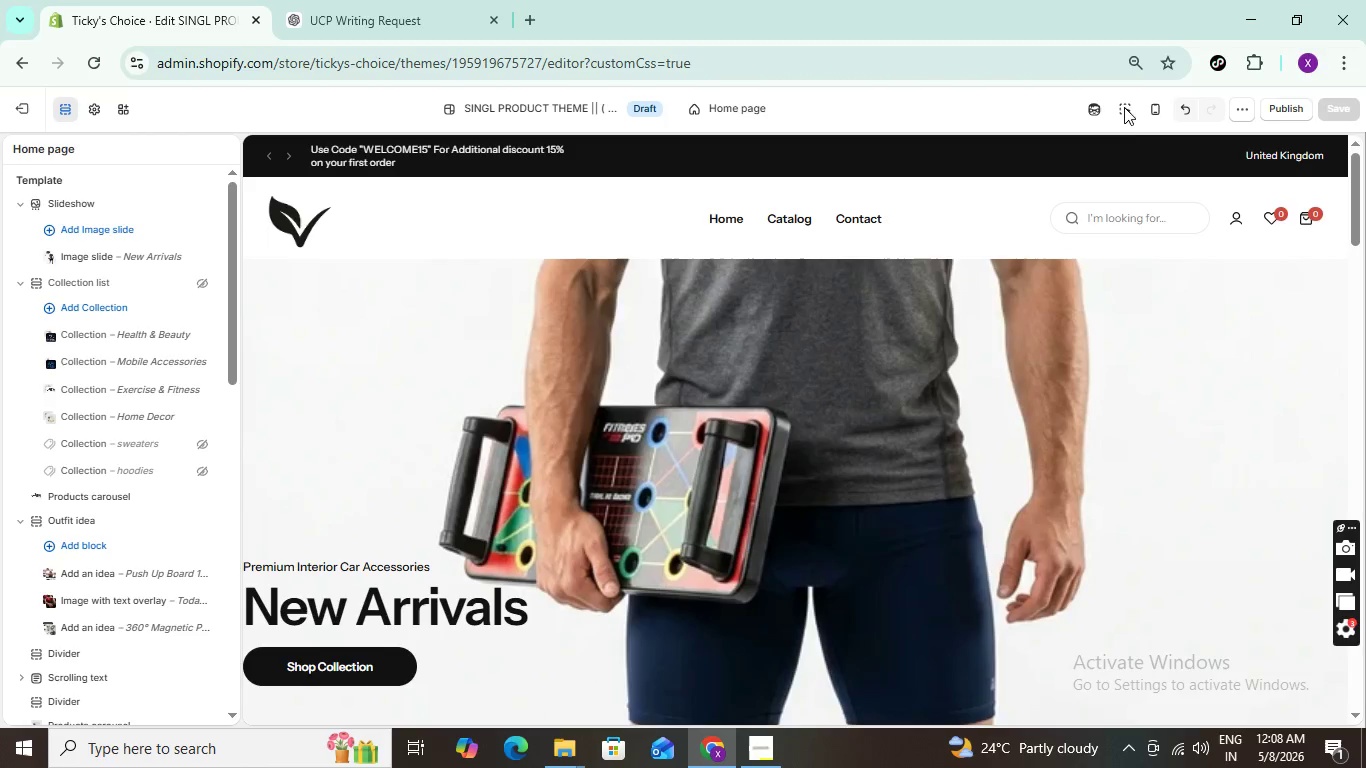 
left_click([1128, 108])
 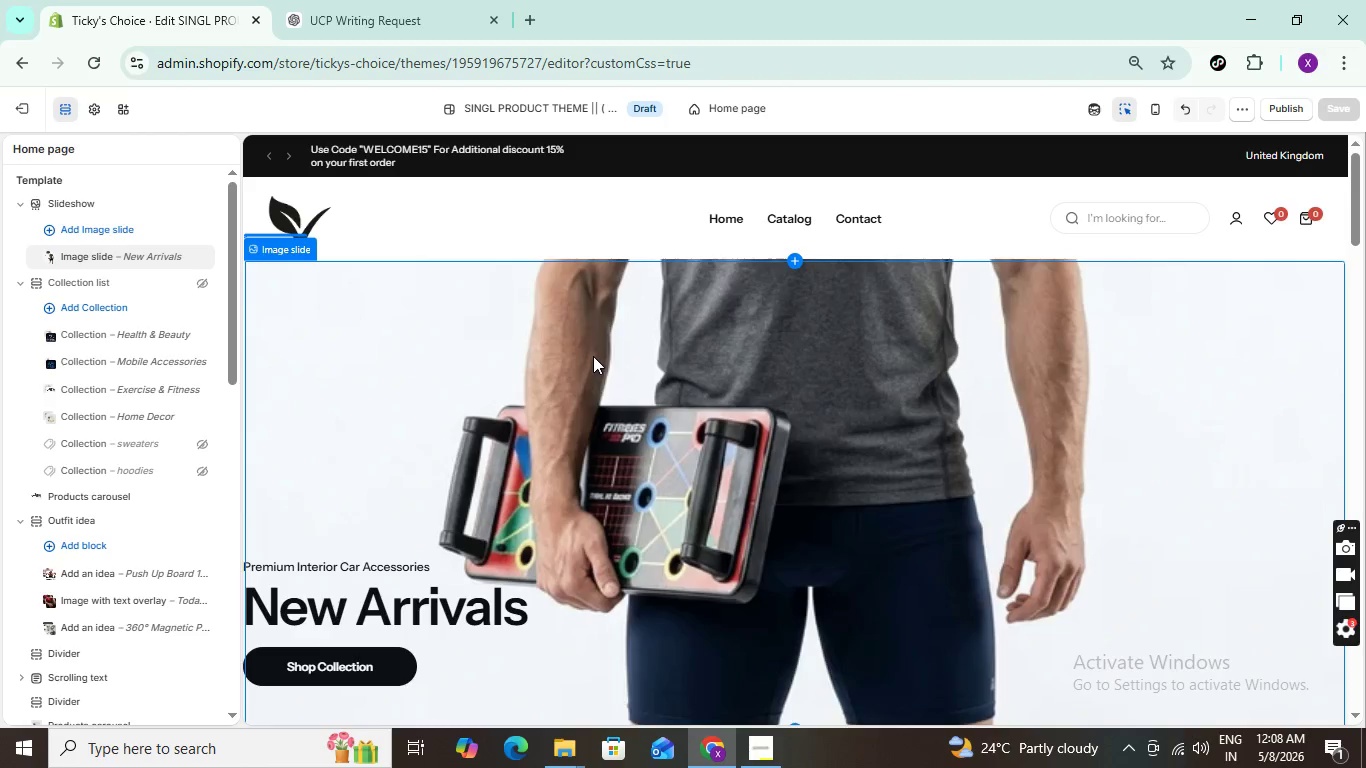 
left_click([615, 339])
 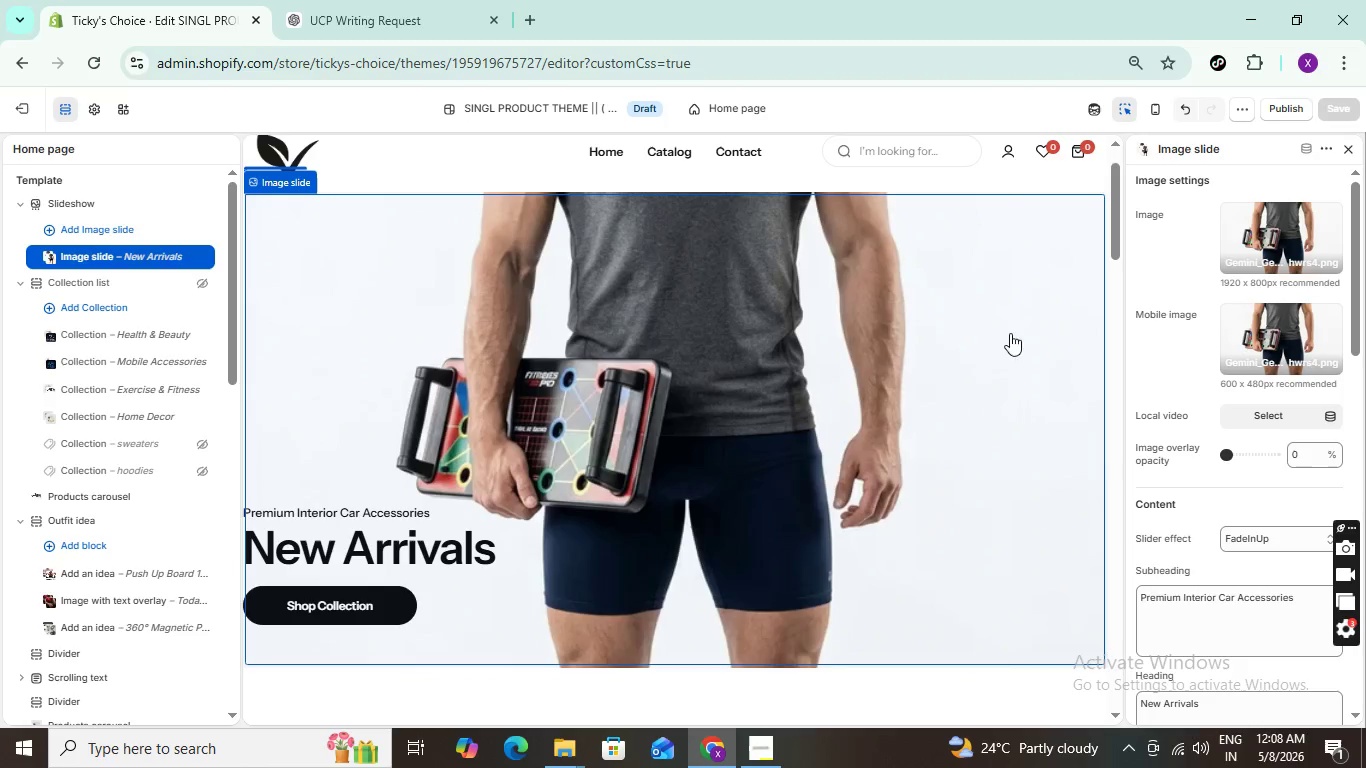 
wait(9.45)
 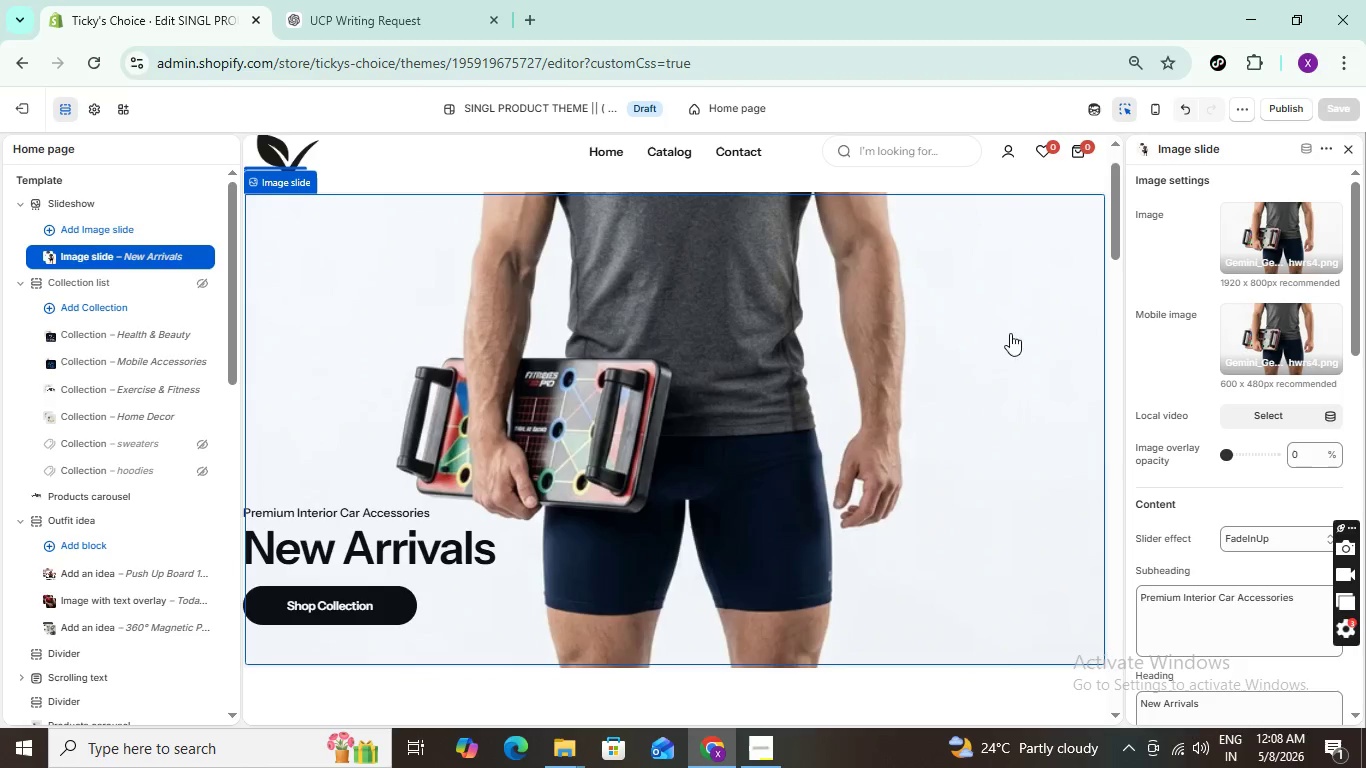 
left_click([533, 28])
 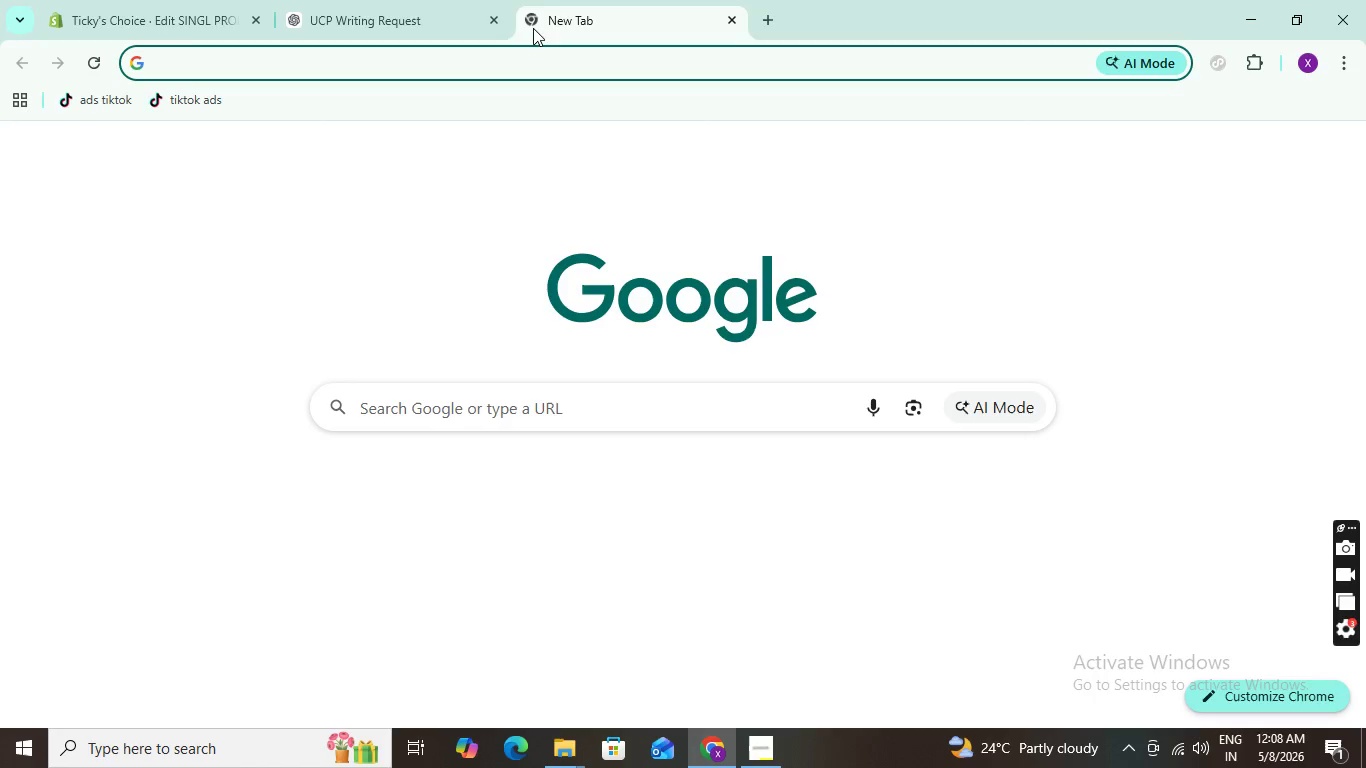 
key(C)
 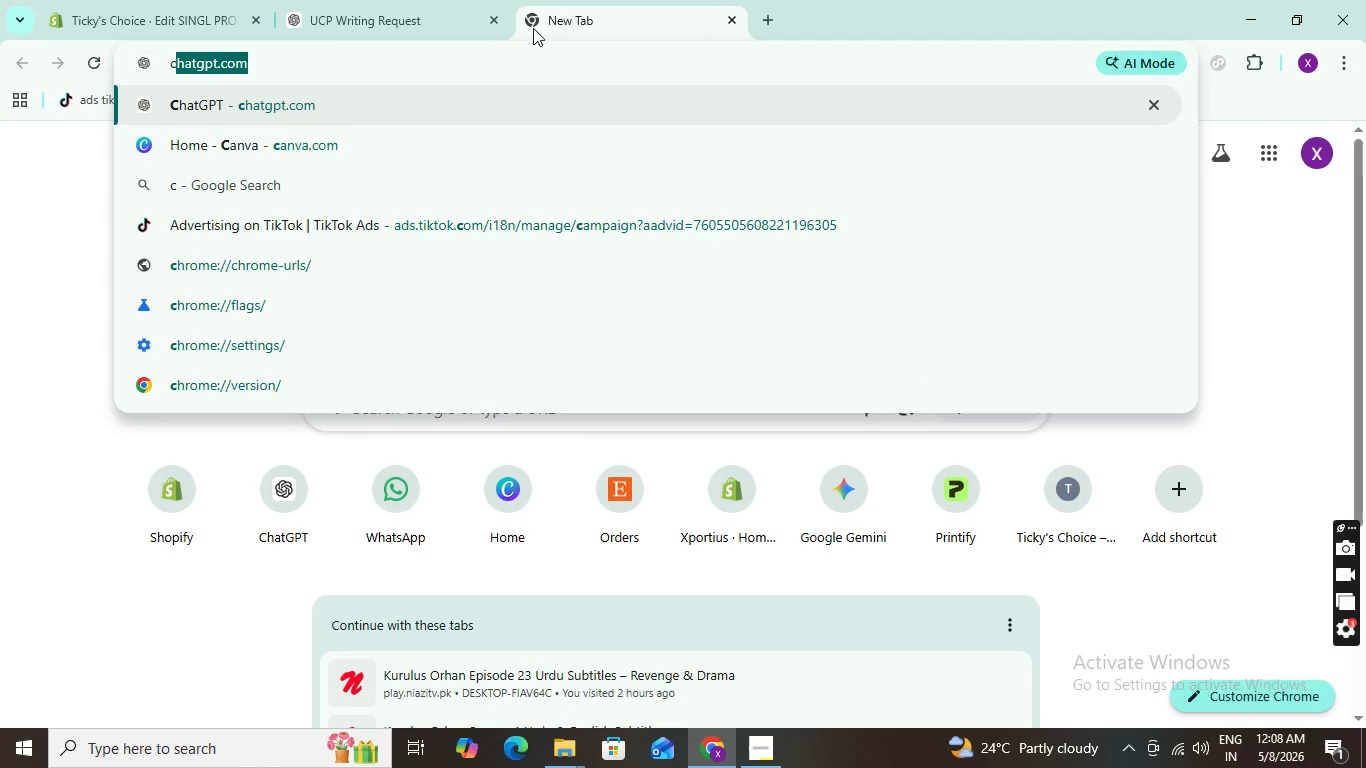 
key(ArrowDown)
 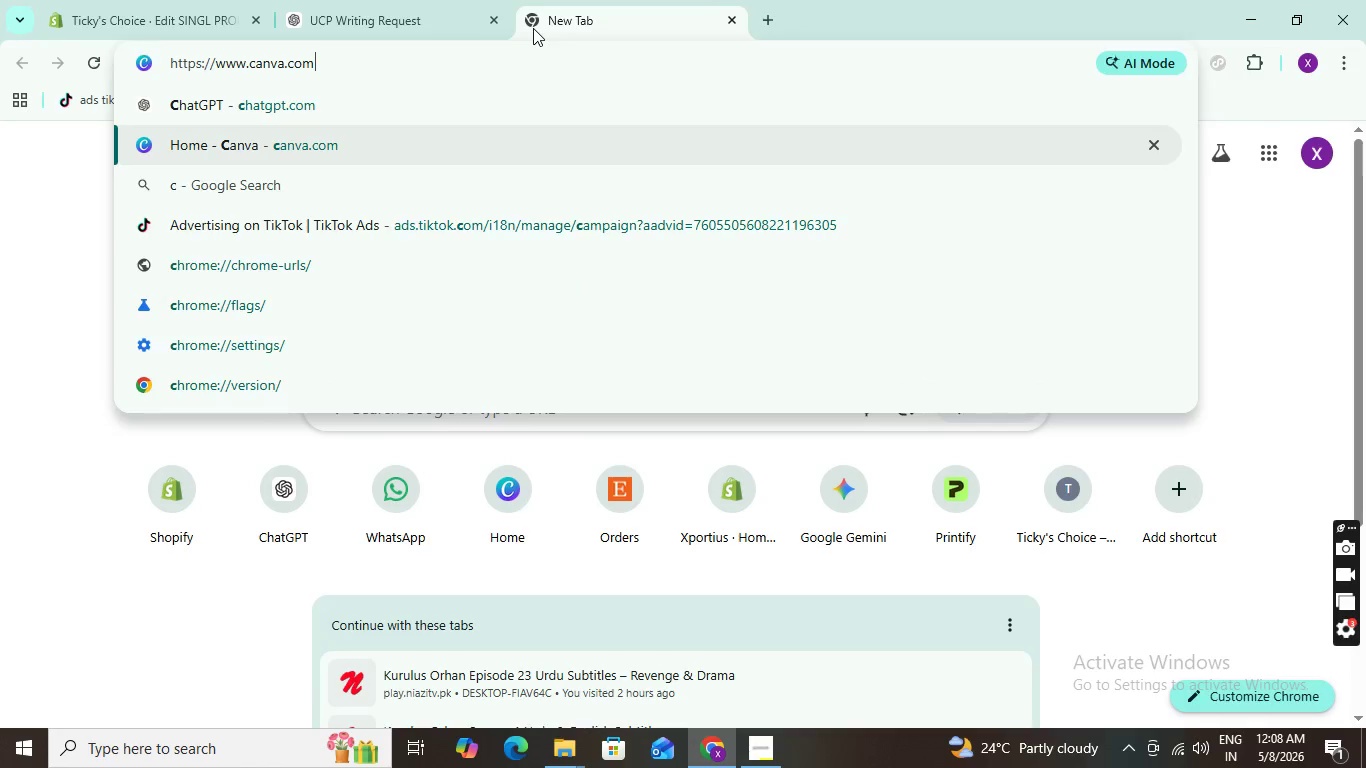 
key(Enter)
 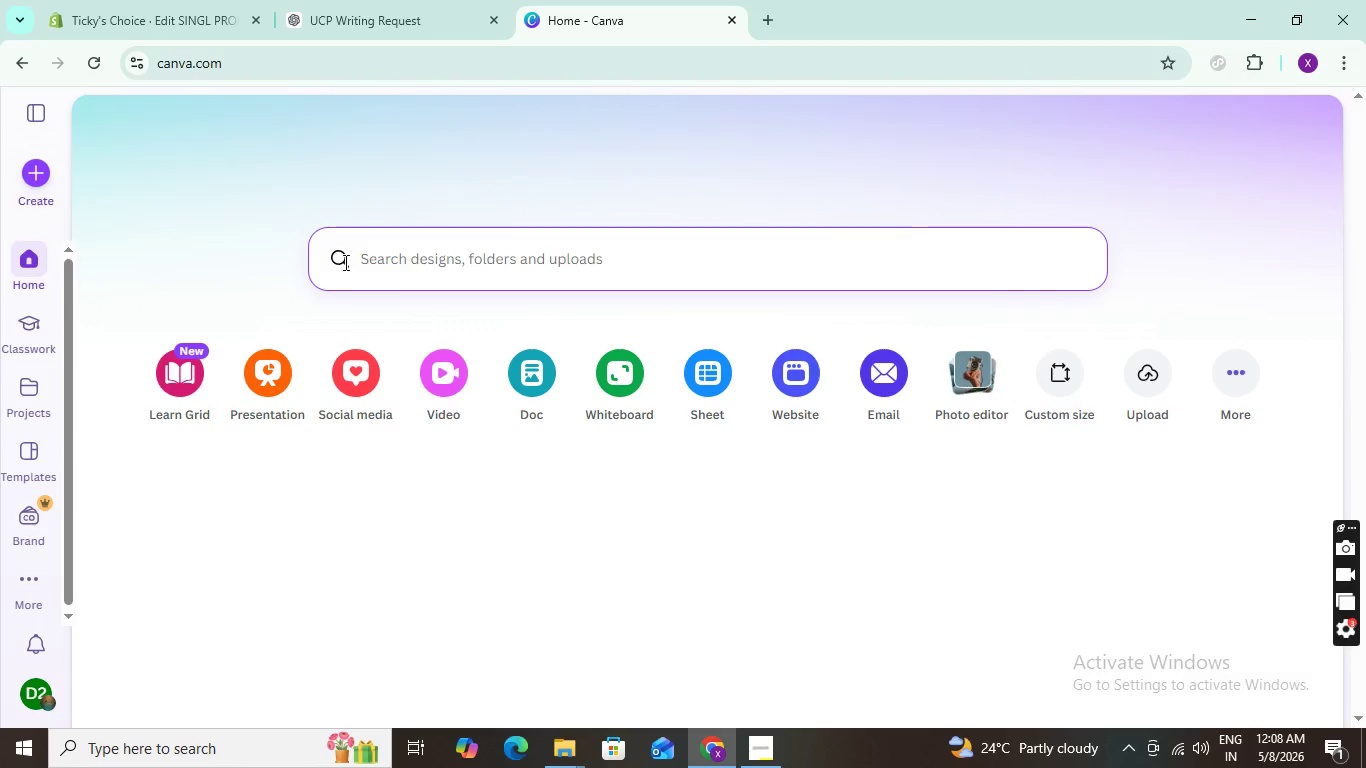 
wait(5.61)
 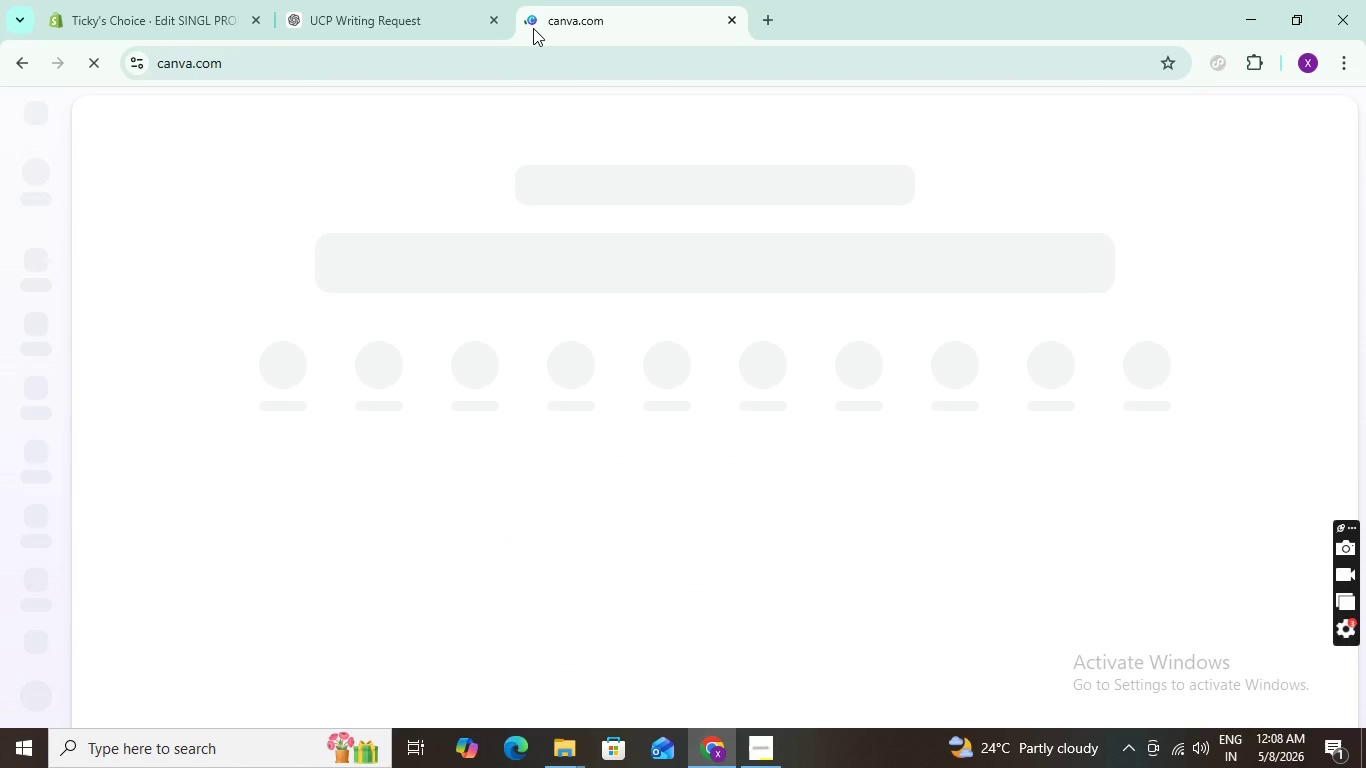 
scroll: coordinate [522, 393], scroll_direction: down, amount: 4.0
 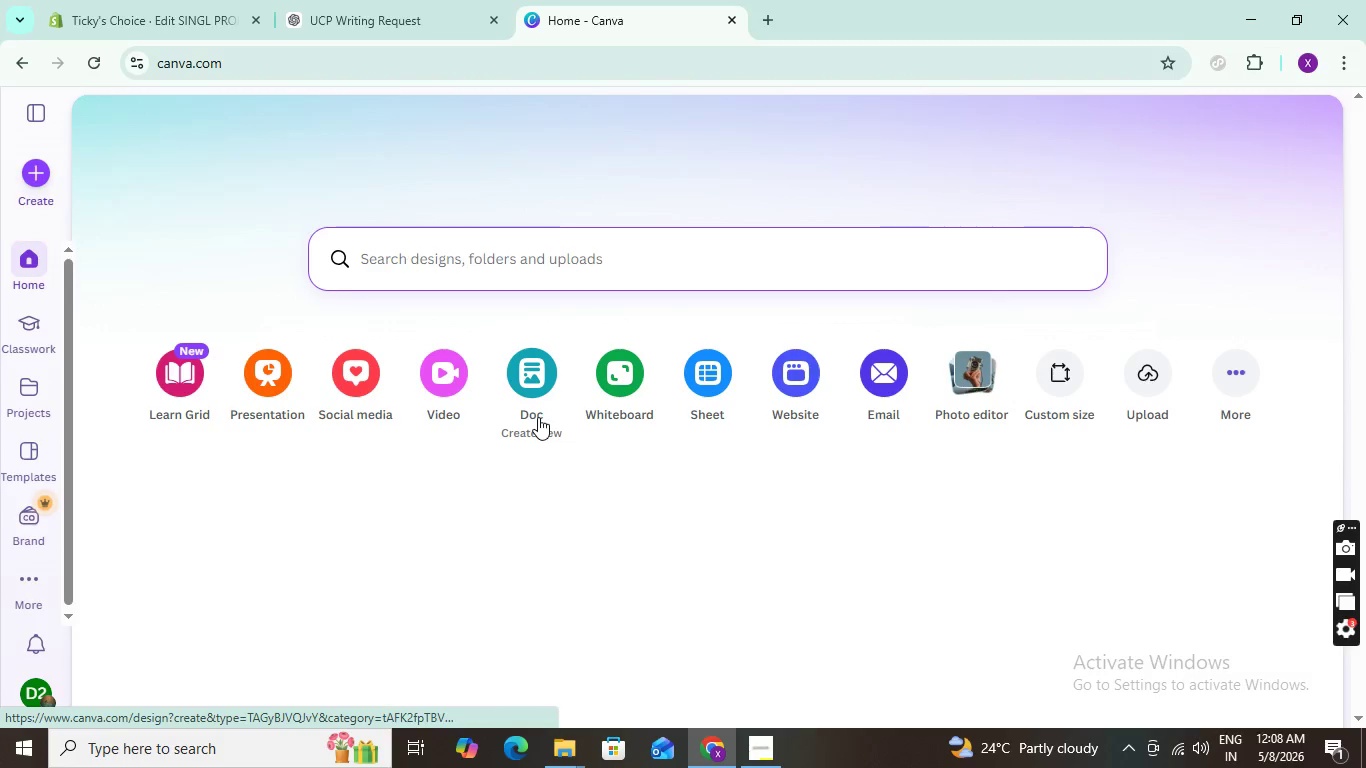 
scroll: coordinate [538, 417], scroll_direction: up, amount: 3.0
 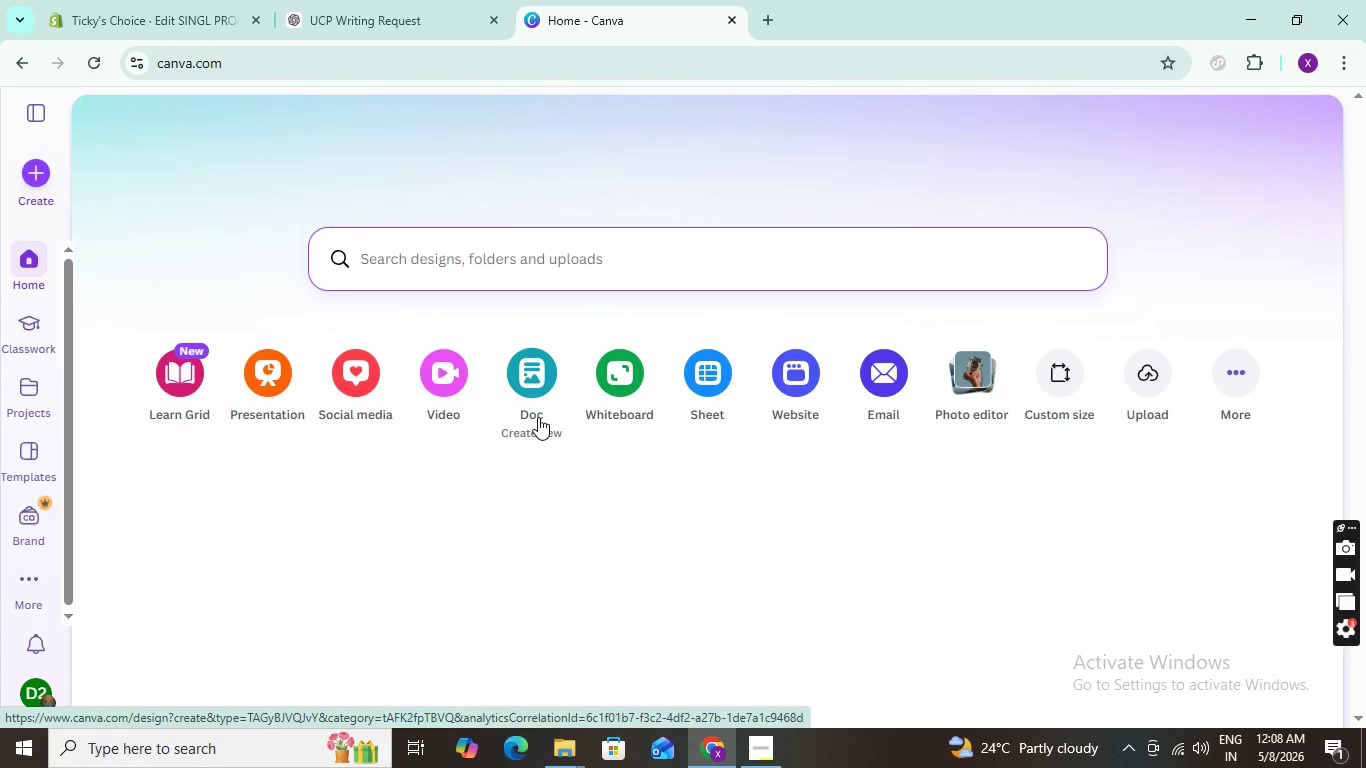 
scroll: coordinate [538, 417], scroll_direction: down, amount: 1.0
 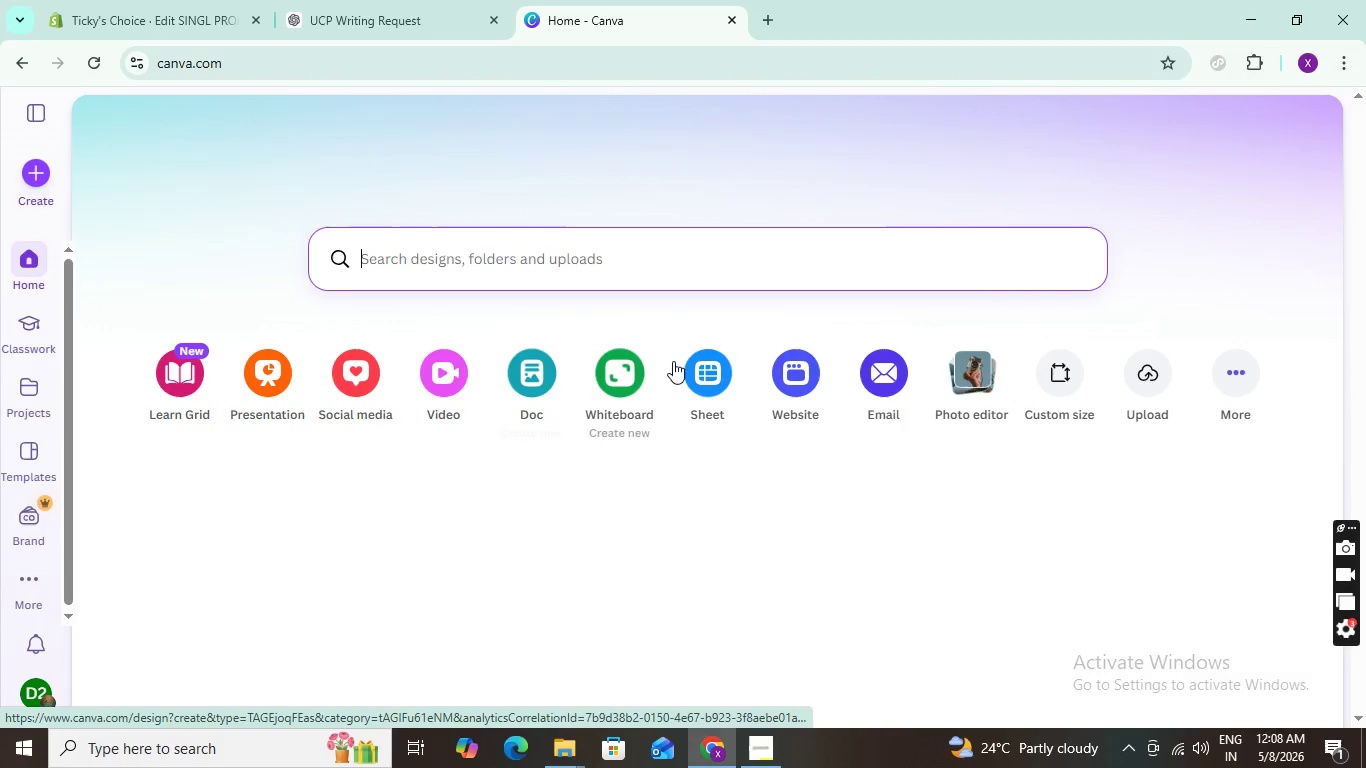 
scroll: coordinate [675, 357], scroll_direction: up, amount: 2.0
 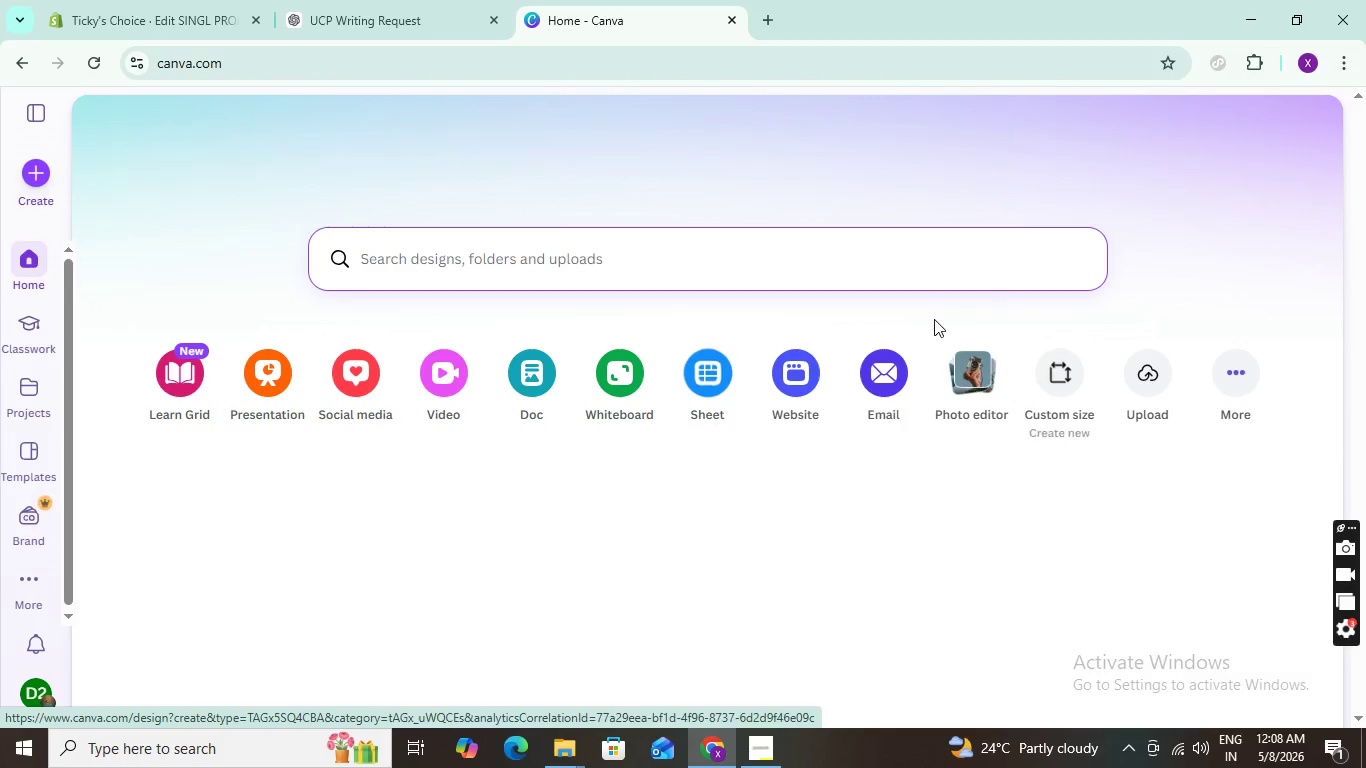 
scroll: coordinate [769, 348], scroll_direction: down, amount: 3.0
 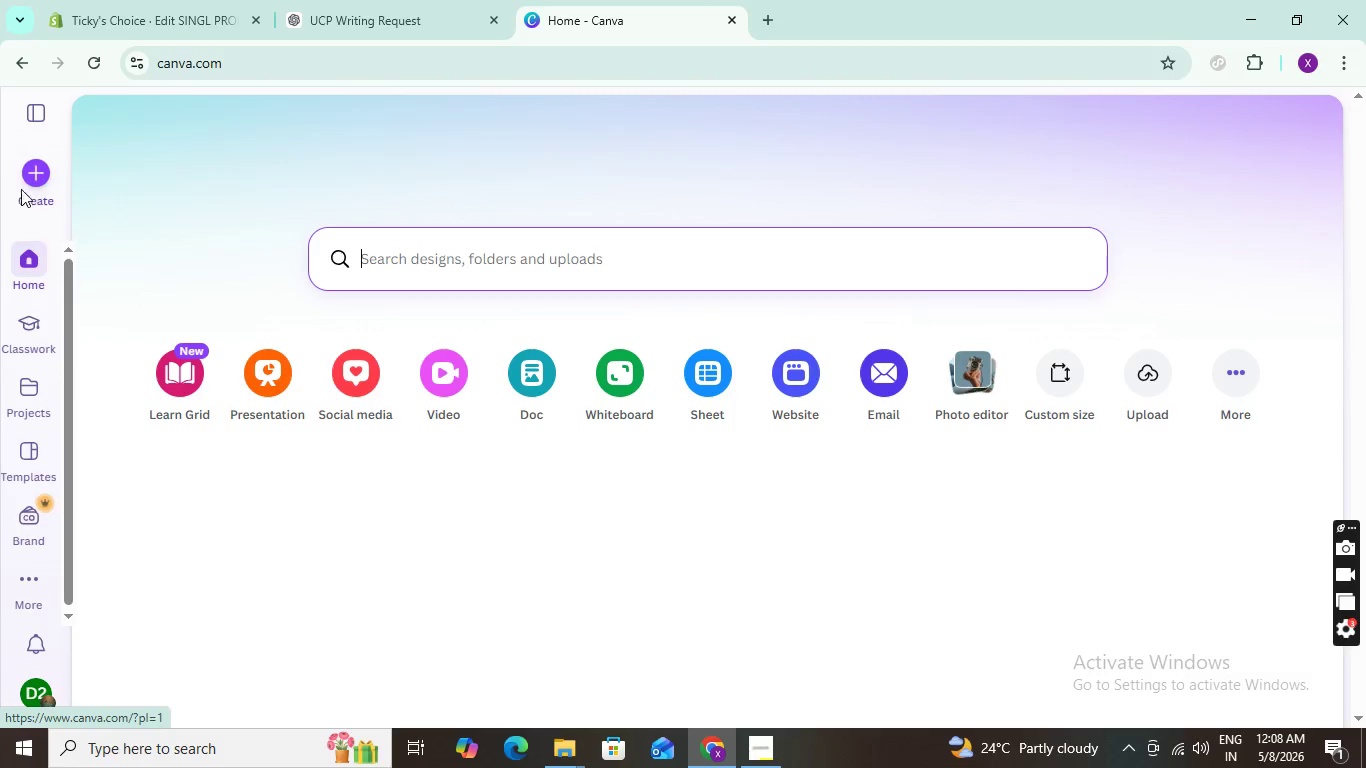 
left_click([28, 176])
 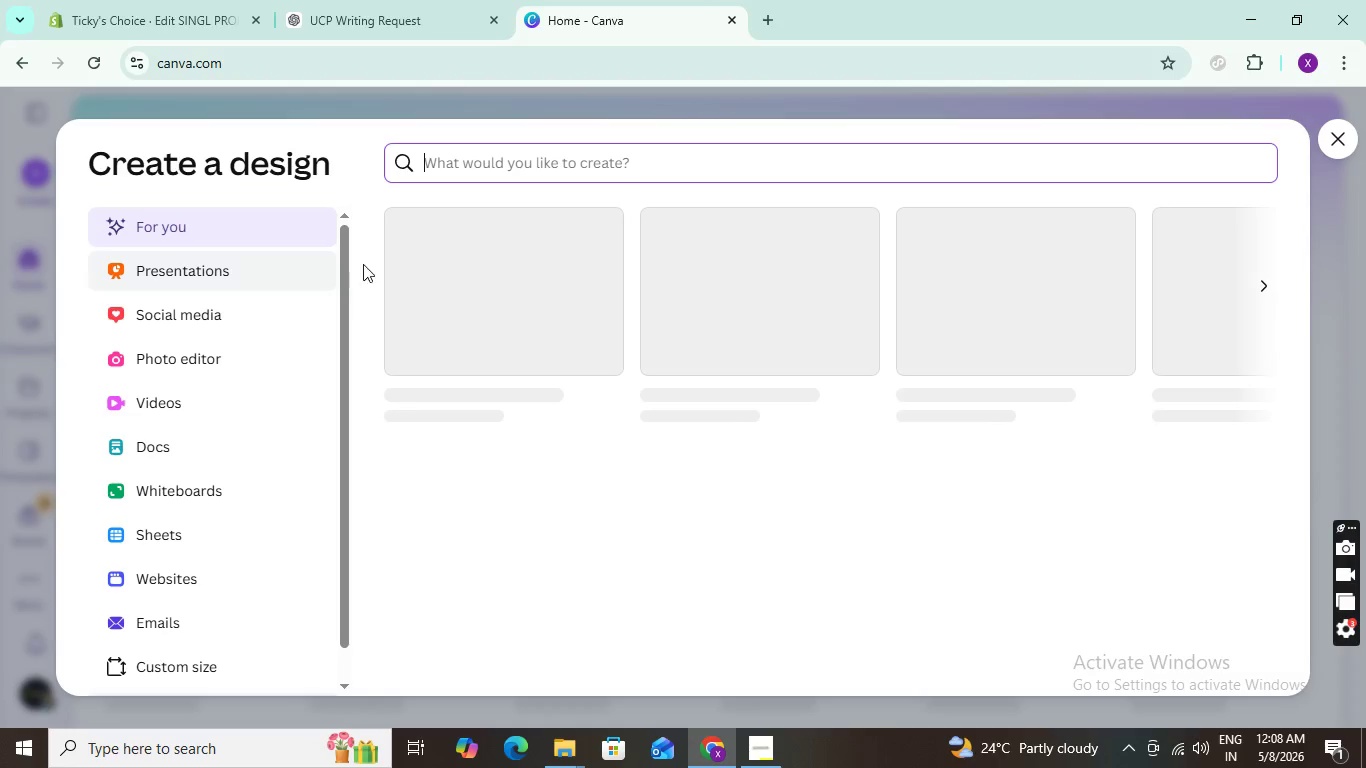 
wait(5.25)
 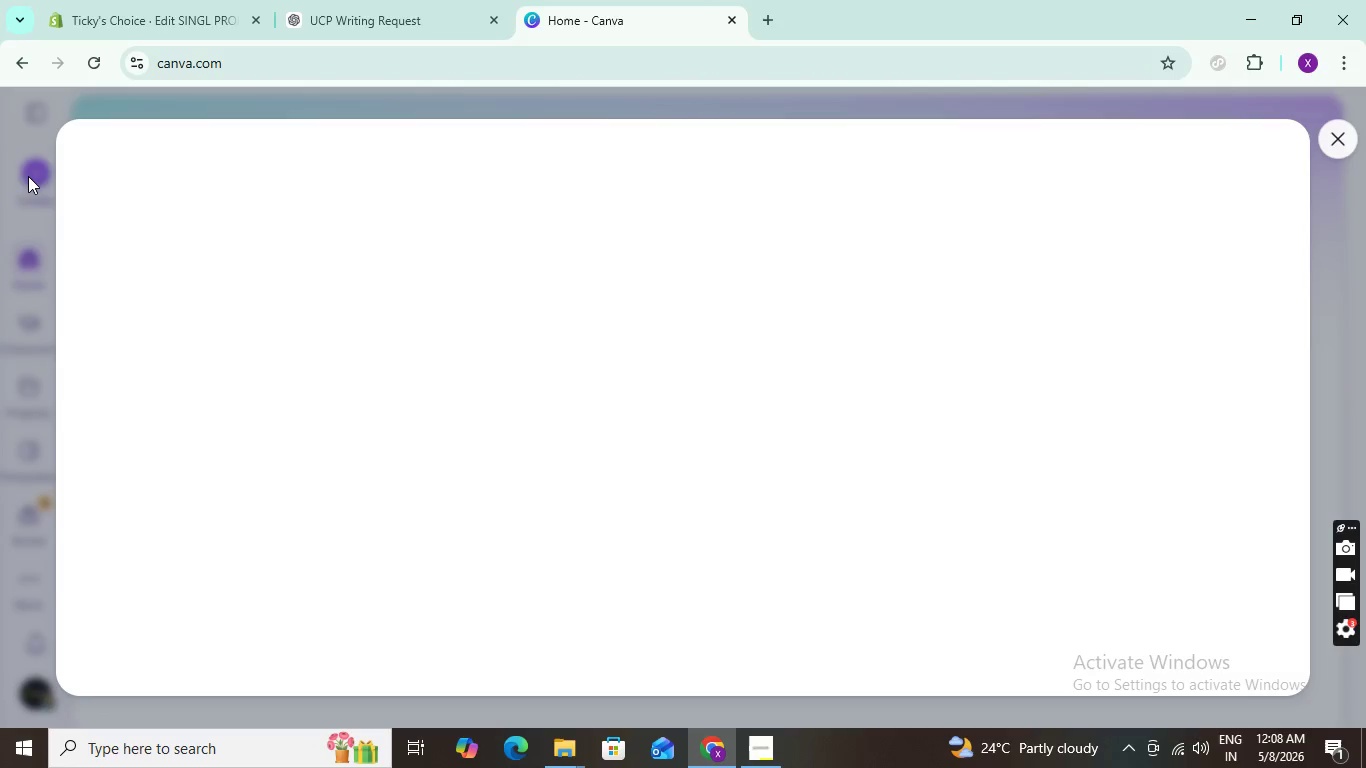 
left_click([155, 0])
 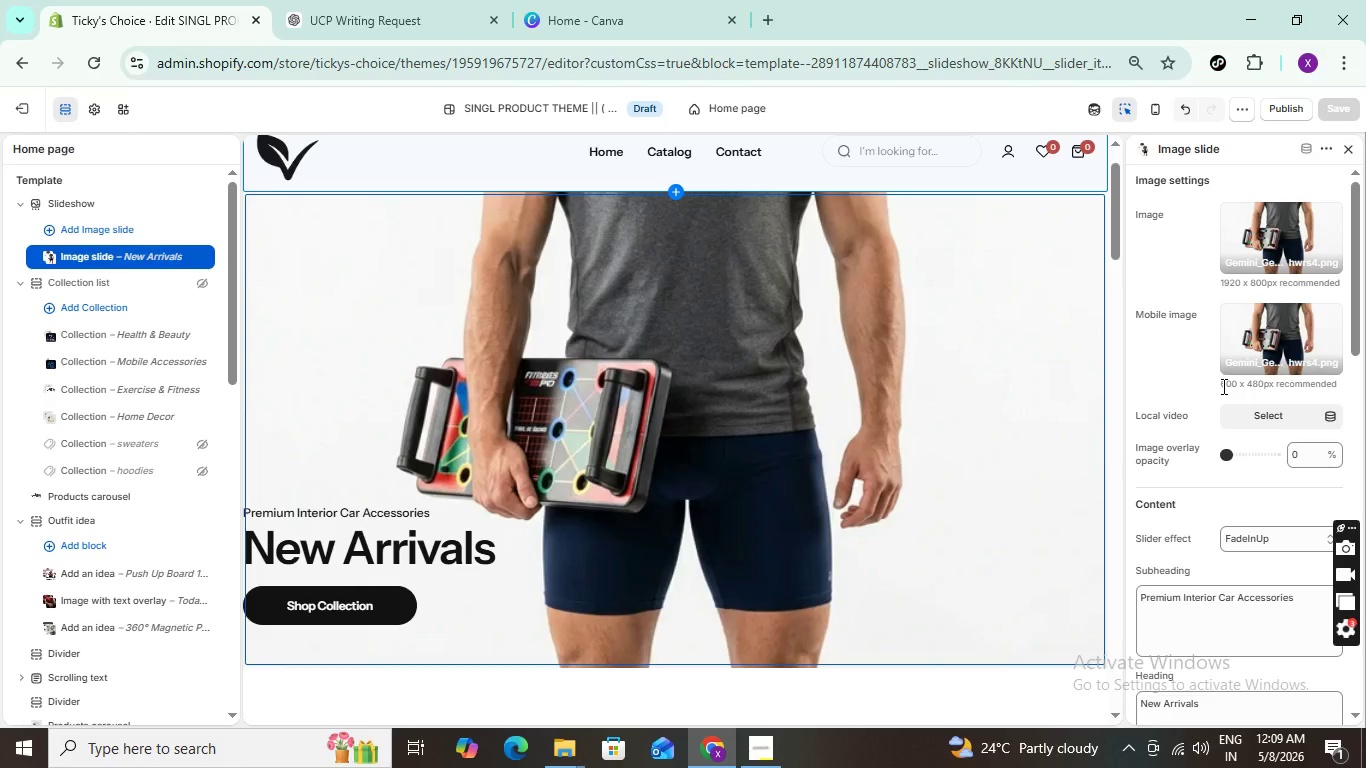 
wait(7.19)
 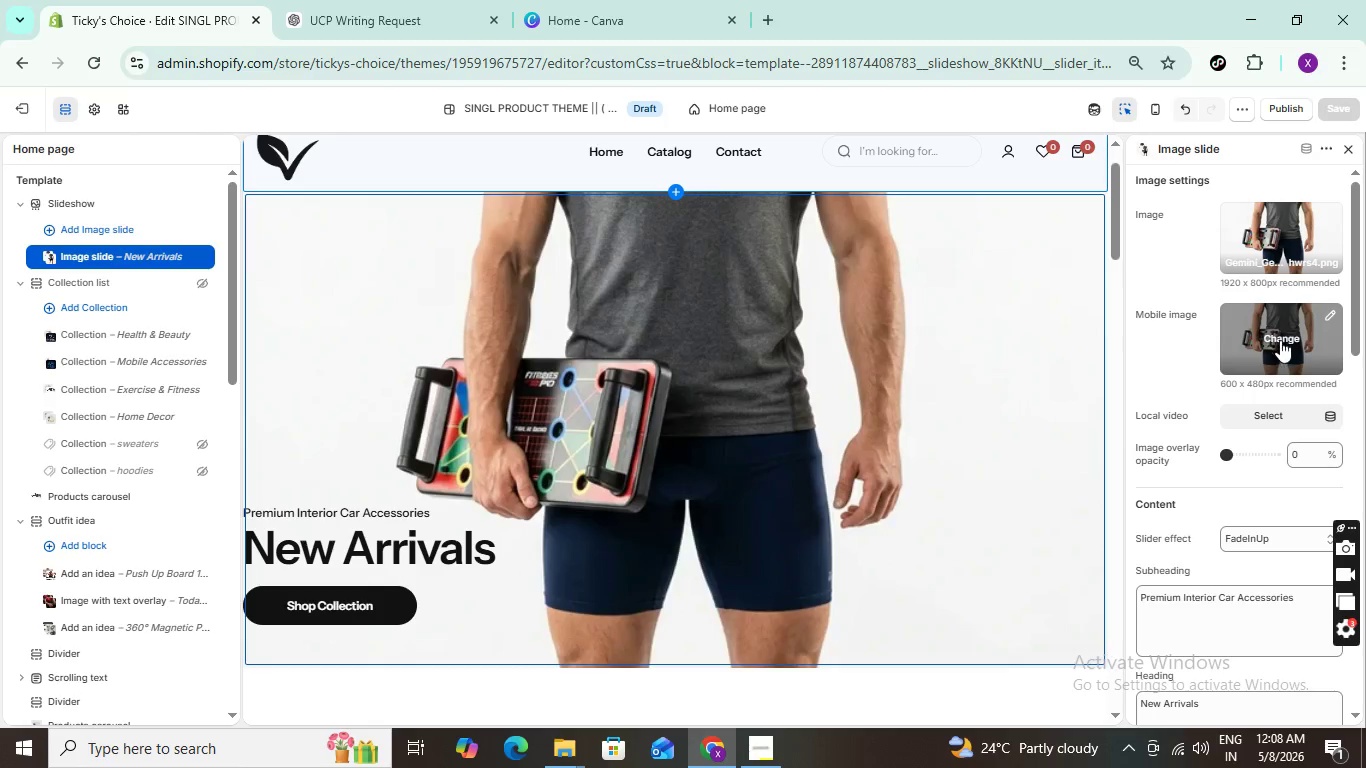 
left_click([581, 0])
 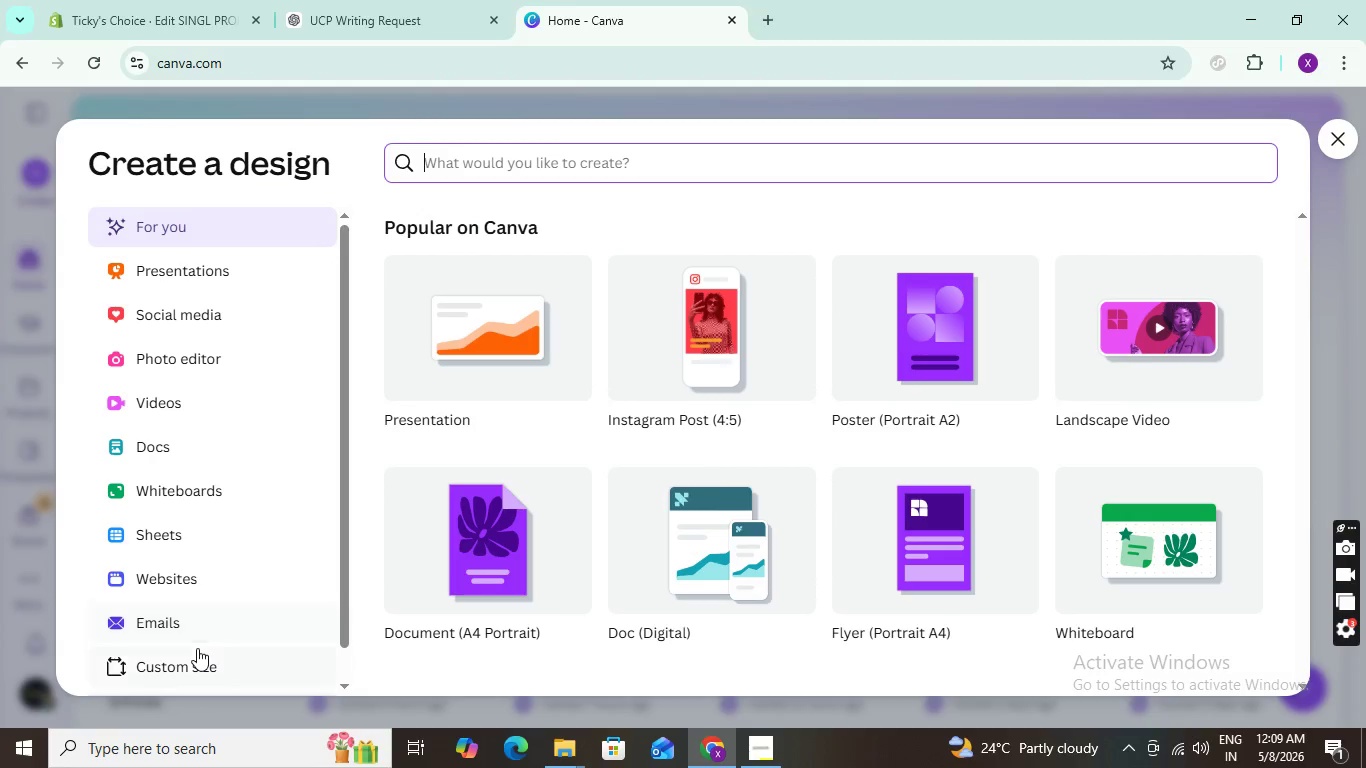 
left_click([196, 656])
 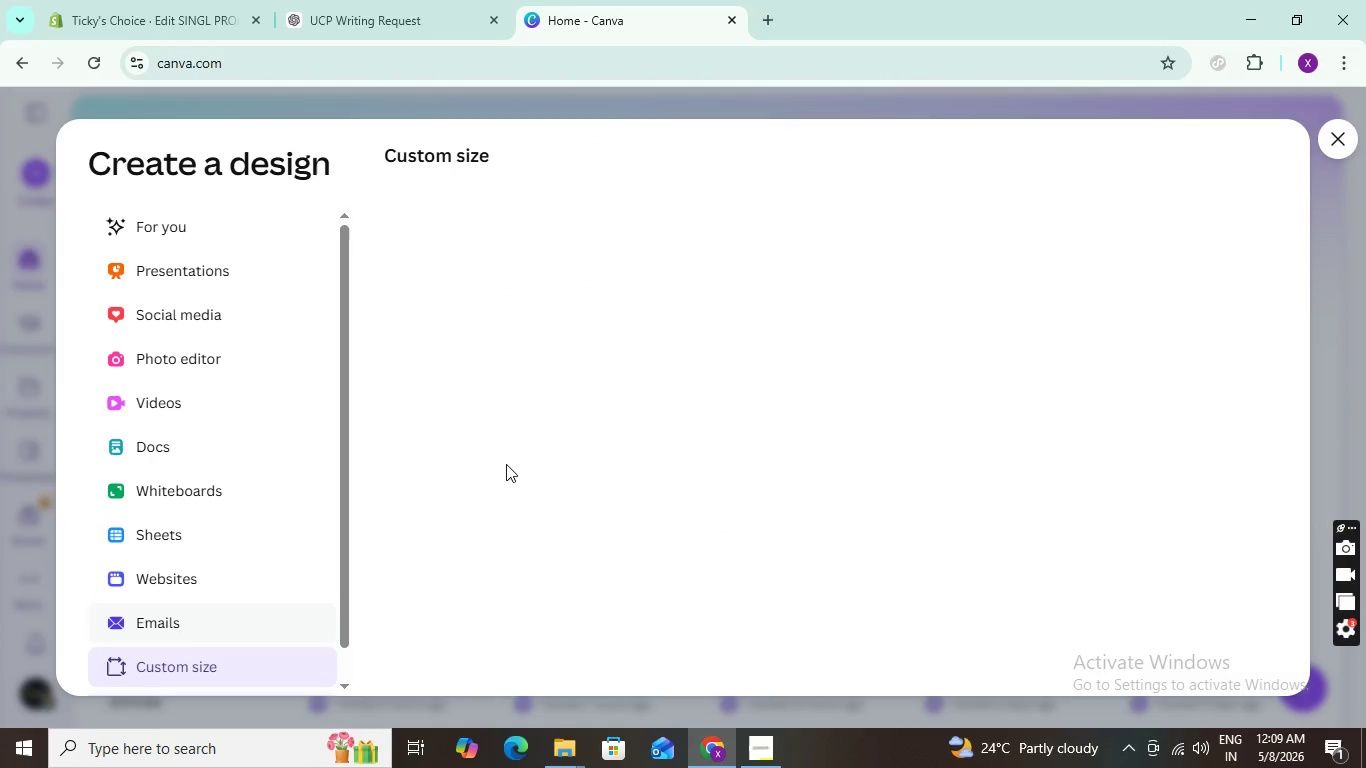 
mouse_move([547, 430])
 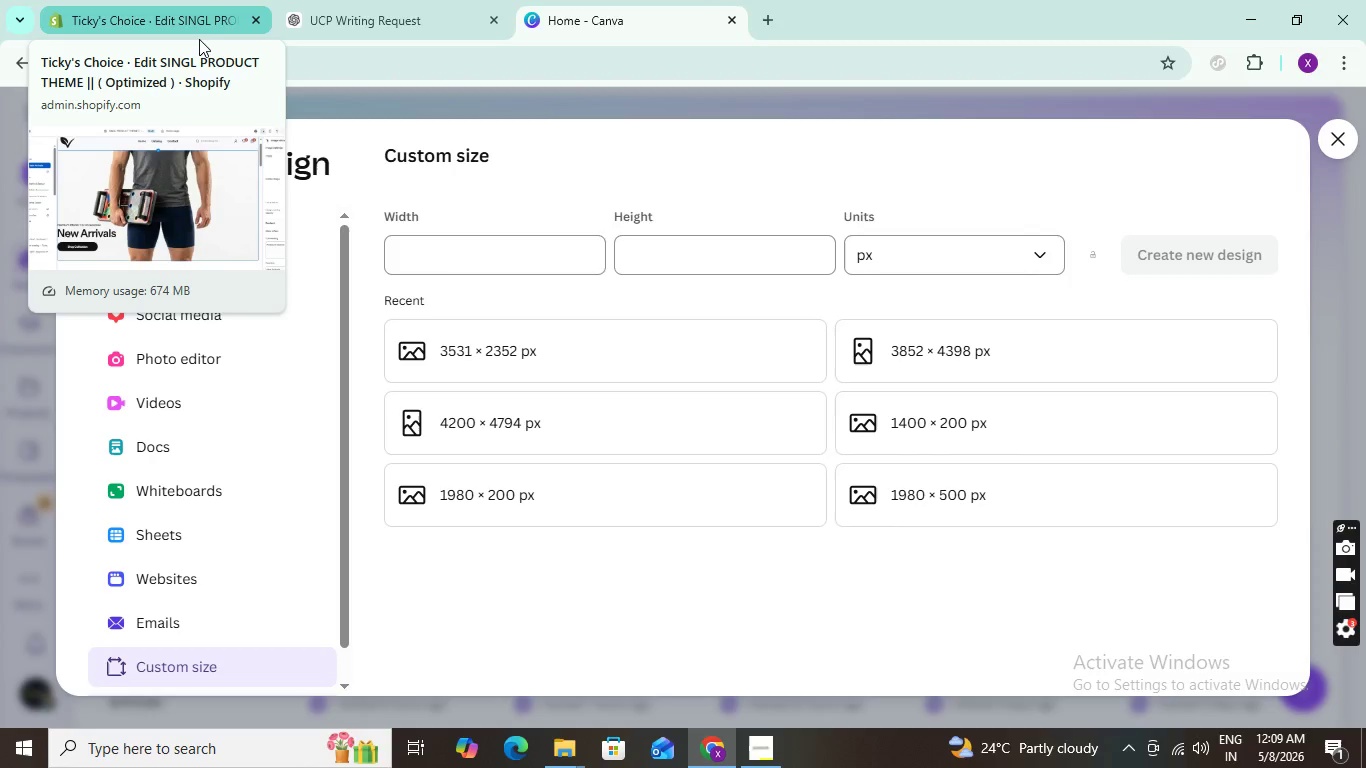 
wait(44.21)
 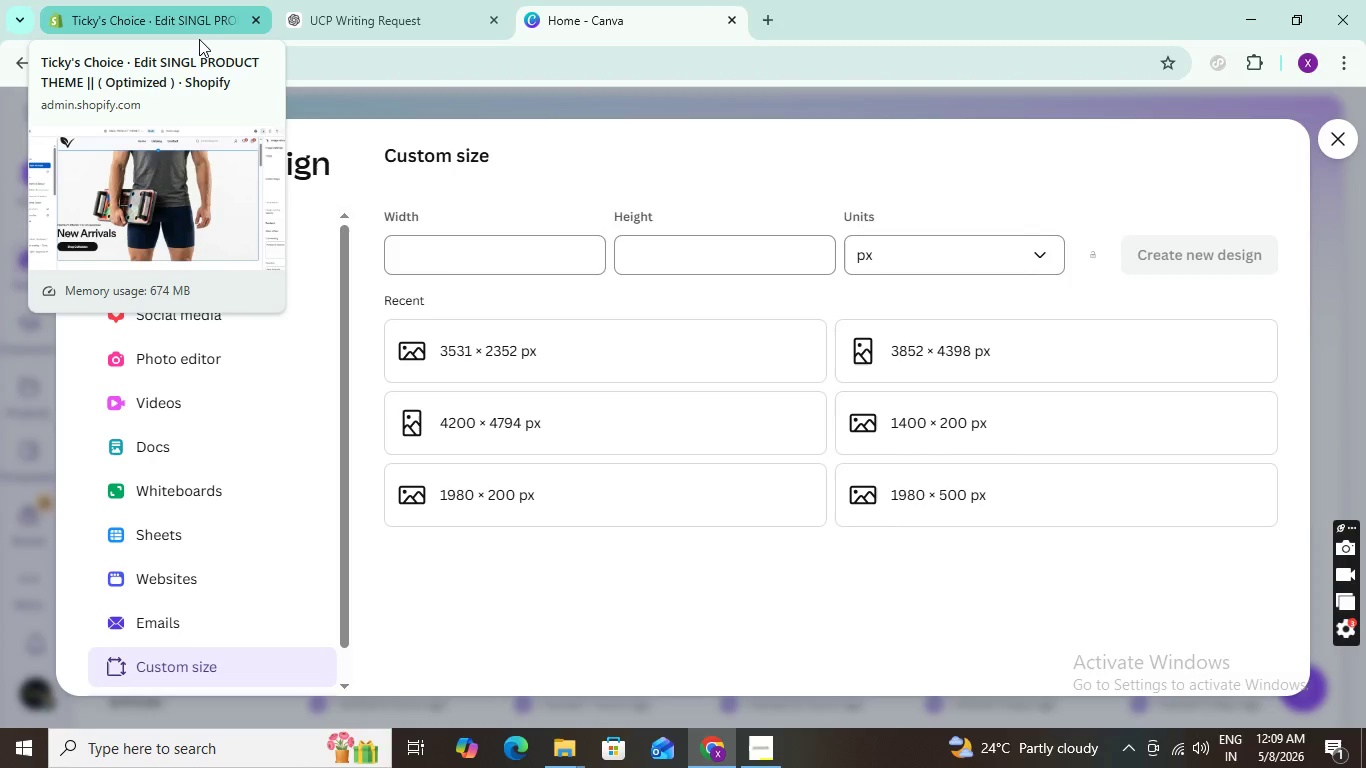 
left_click([515, 255])
 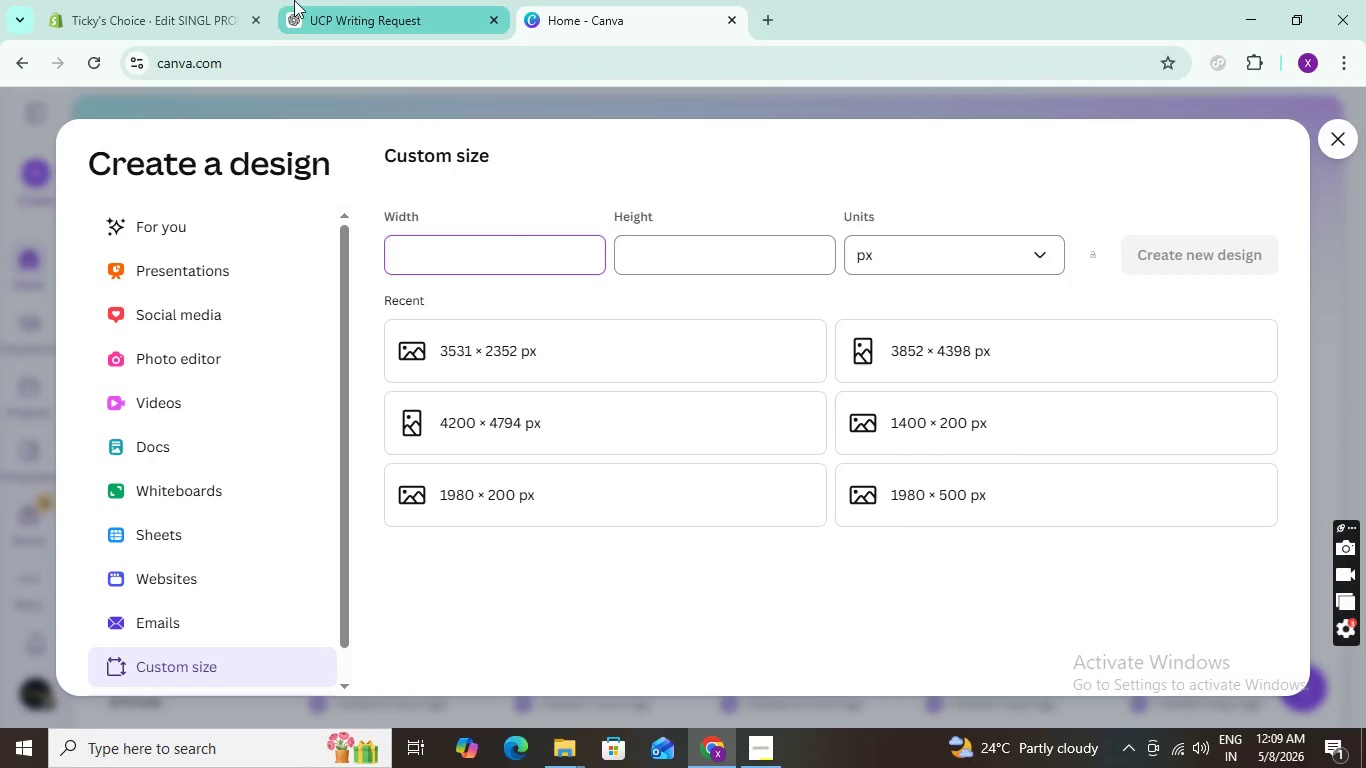 
left_click([332, 5])
 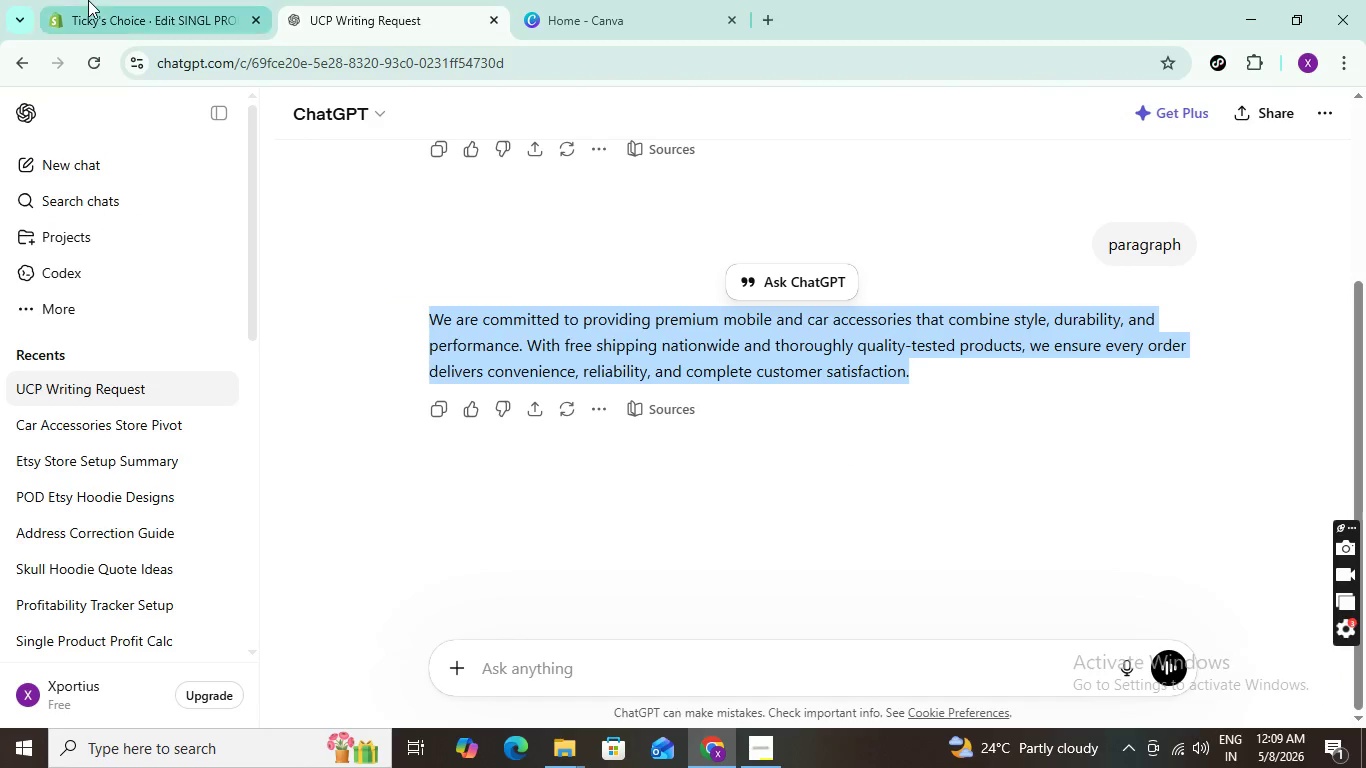 
left_click([90, 0])
 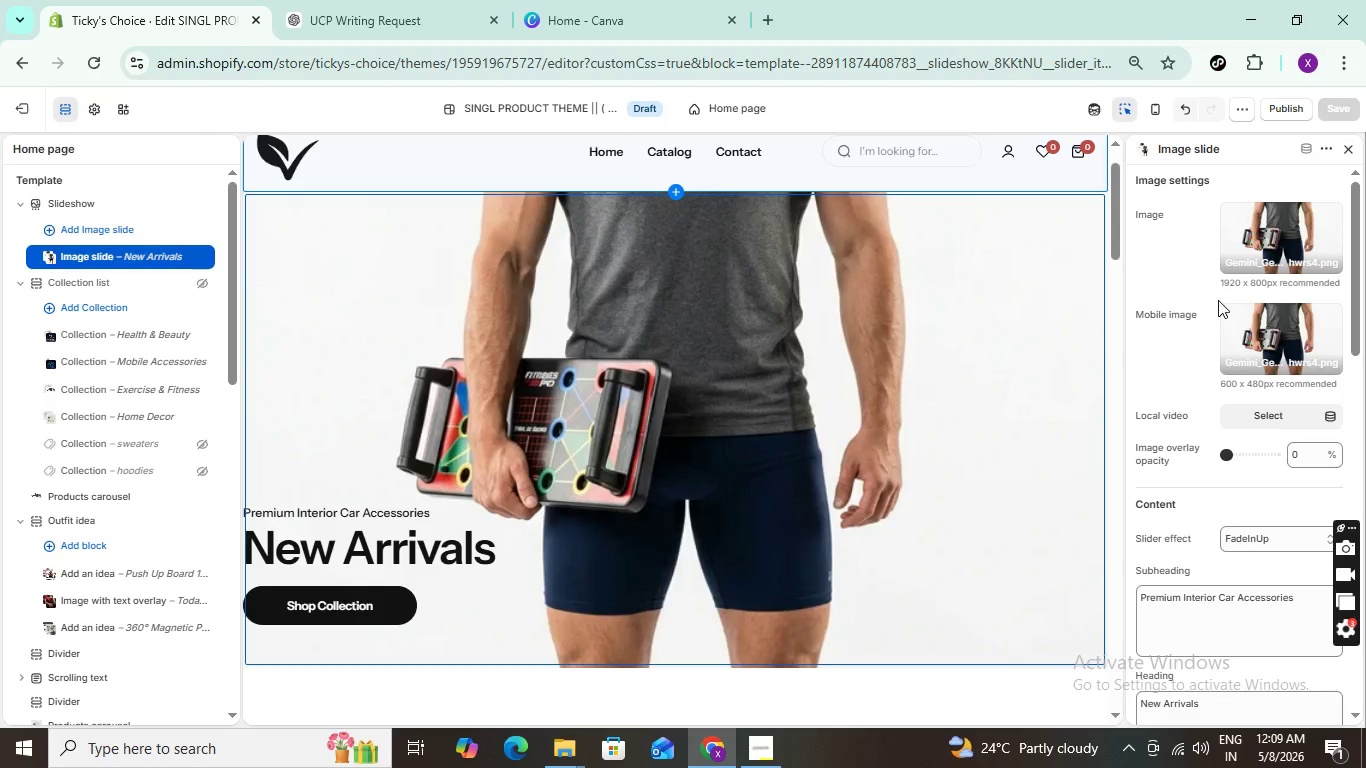 
left_click([380, 0])
 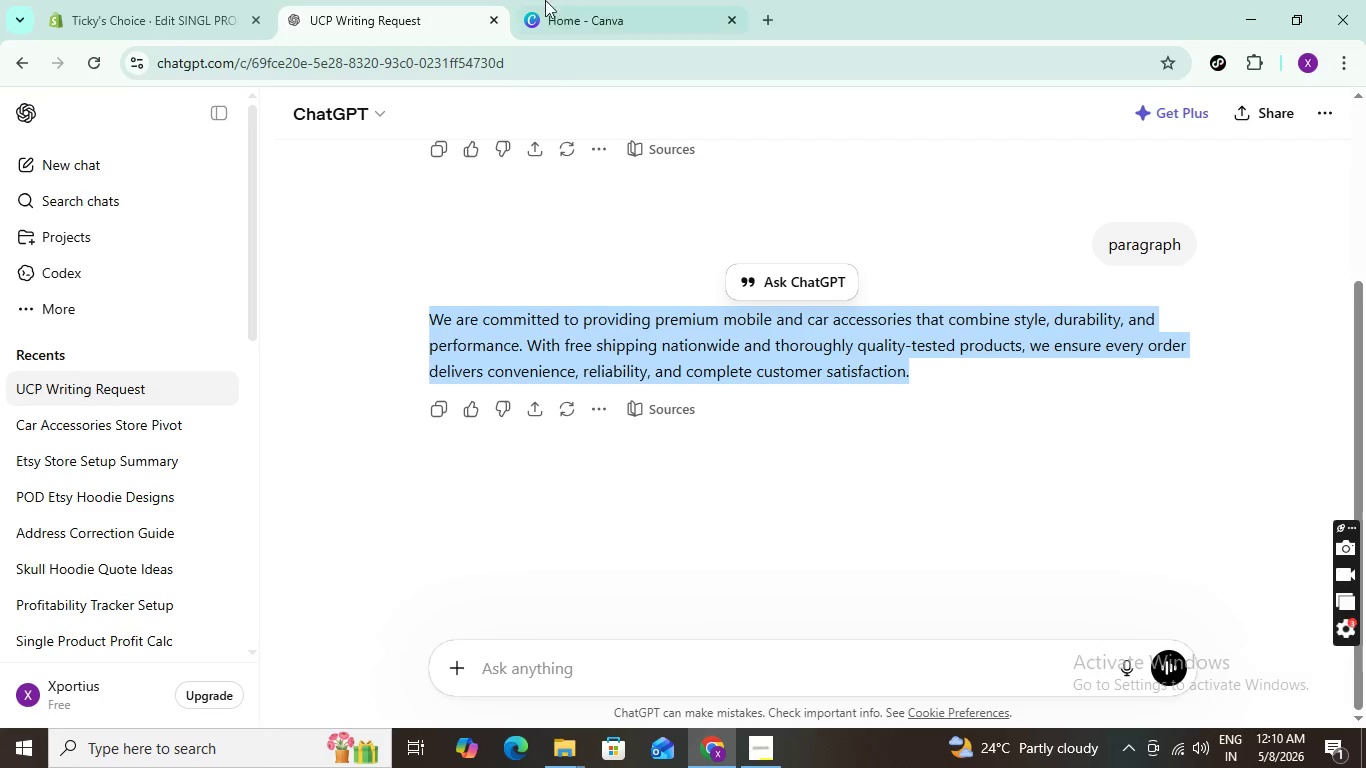 
left_click([584, 0])
 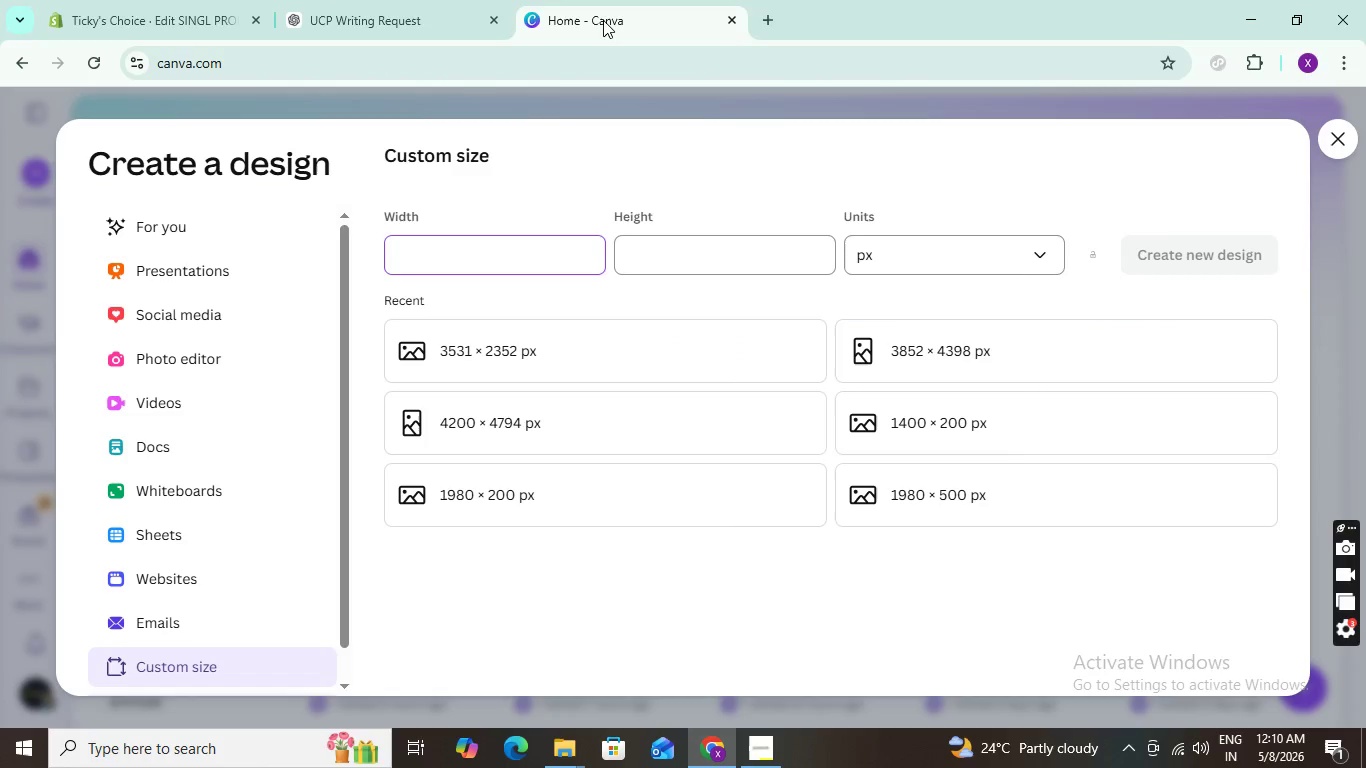 
left_click_drag(start_coordinate=[603, 20], to_coordinate=[358, 0])
 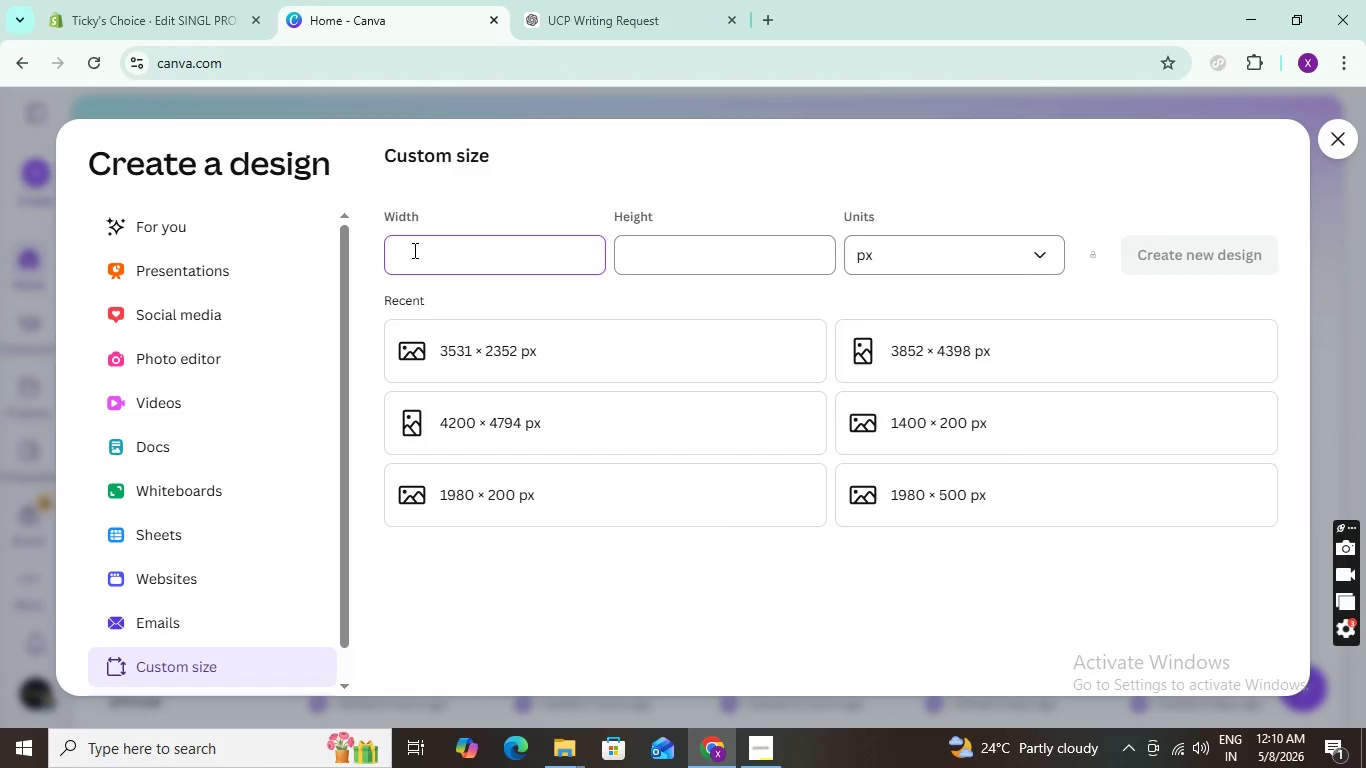 
type(19)
 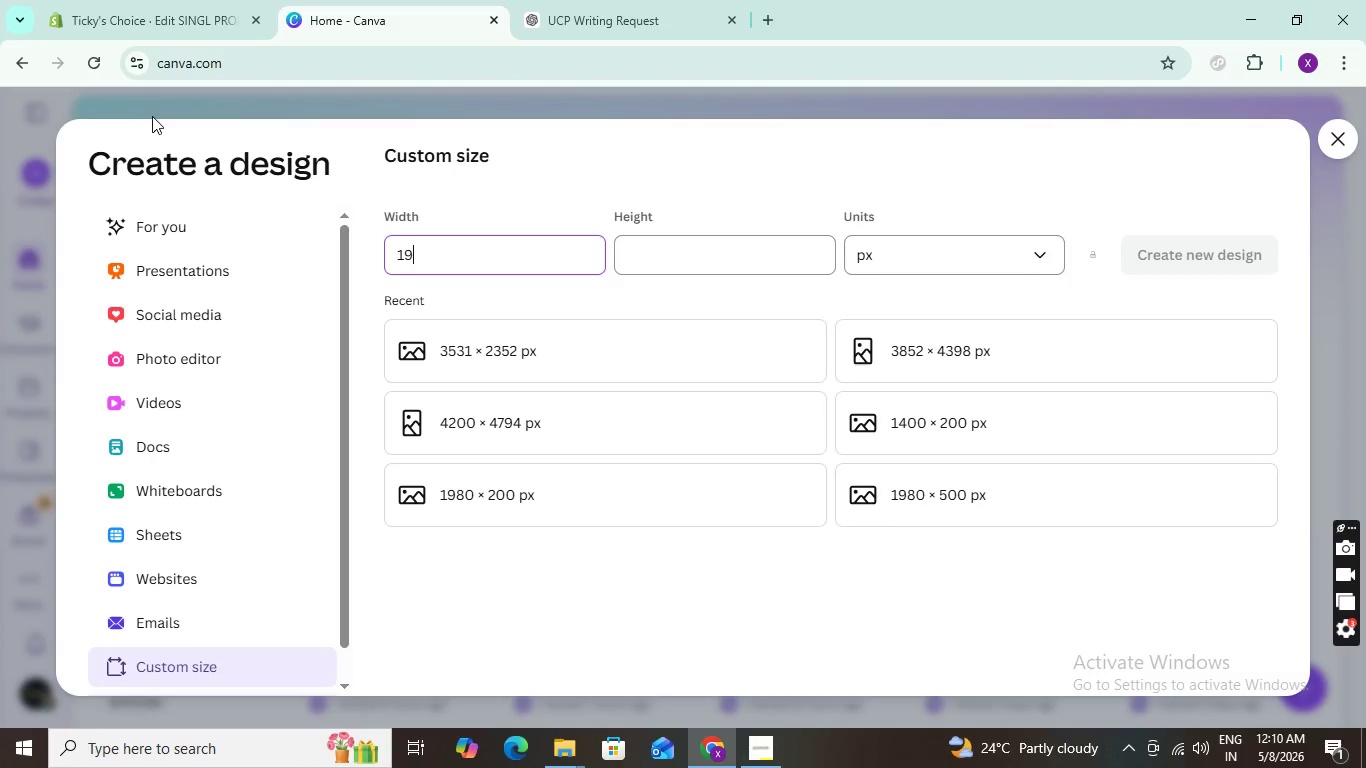 
left_click([133, 9])
 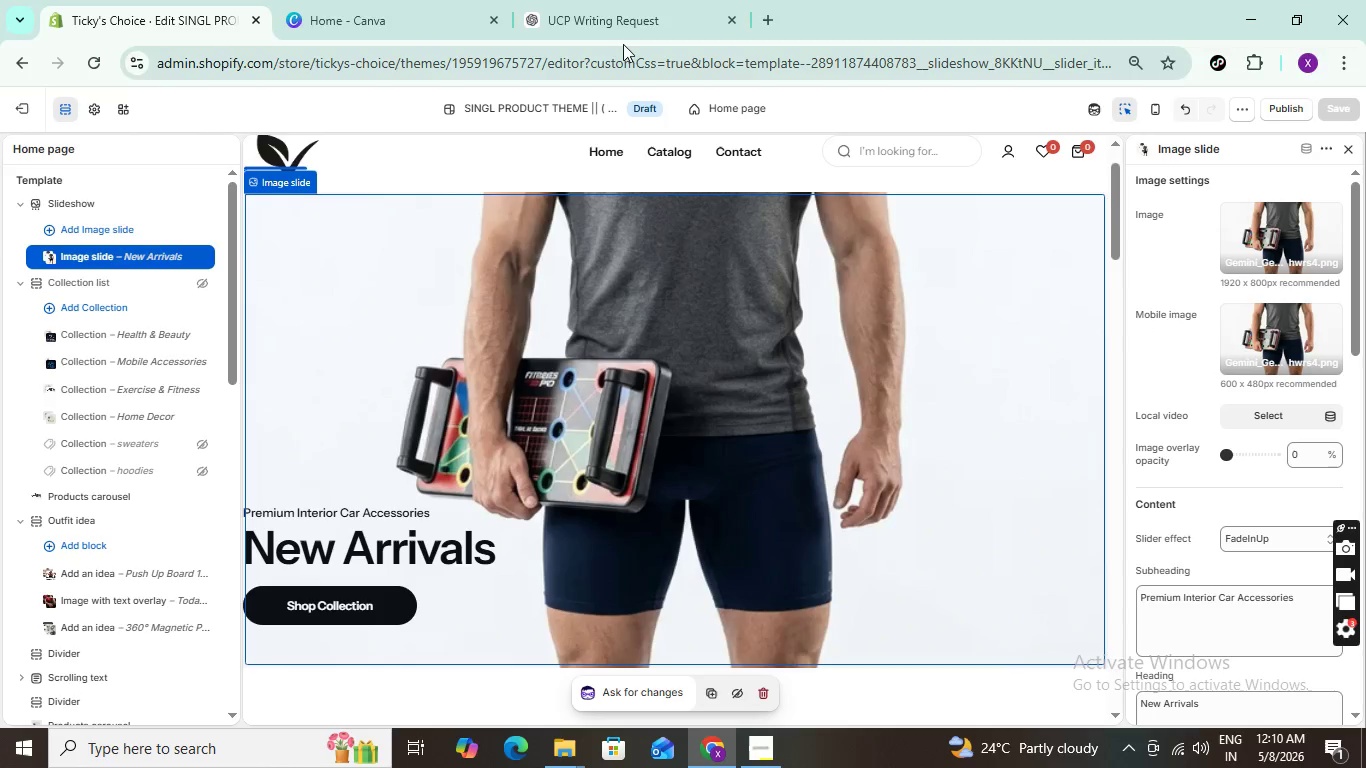 
left_click([362, 2])
 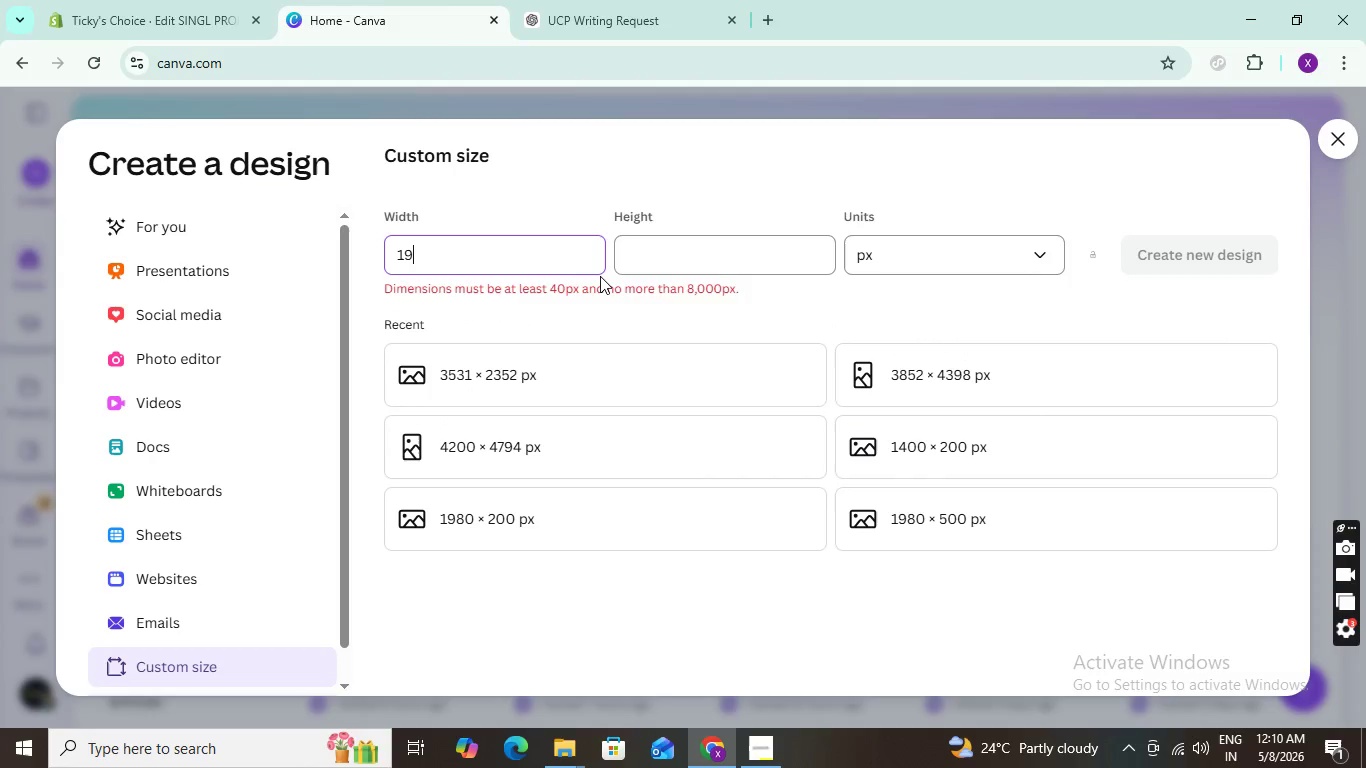 
type(20)
 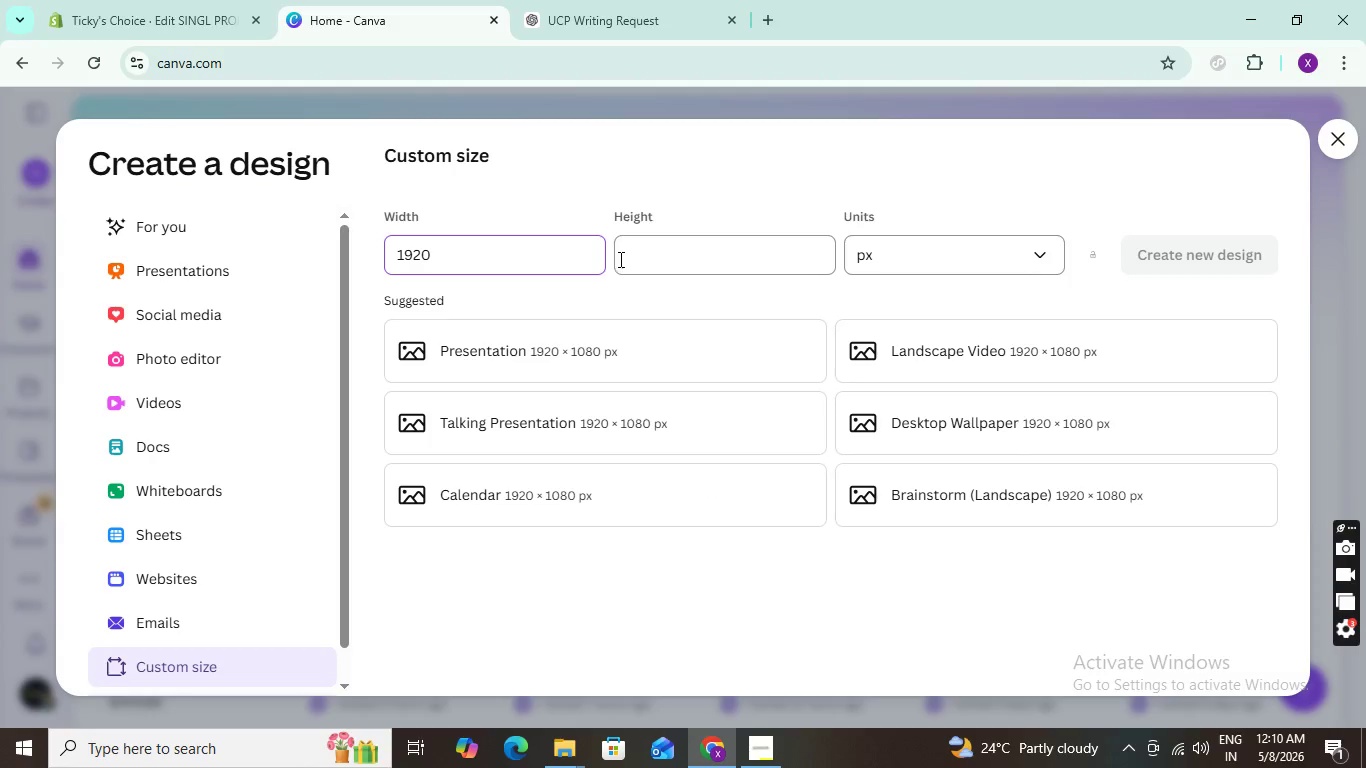 
left_click([664, 261])
 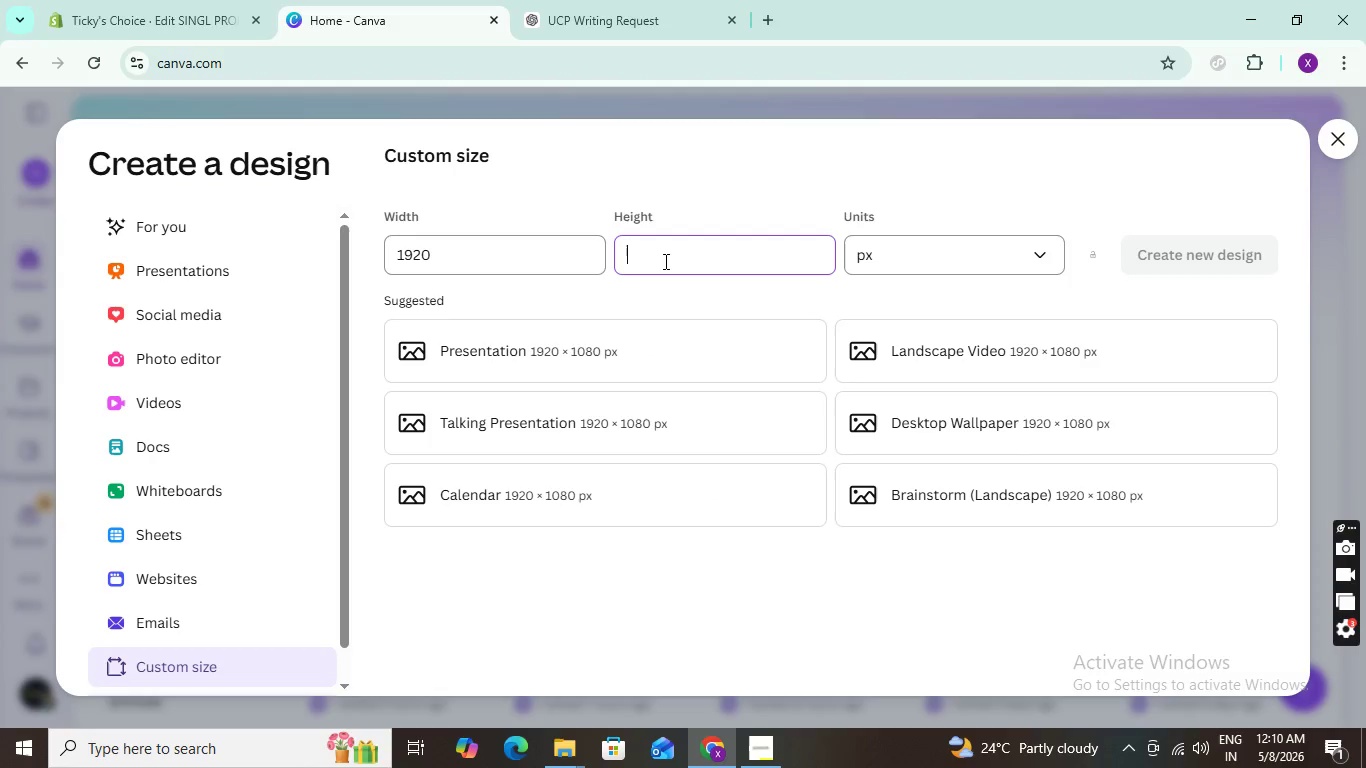 
type(800)
 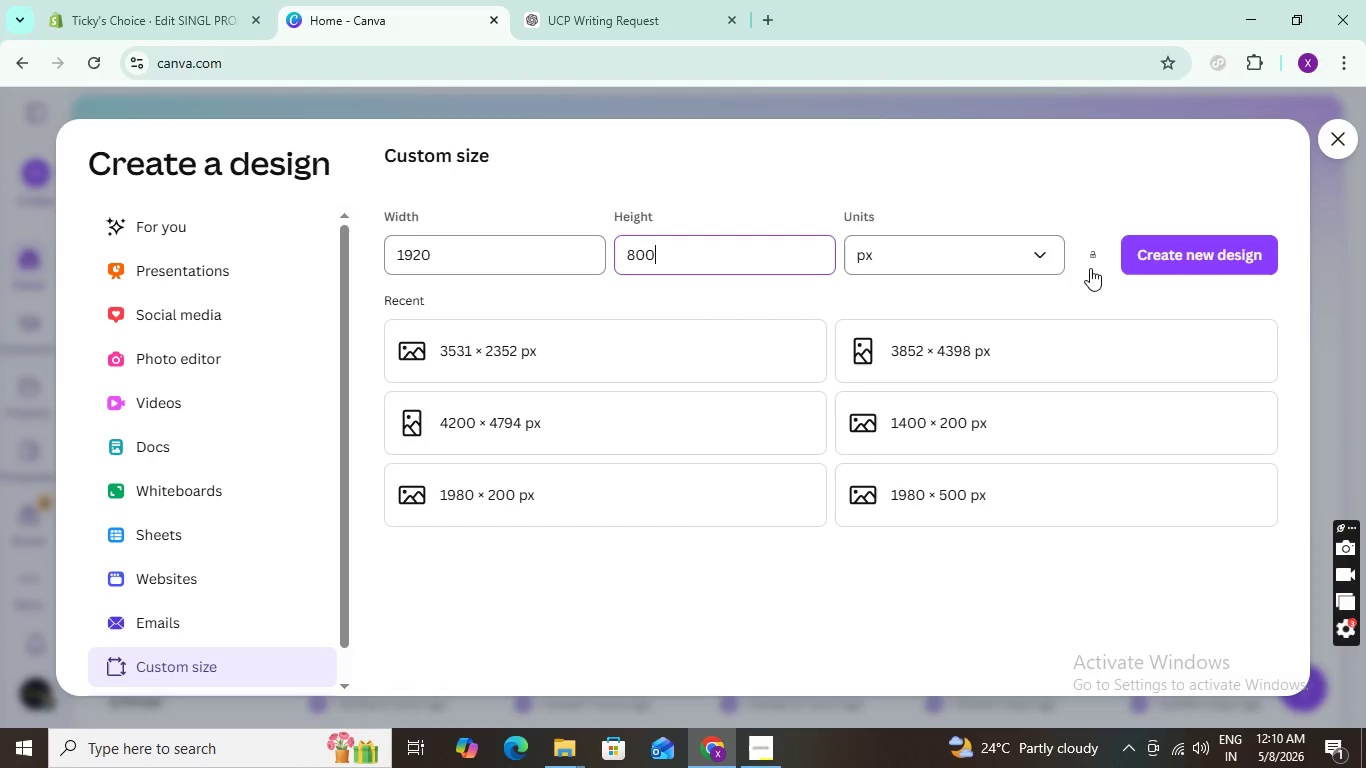 
left_click([1172, 262])
 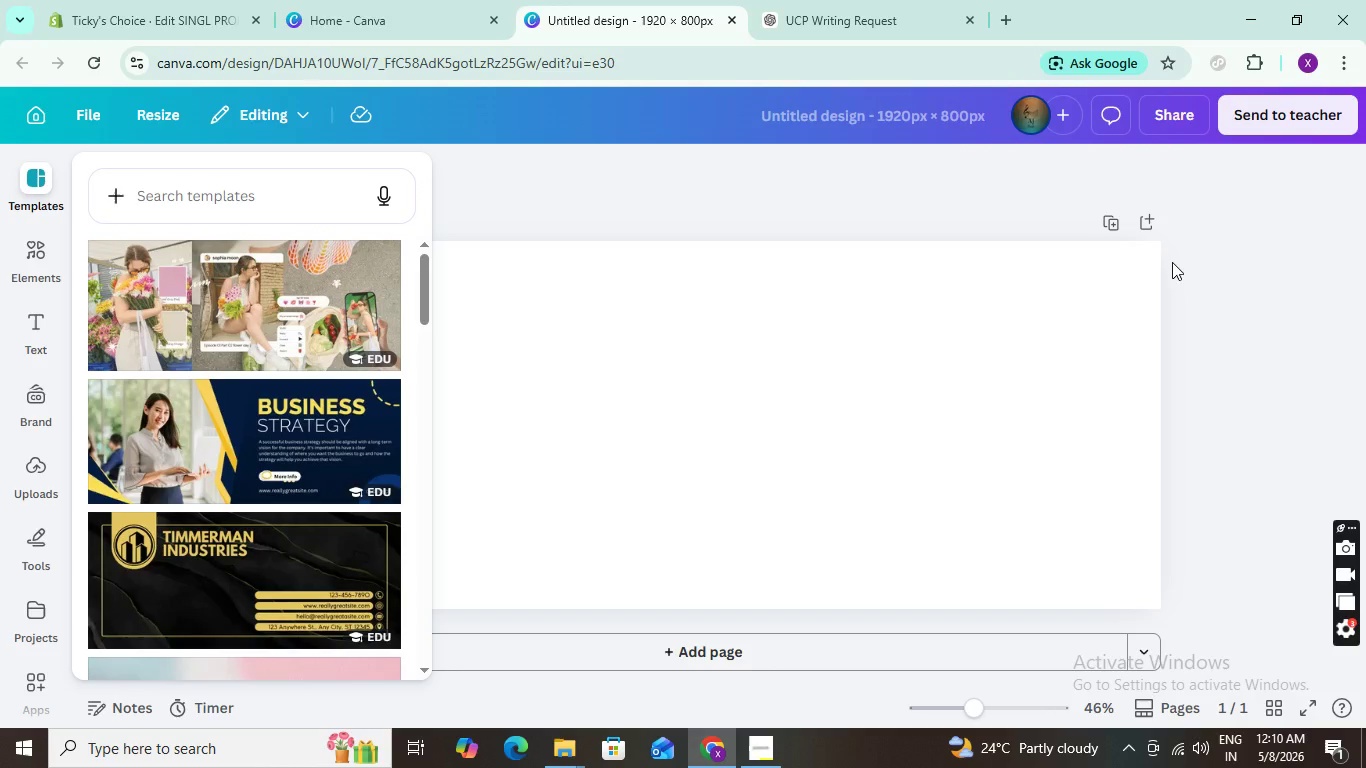 
wait(17.11)
 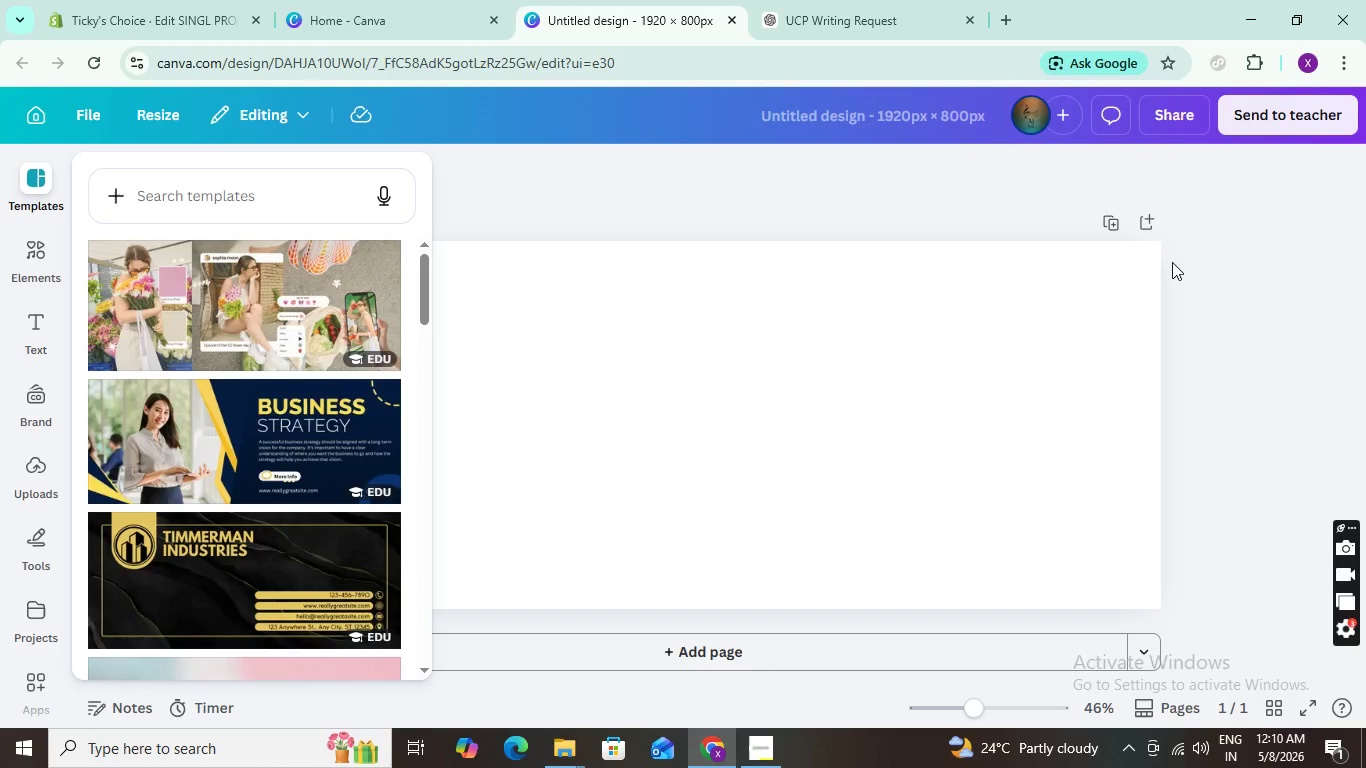 
left_click([38, 267])
 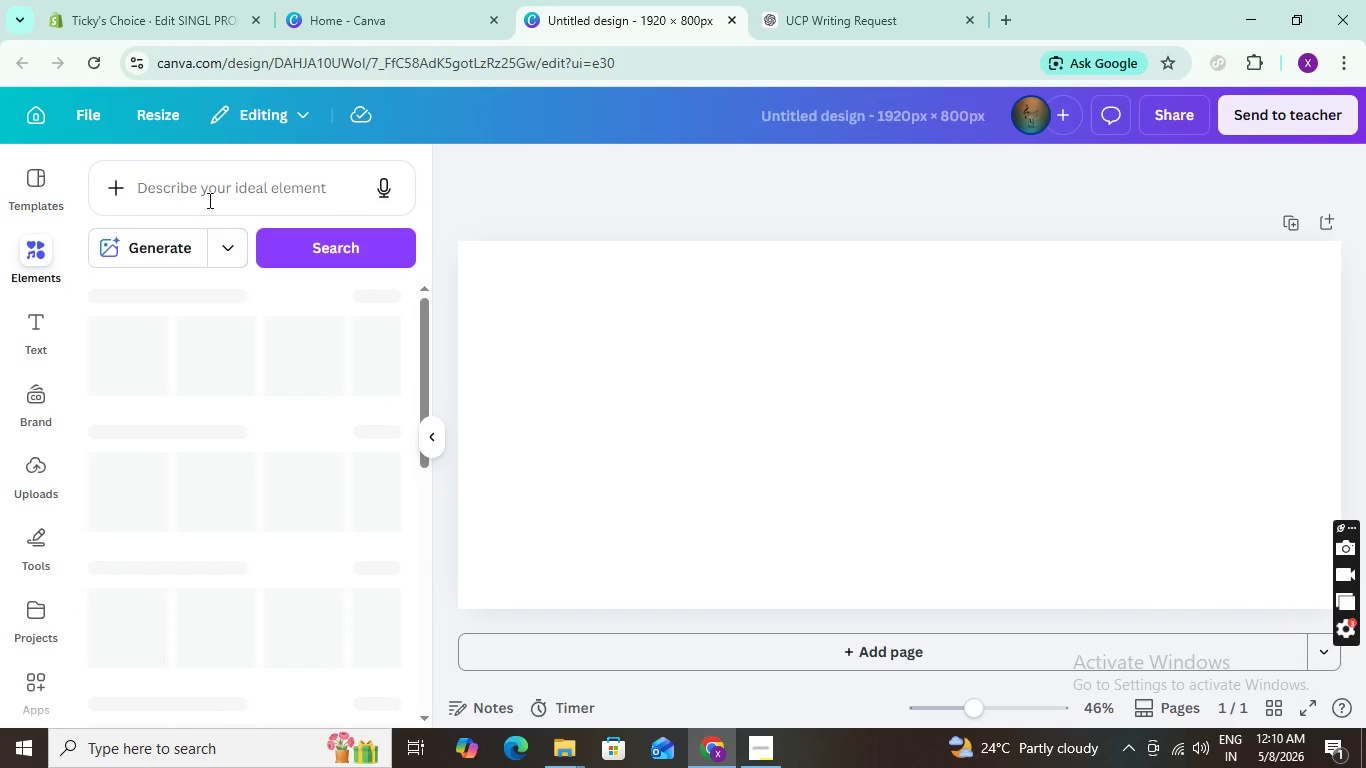 
left_click([215, 192])
 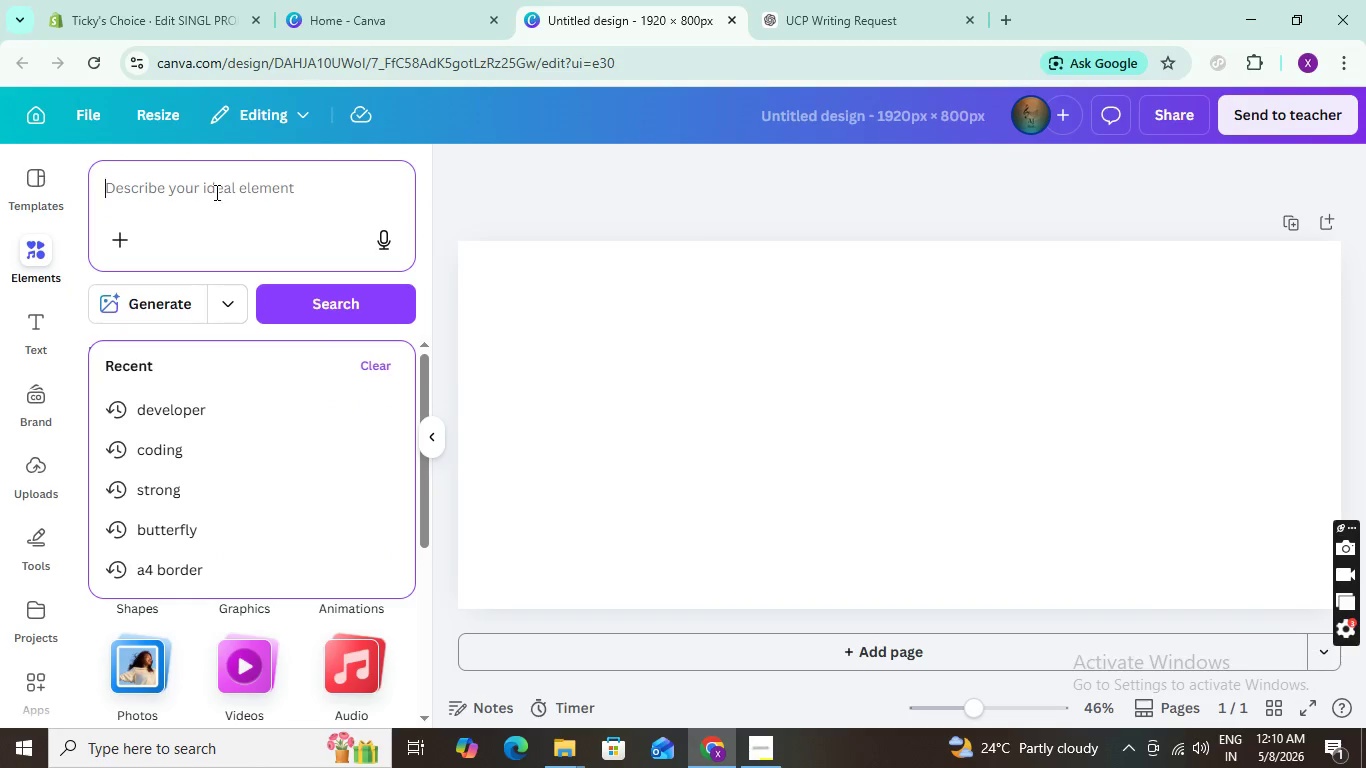 
type(car)
 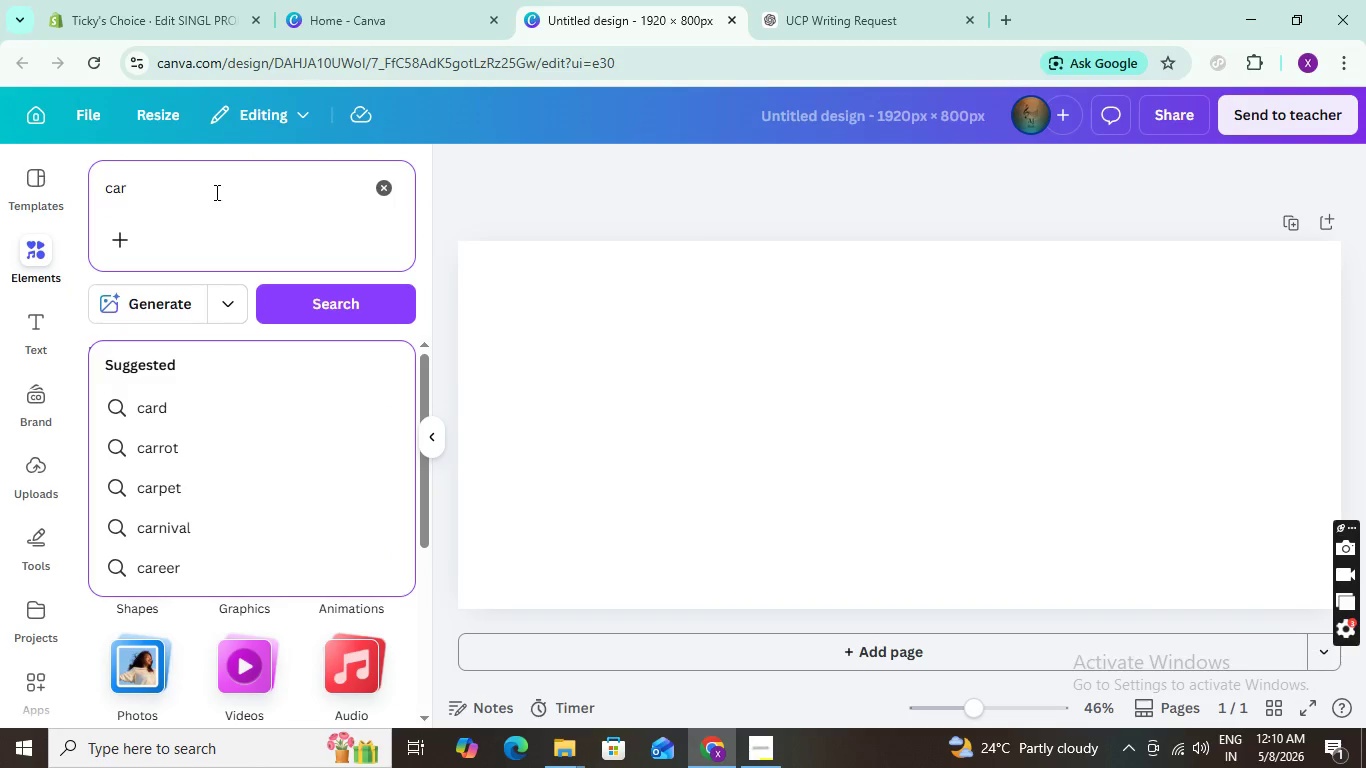 
key(Enter)
 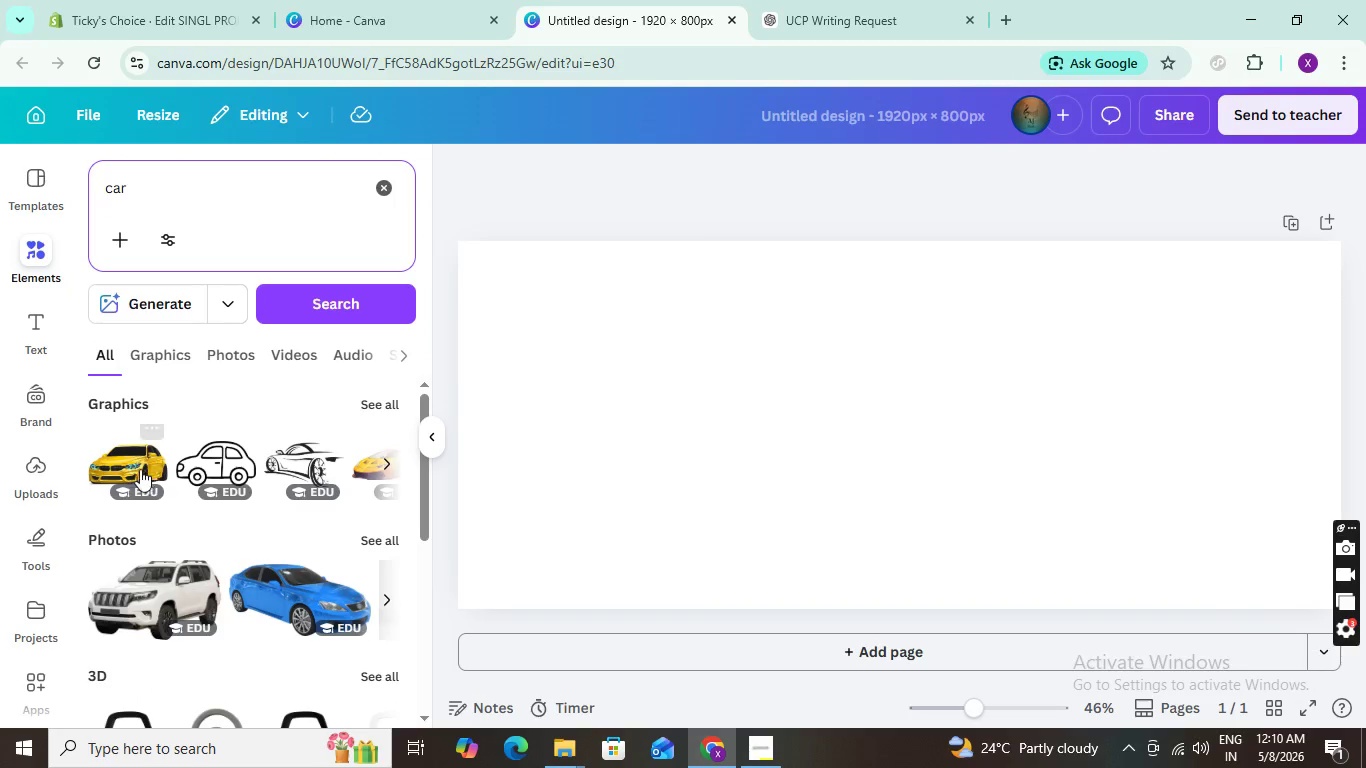 
scroll: coordinate [315, 551], scroll_direction: down, amount: 5.0
 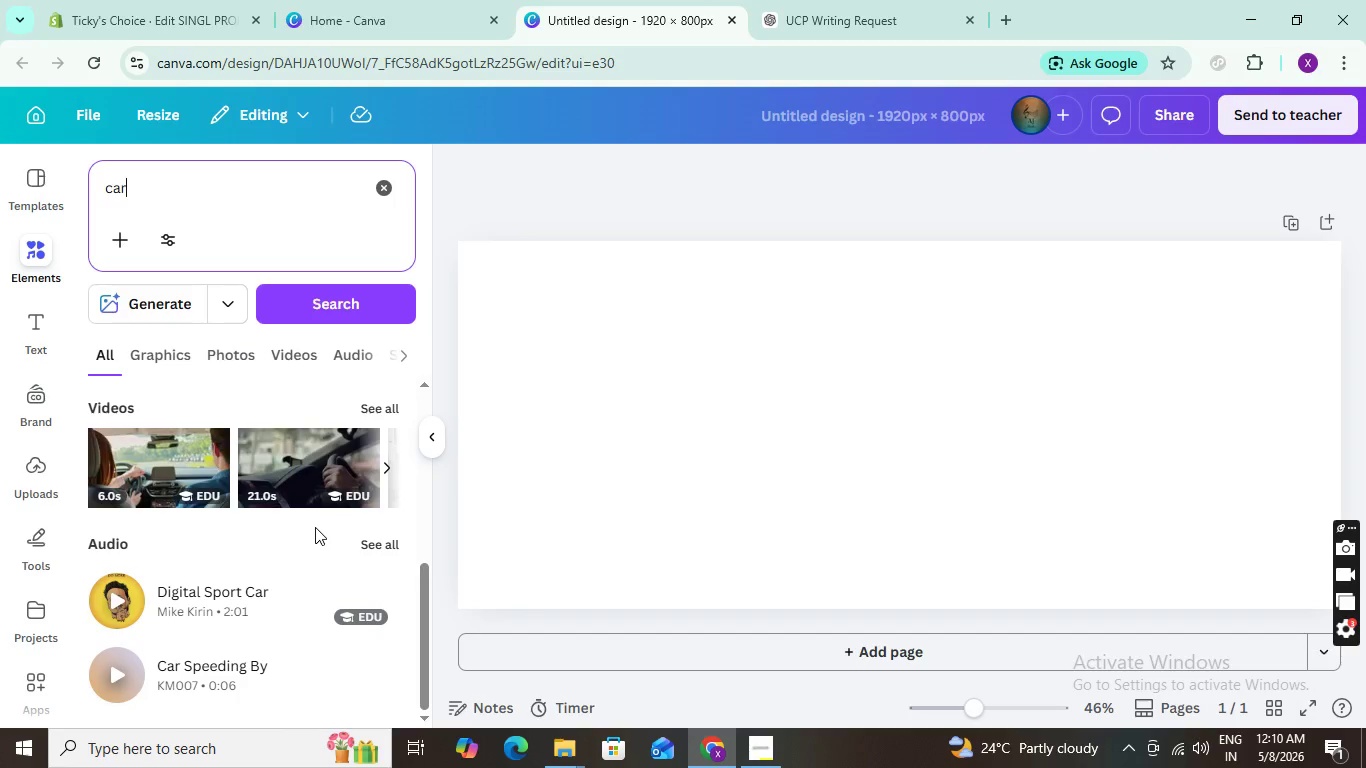 
scroll: coordinate [313, 524], scroll_direction: up, amount: 6.0
 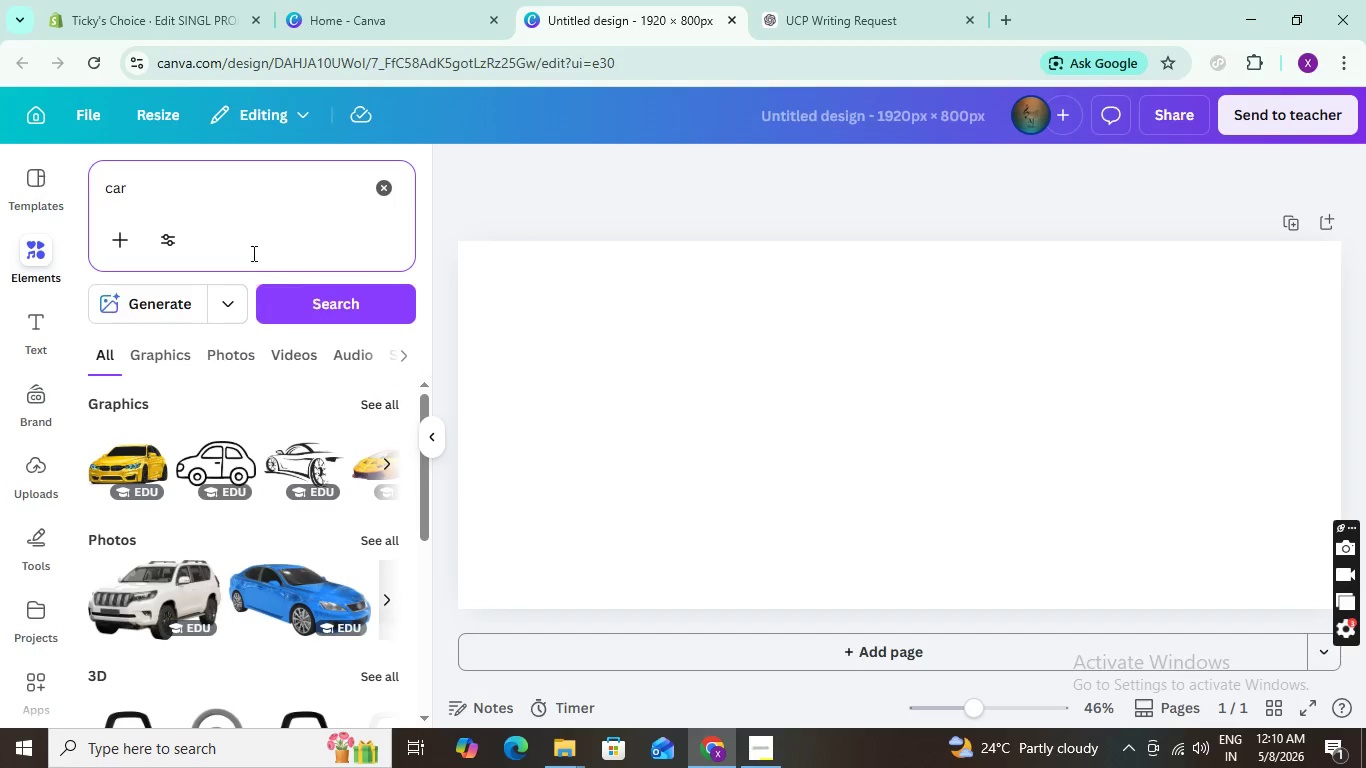 
left_click([195, 189])
 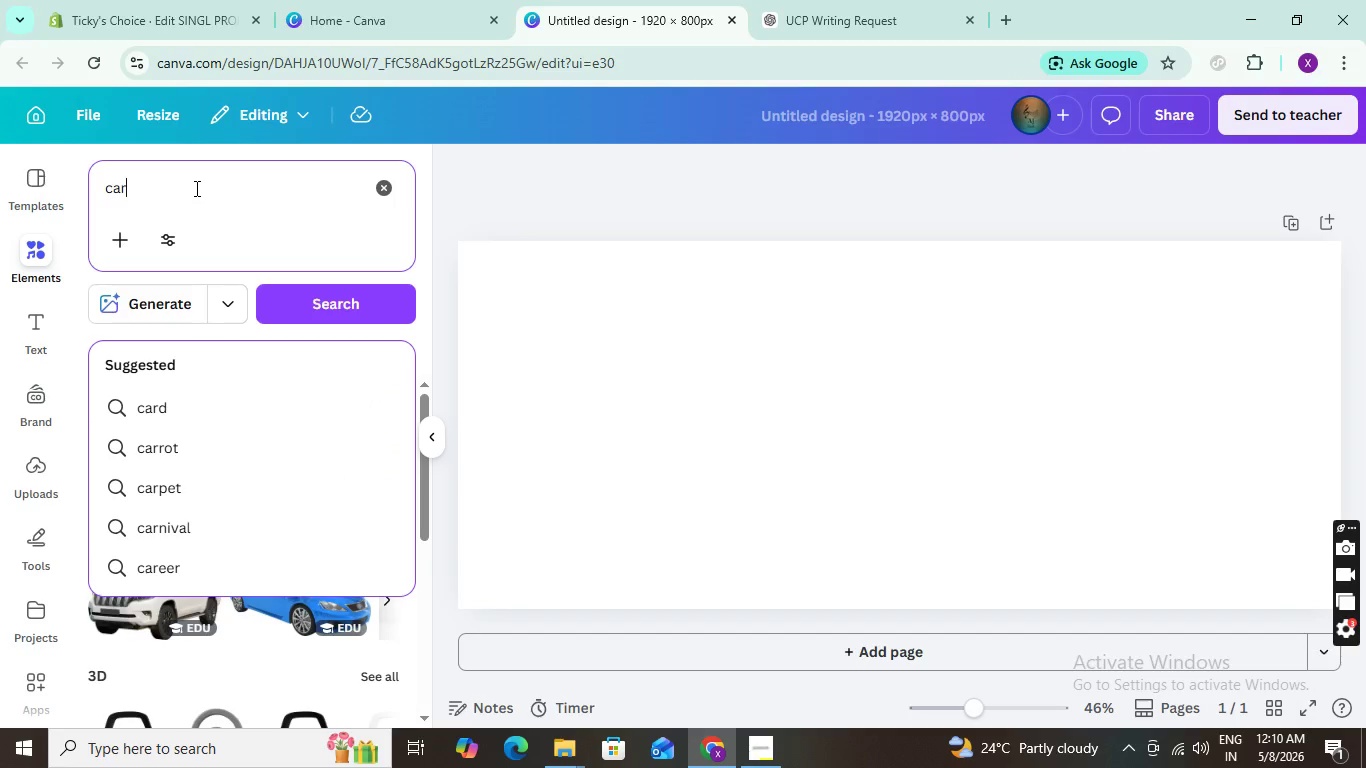 
type( accessories)
 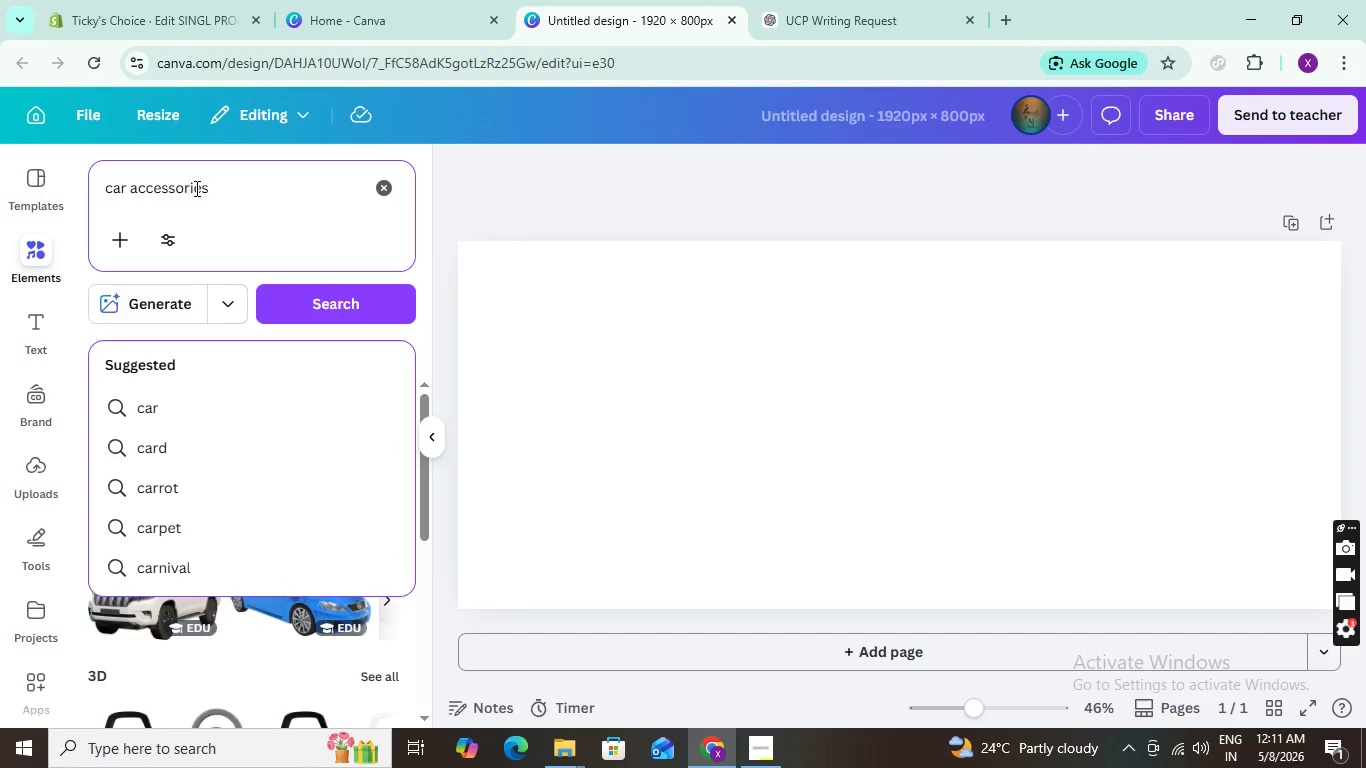 
key(Enter)
 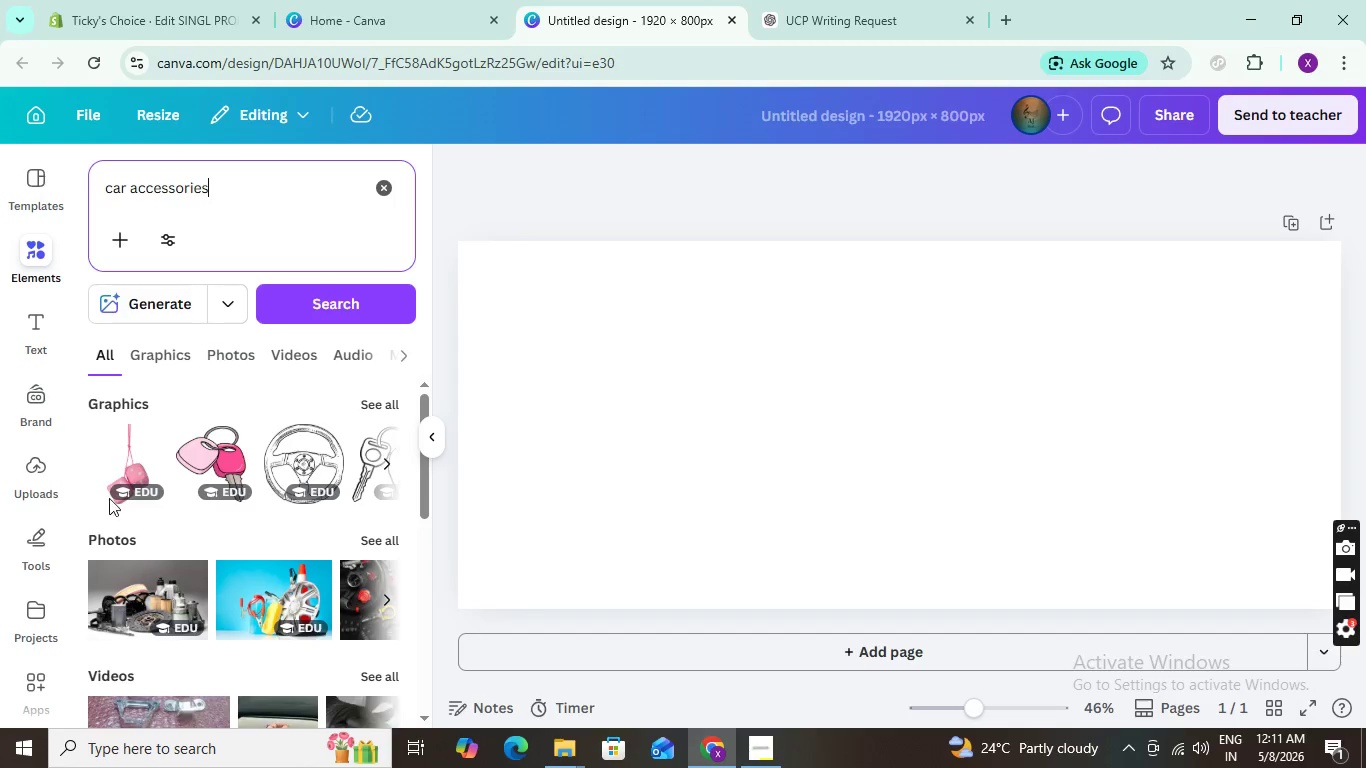 
scroll: coordinate [130, 557], scroll_direction: down, amount: 1.0
 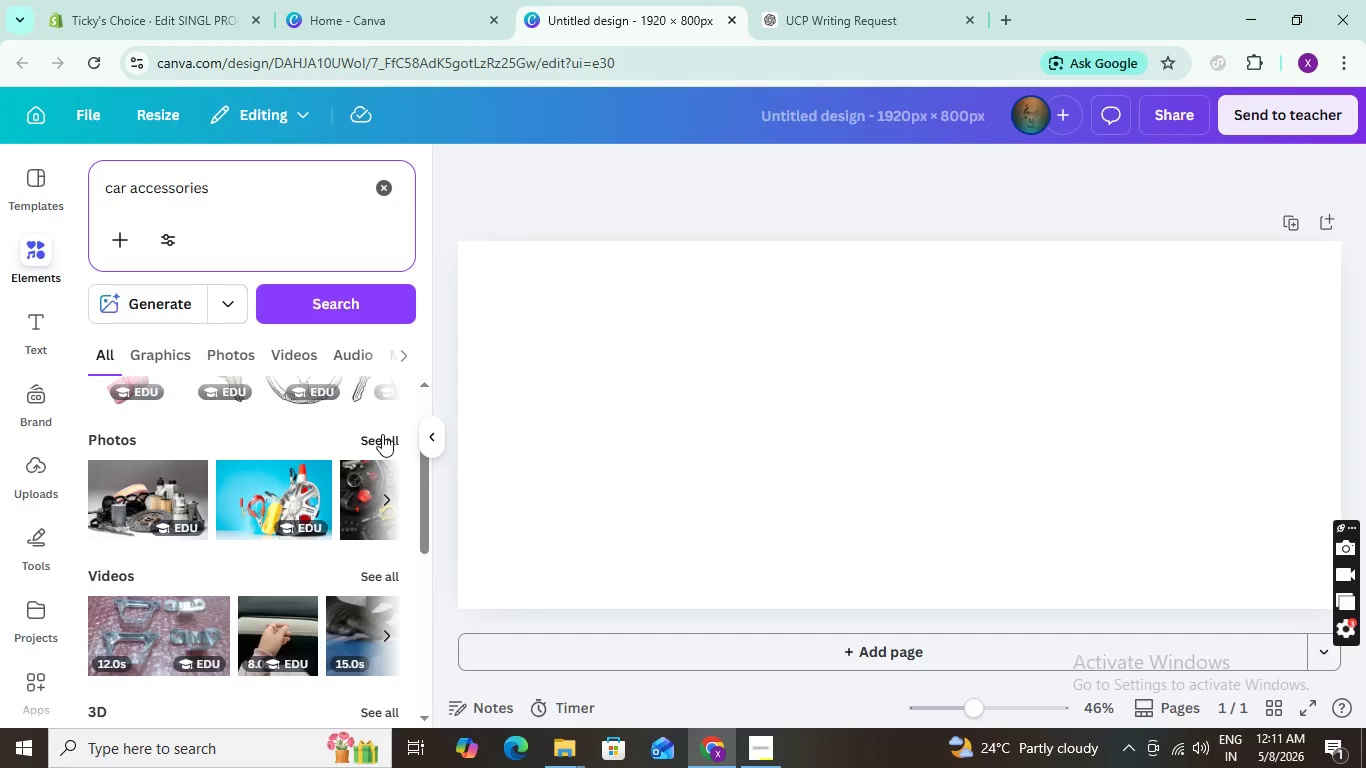 
scroll: coordinate [382, 434], scroll_direction: up, amount: 3.0
 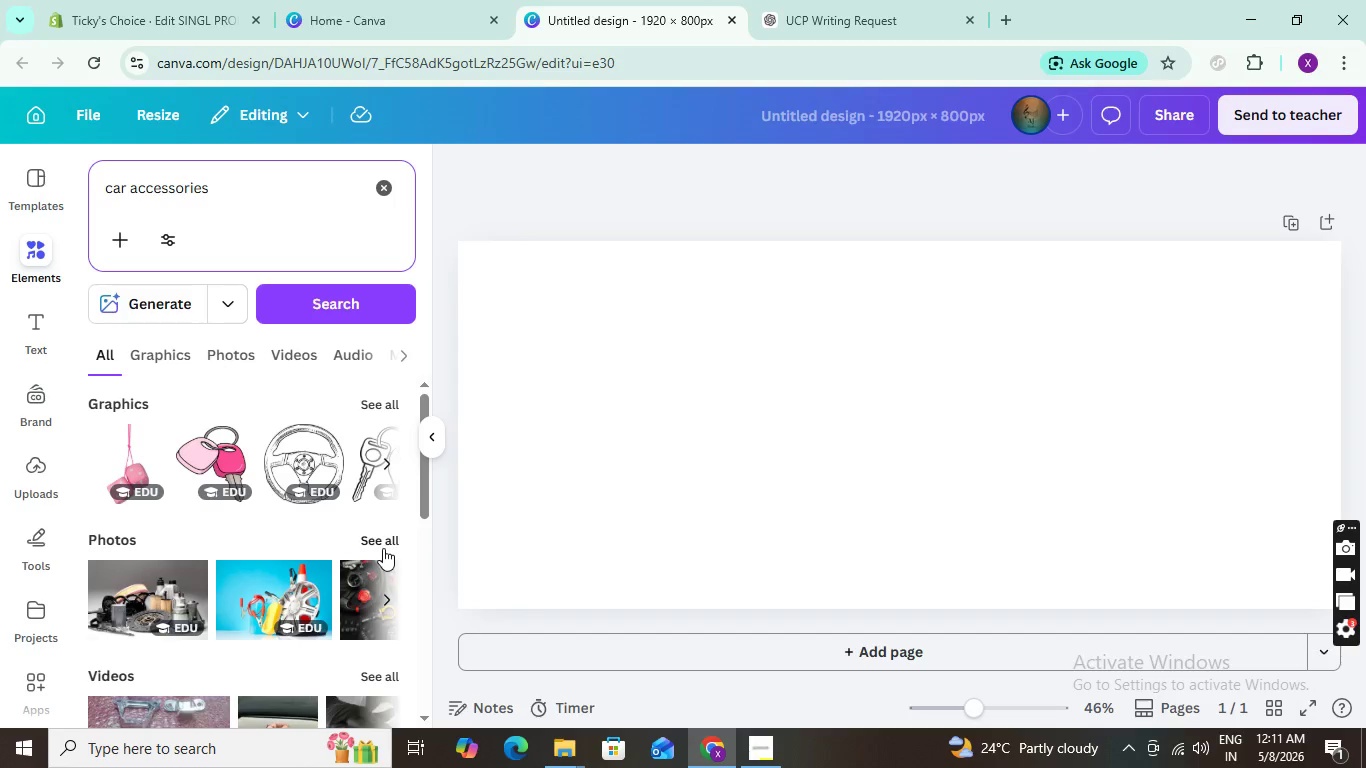 
left_click([389, 544])
 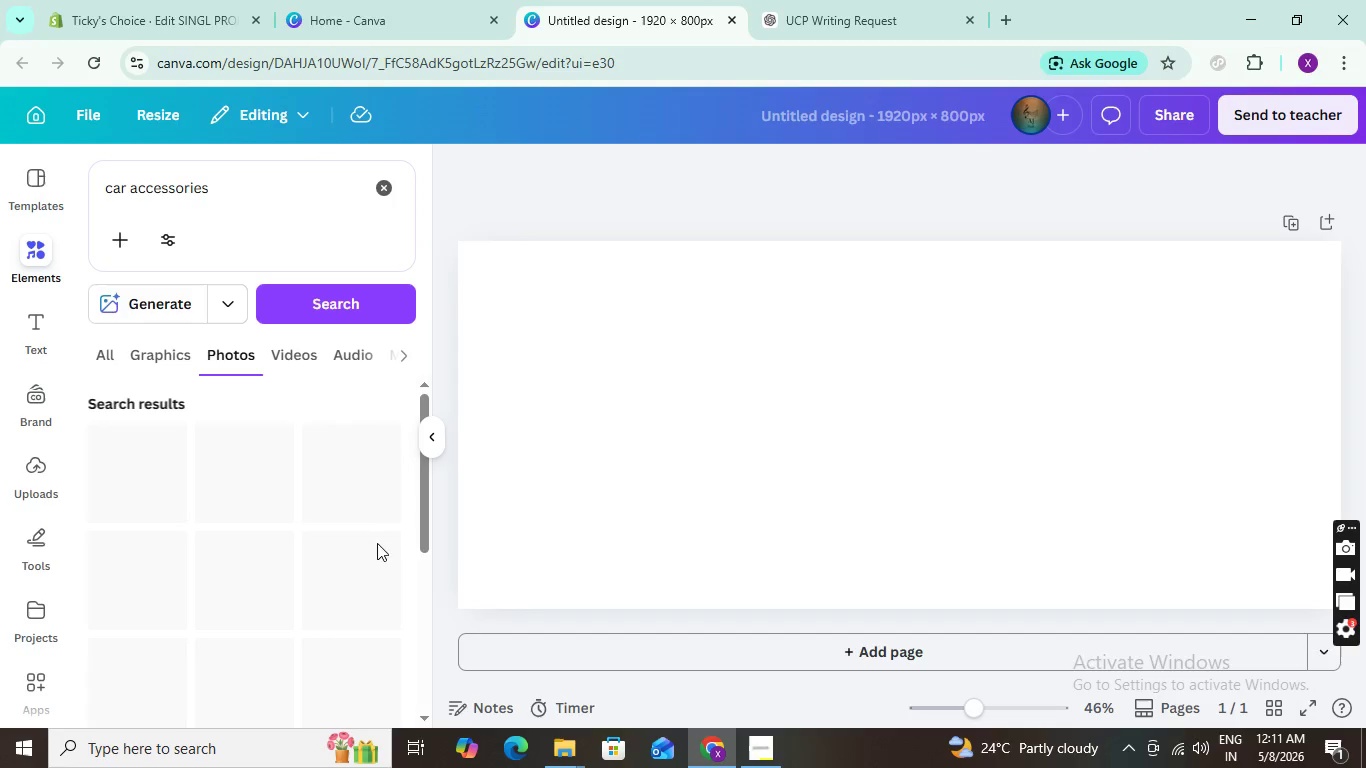 
mouse_move([317, 549])
 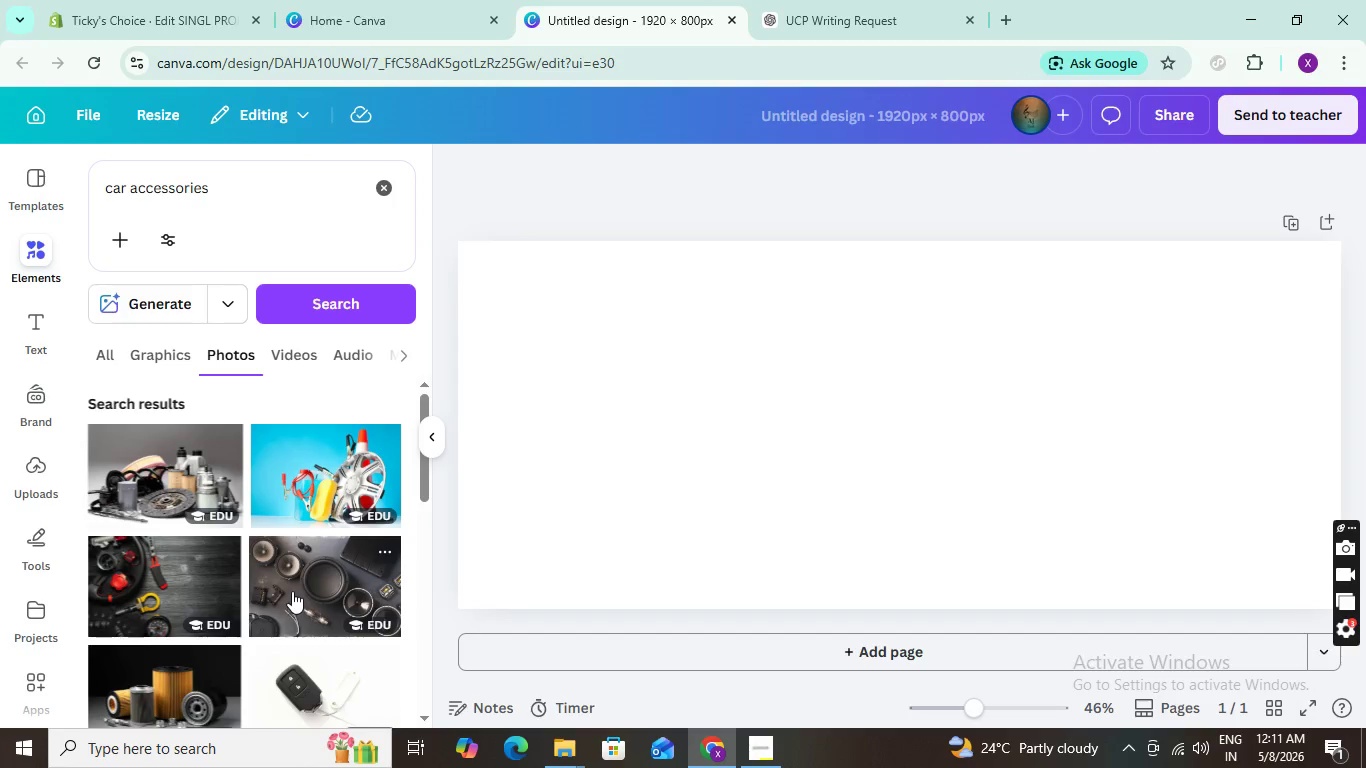 
scroll: coordinate [287, 506], scroll_direction: down, amount: 8.0
 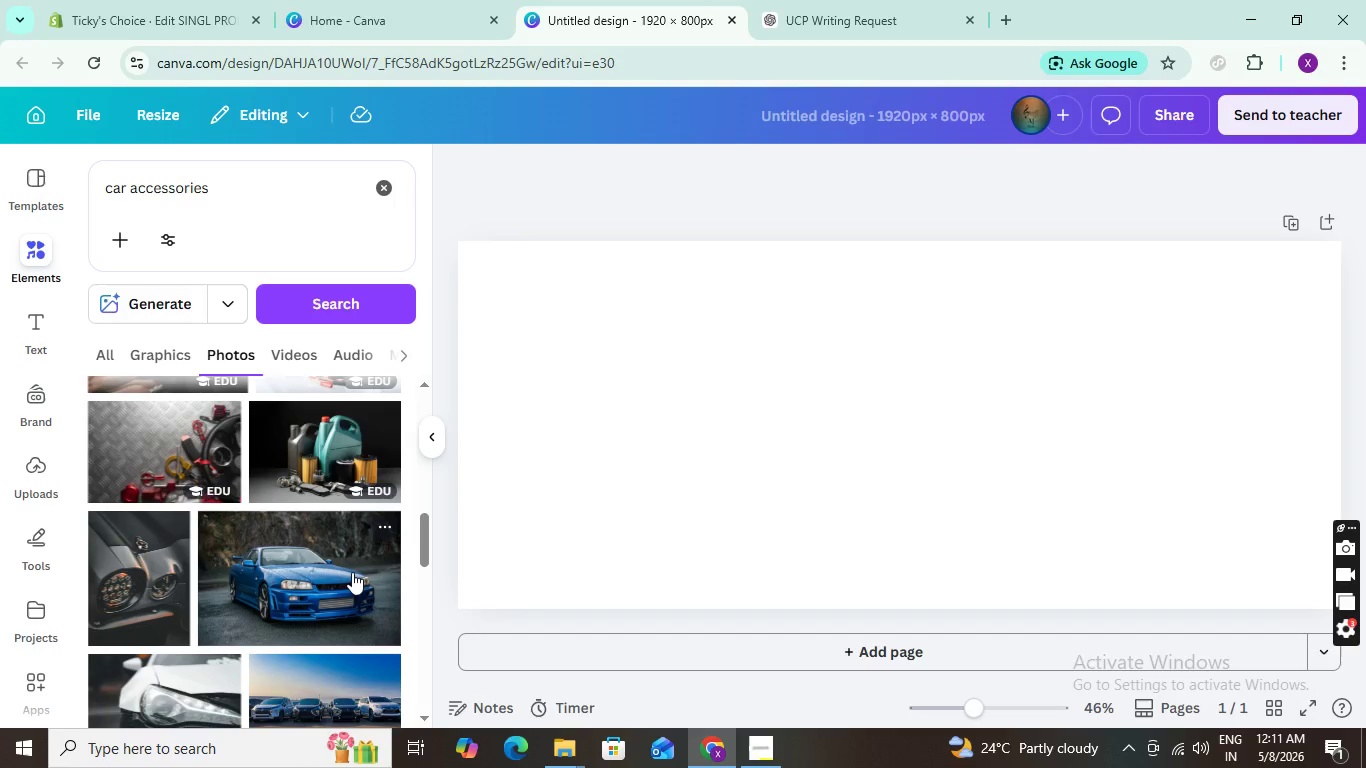 
wait(8.76)
 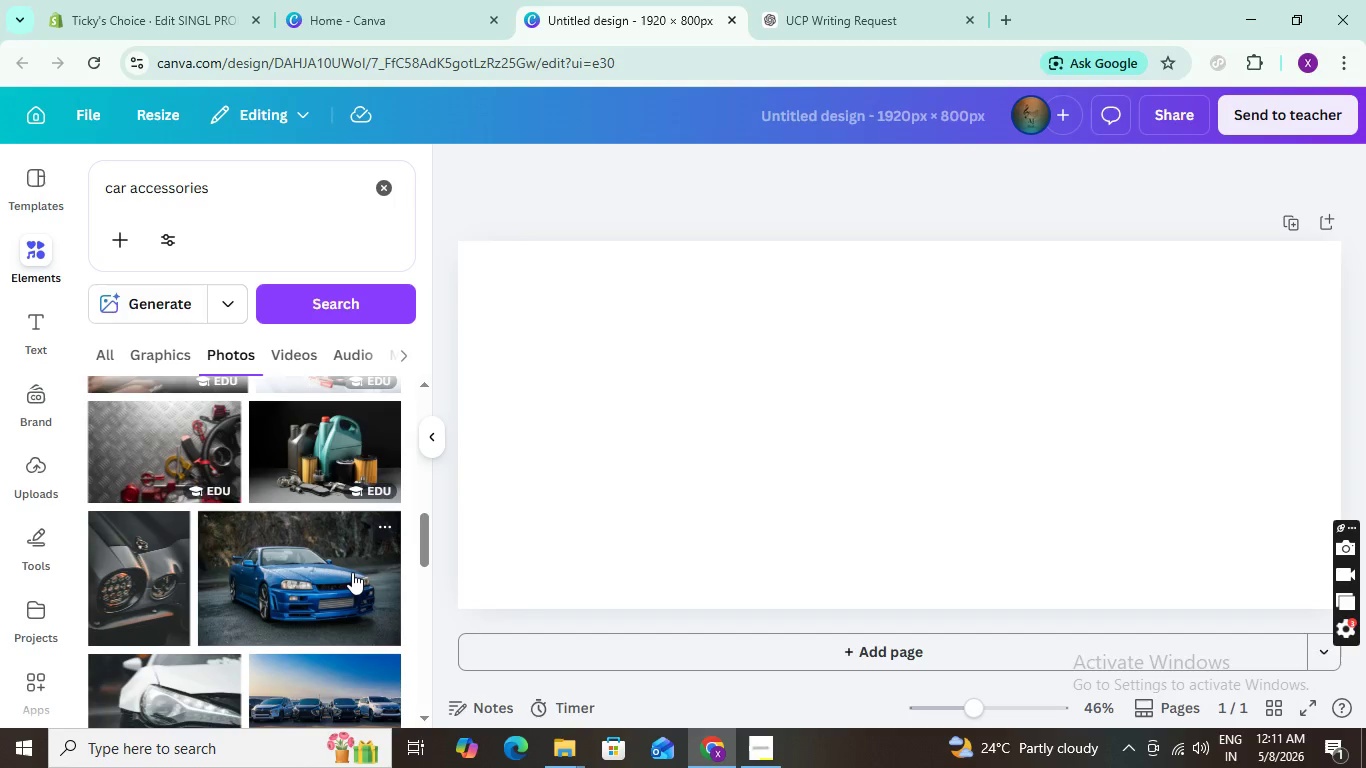 
left_click([116, 0])
 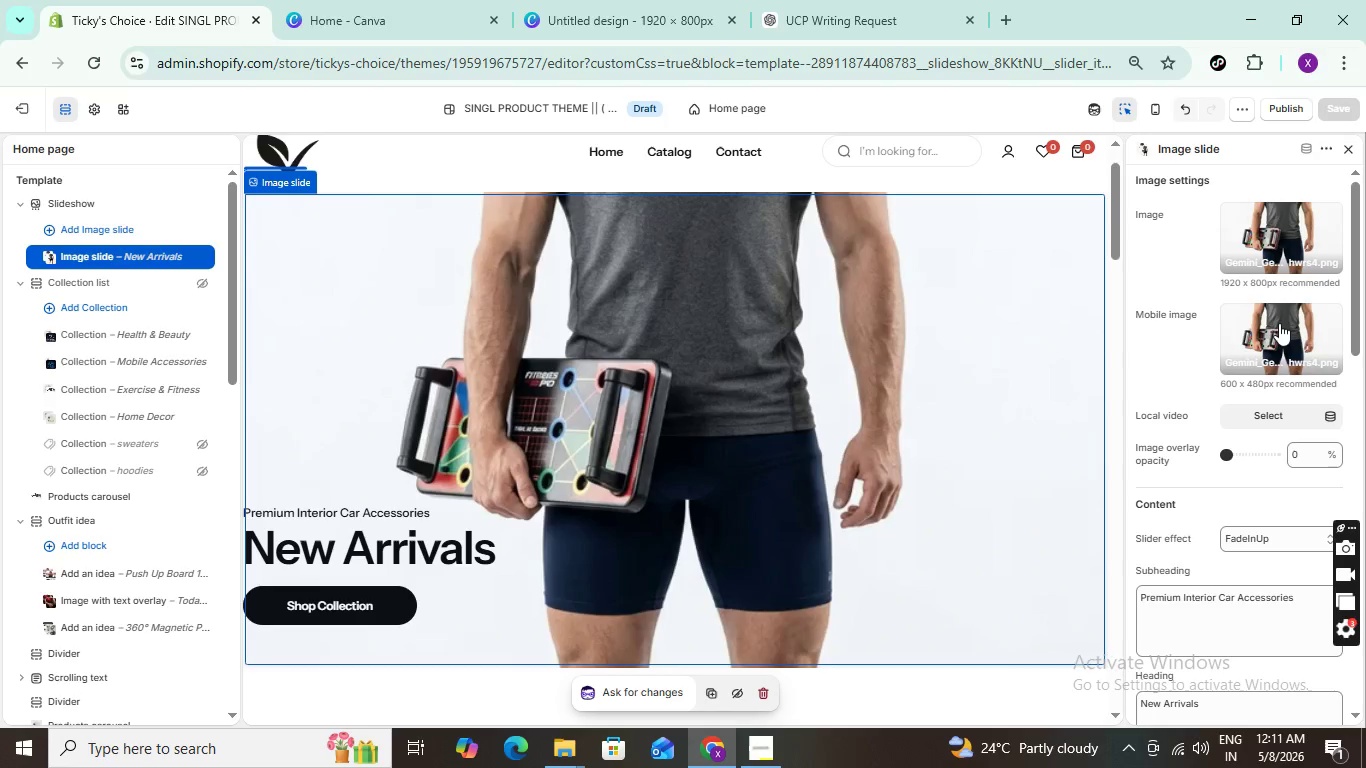 
scroll: coordinate [1279, 323], scroll_direction: up, amount: 2.0
 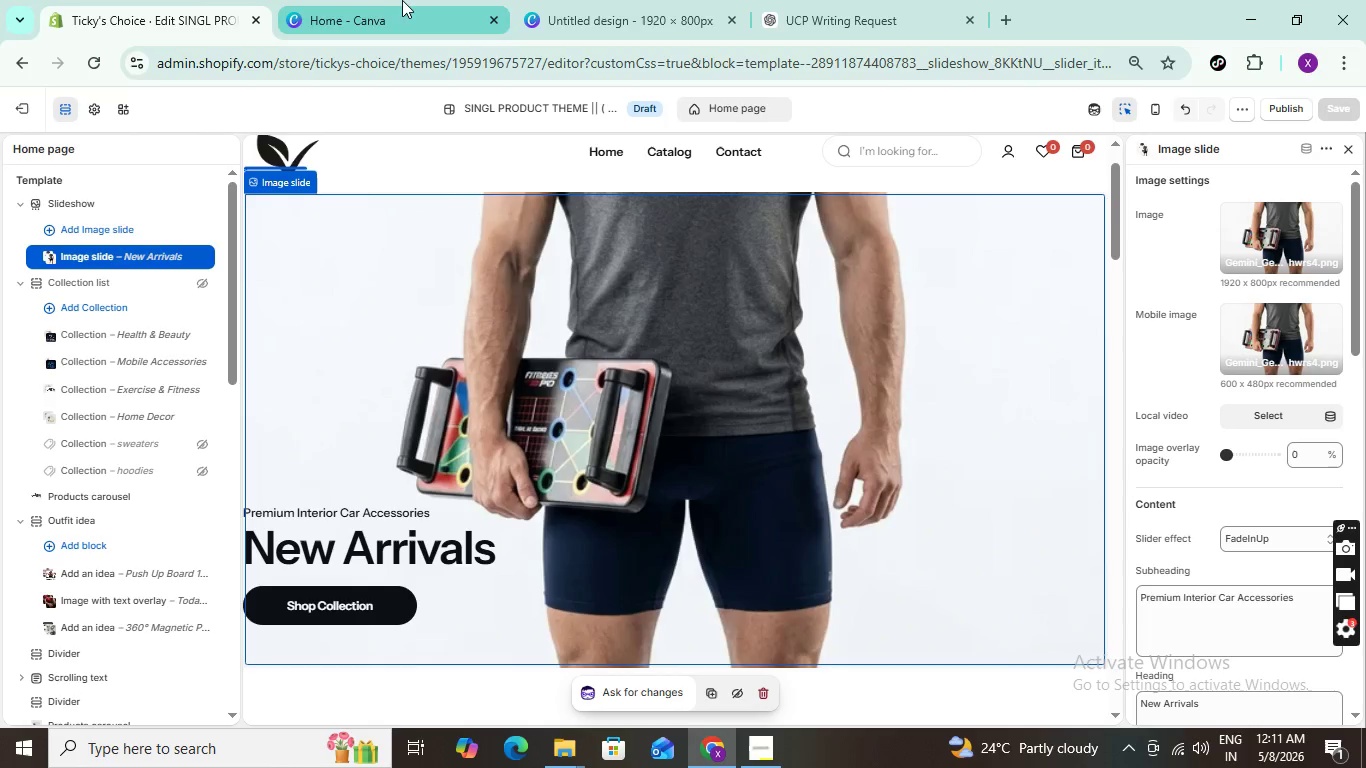 
left_click([608, 0])
 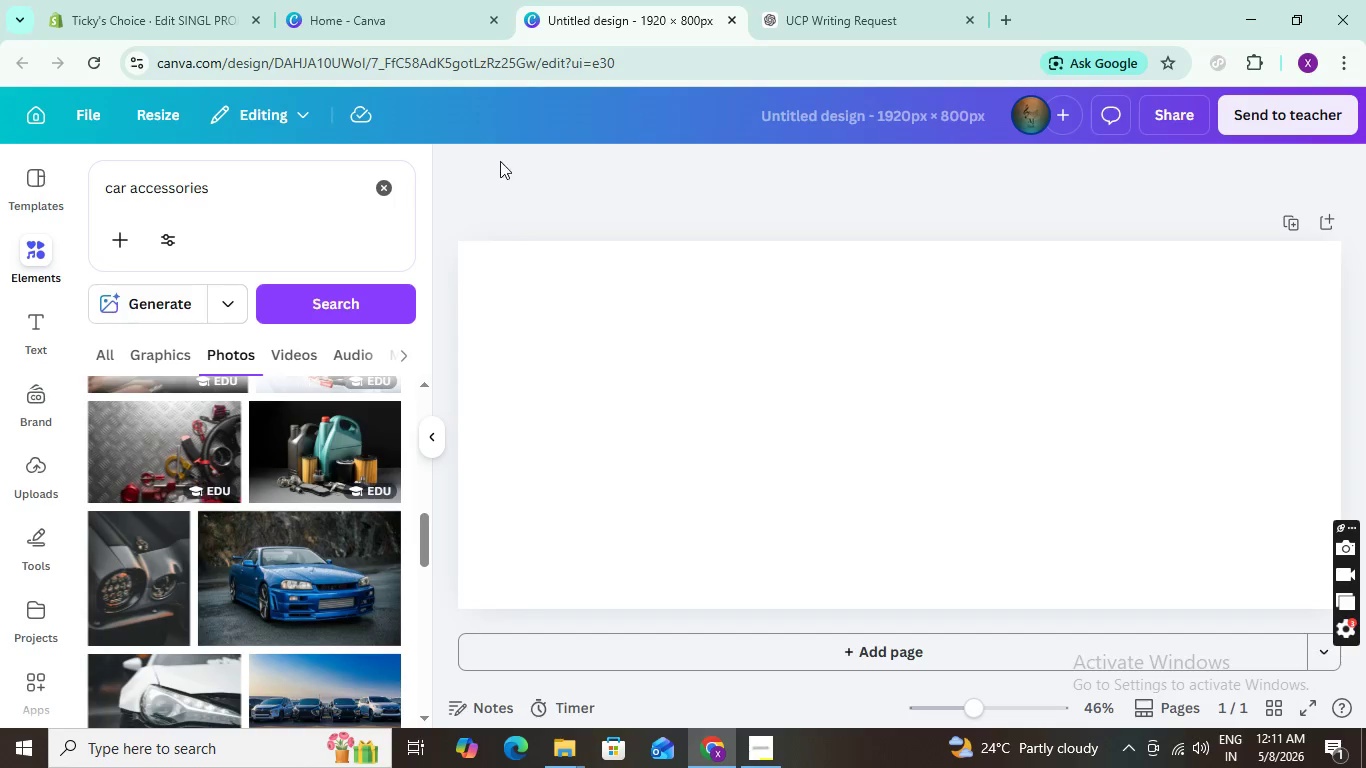 
mouse_move([437, 14])
 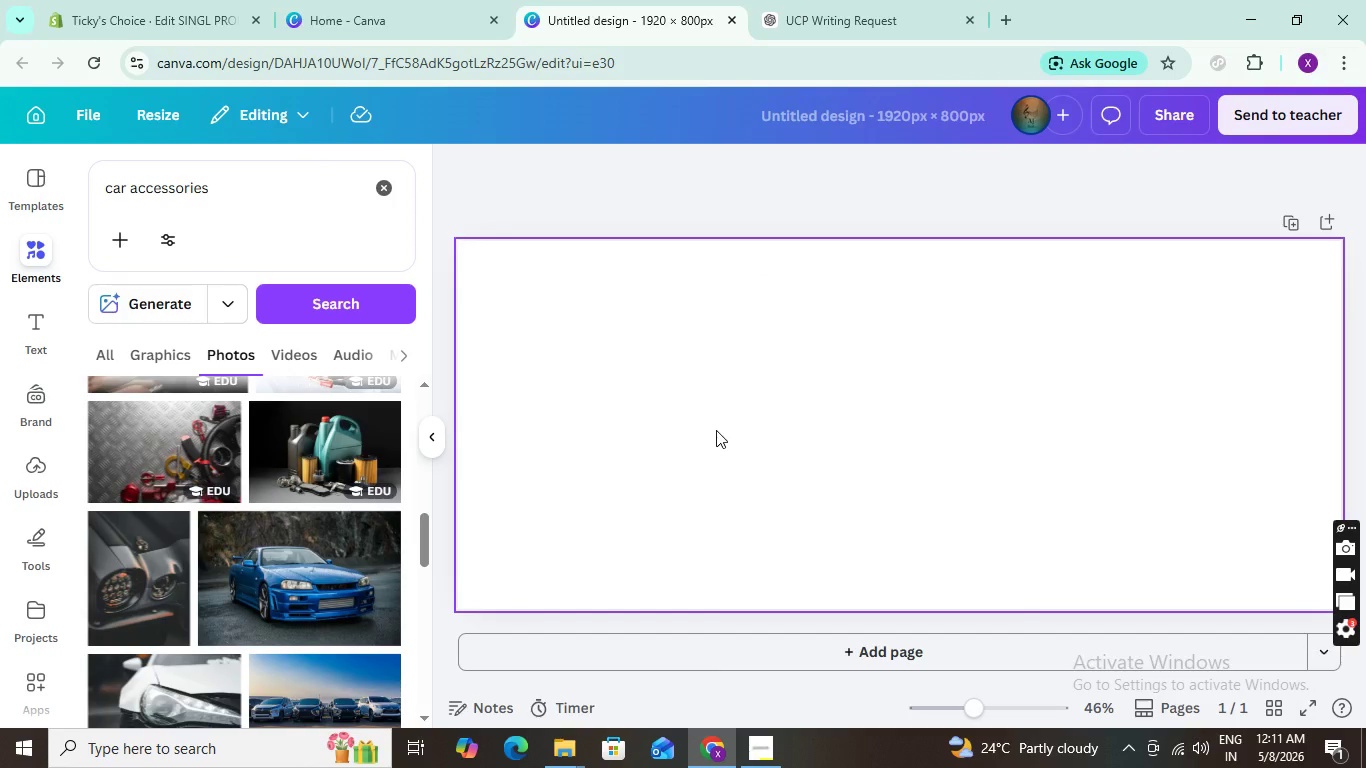 
scroll: coordinate [716, 430], scroll_direction: down, amount: 2.0
 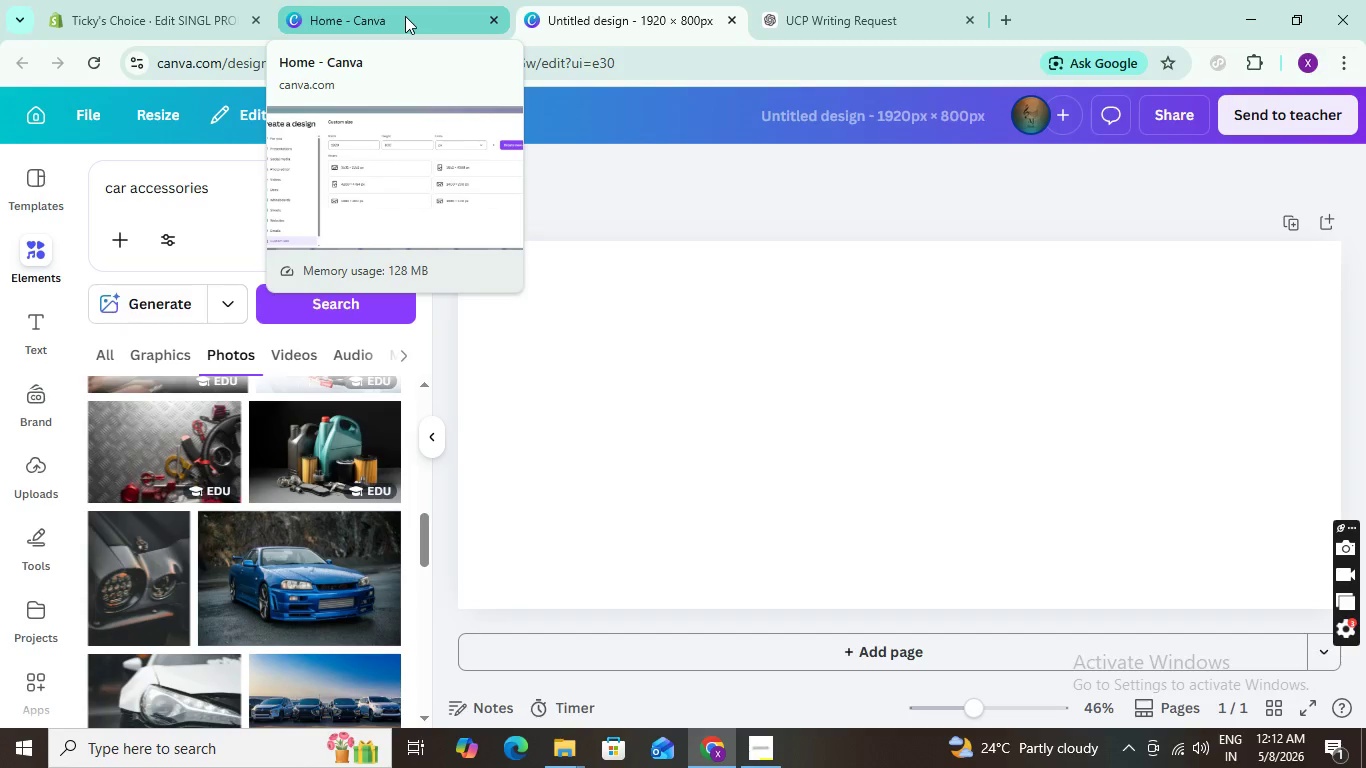 
wait(36.92)
 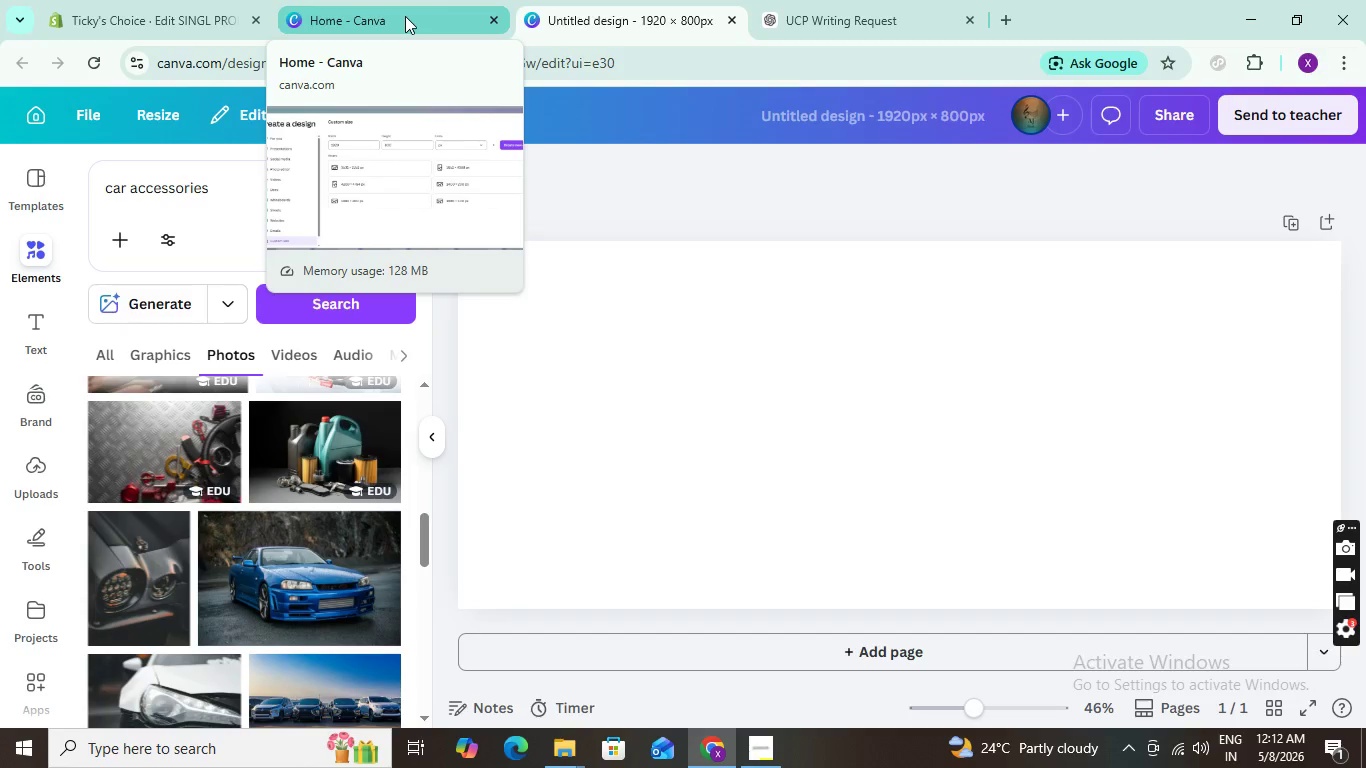 
left_click([316, 350])
 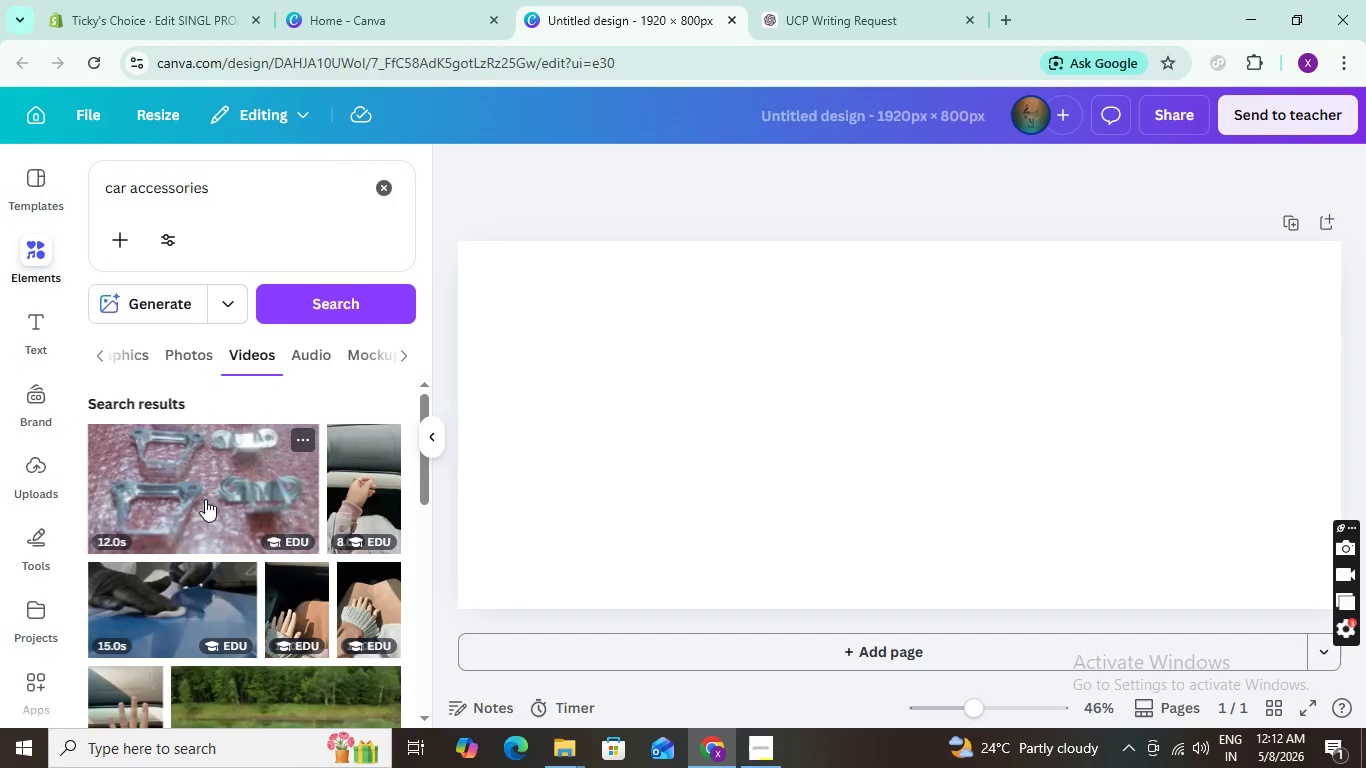 
scroll: coordinate [260, 524], scroll_direction: down, amount: 3.0
 